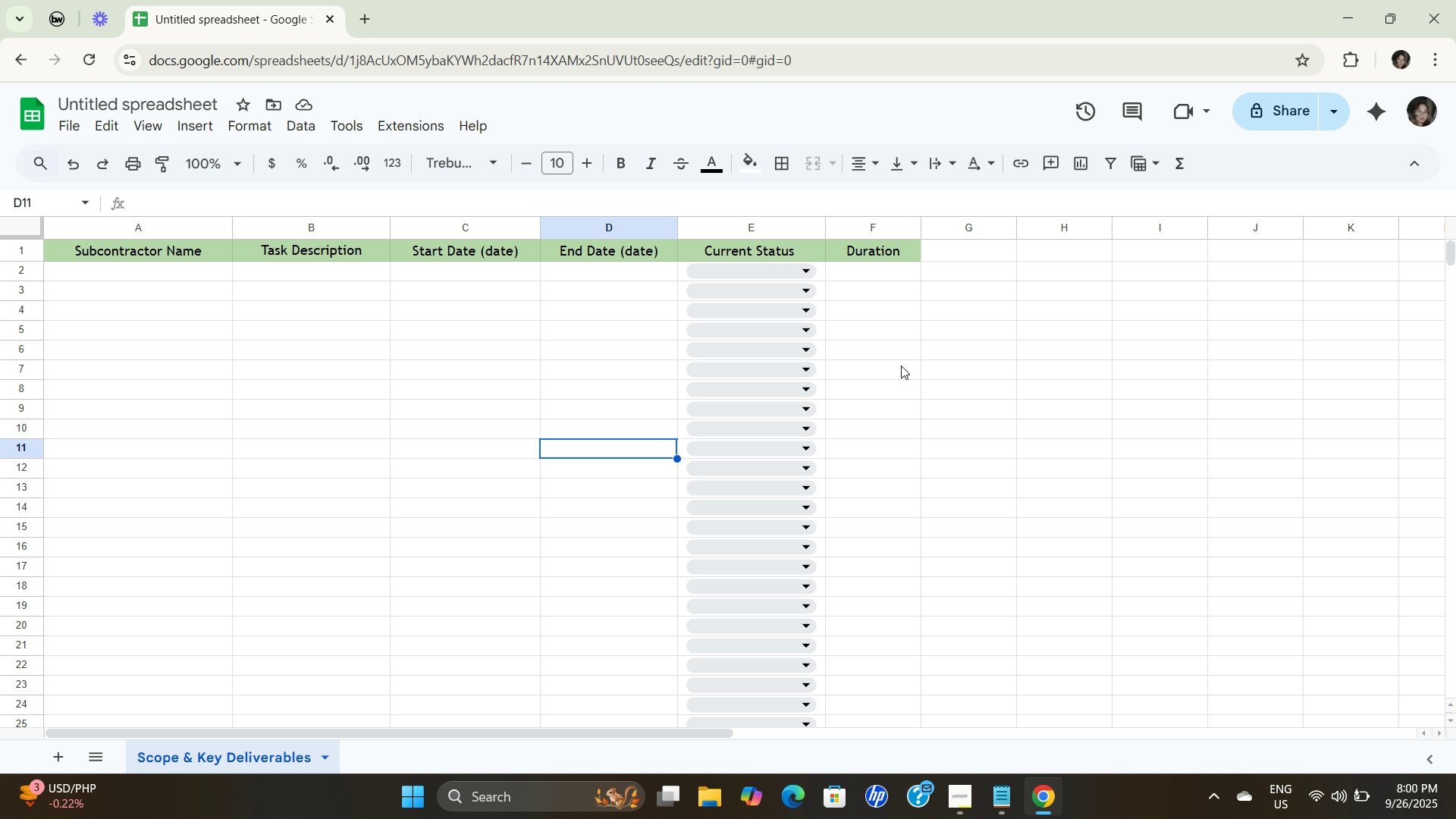 
left_click_drag(start_coordinate=[899, 353], to_coordinate=[899, 350])
 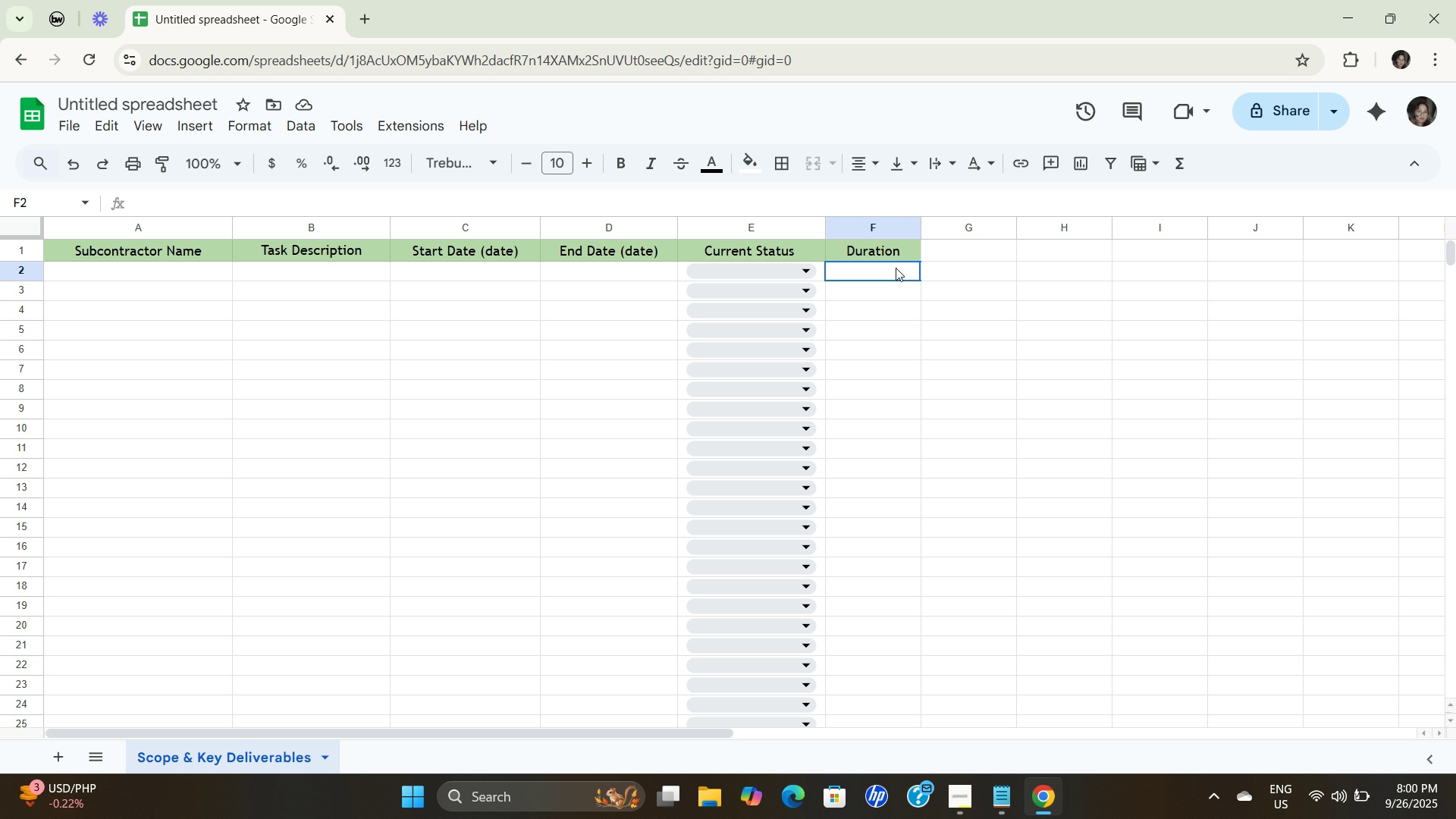 
left_click([896, 268])
 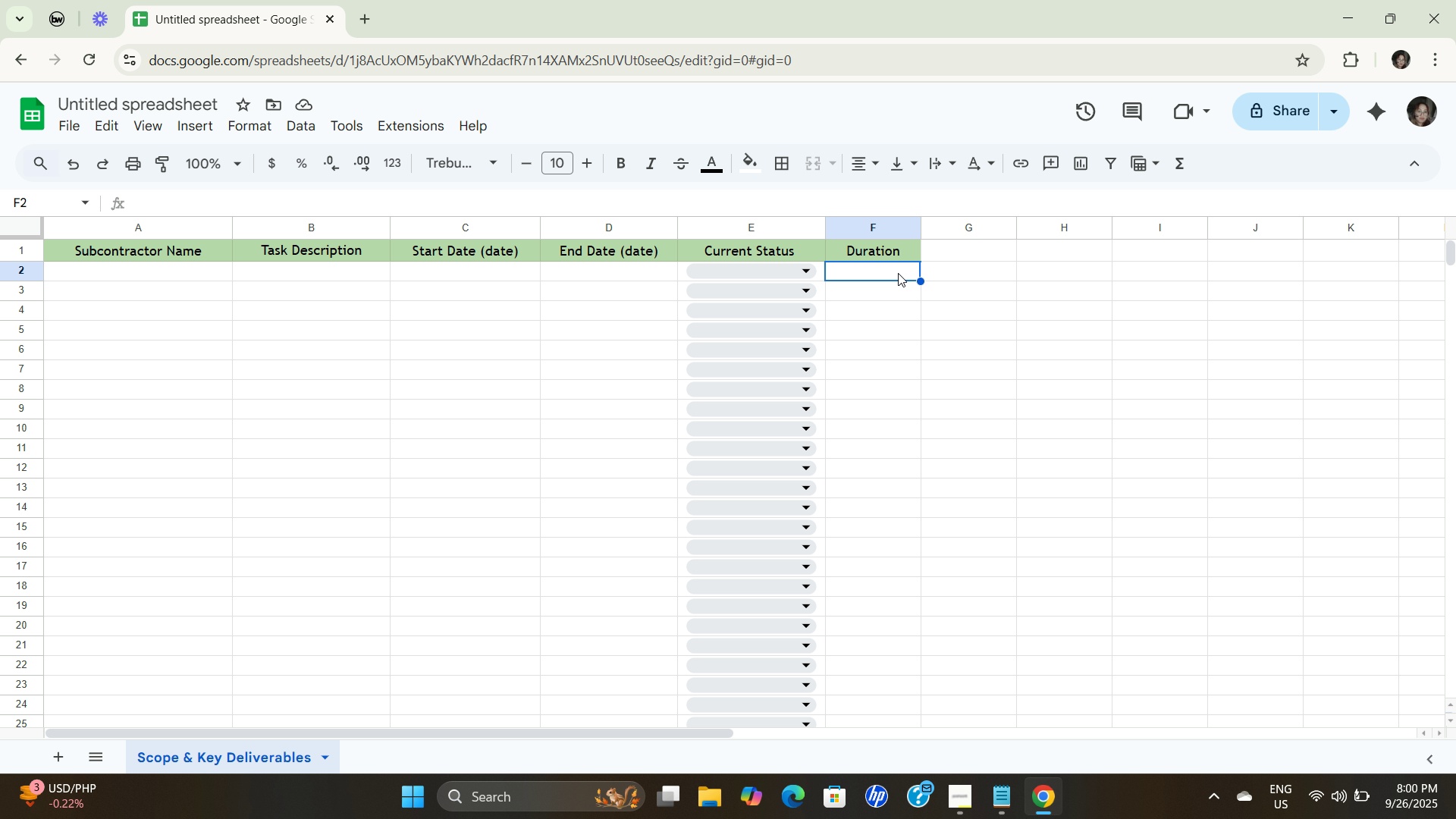 
double_click([898, 273])
 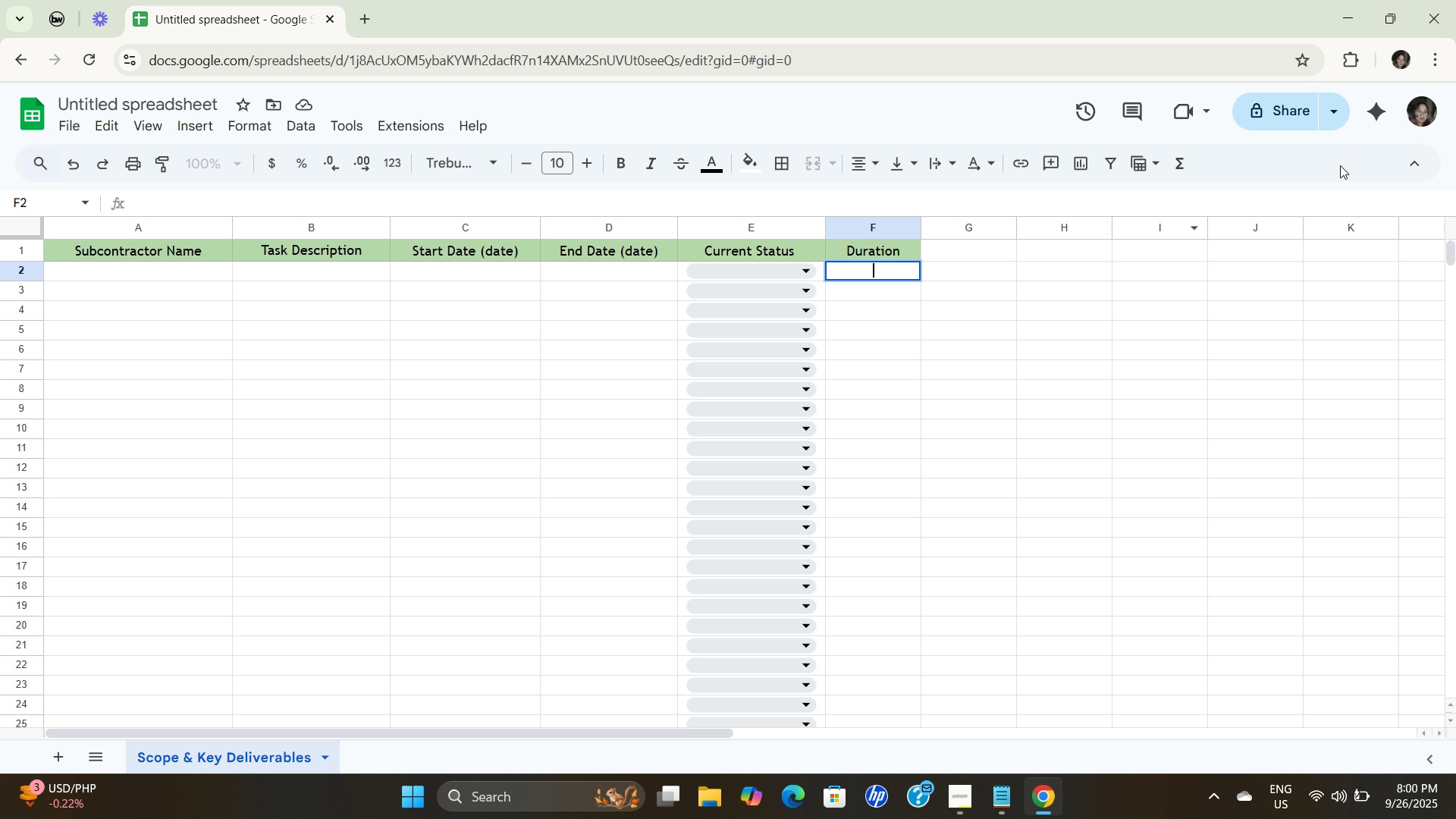 
left_click([1372, 107])
 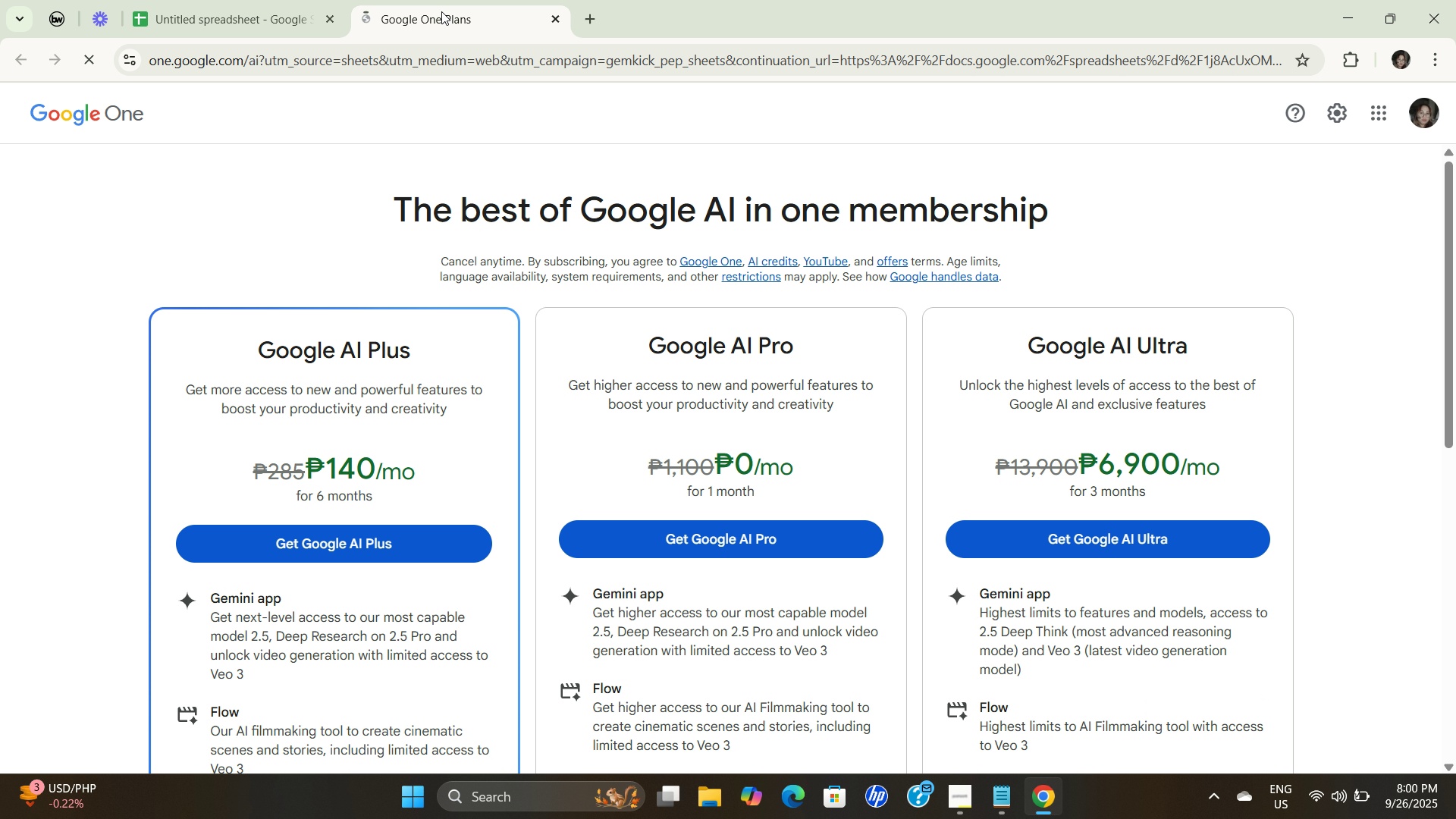 
wait(5.64)
 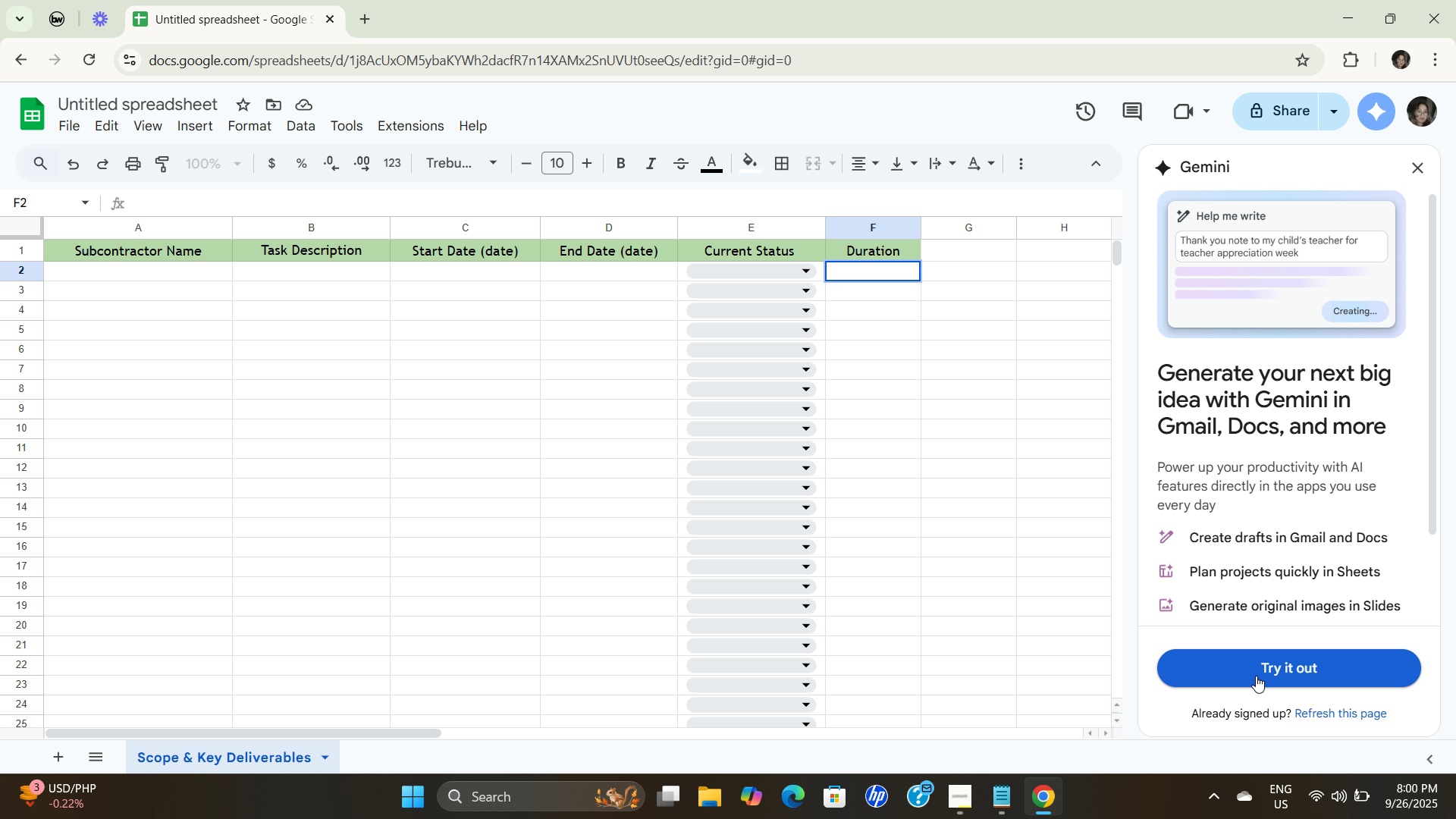 
left_click([561, 18])
 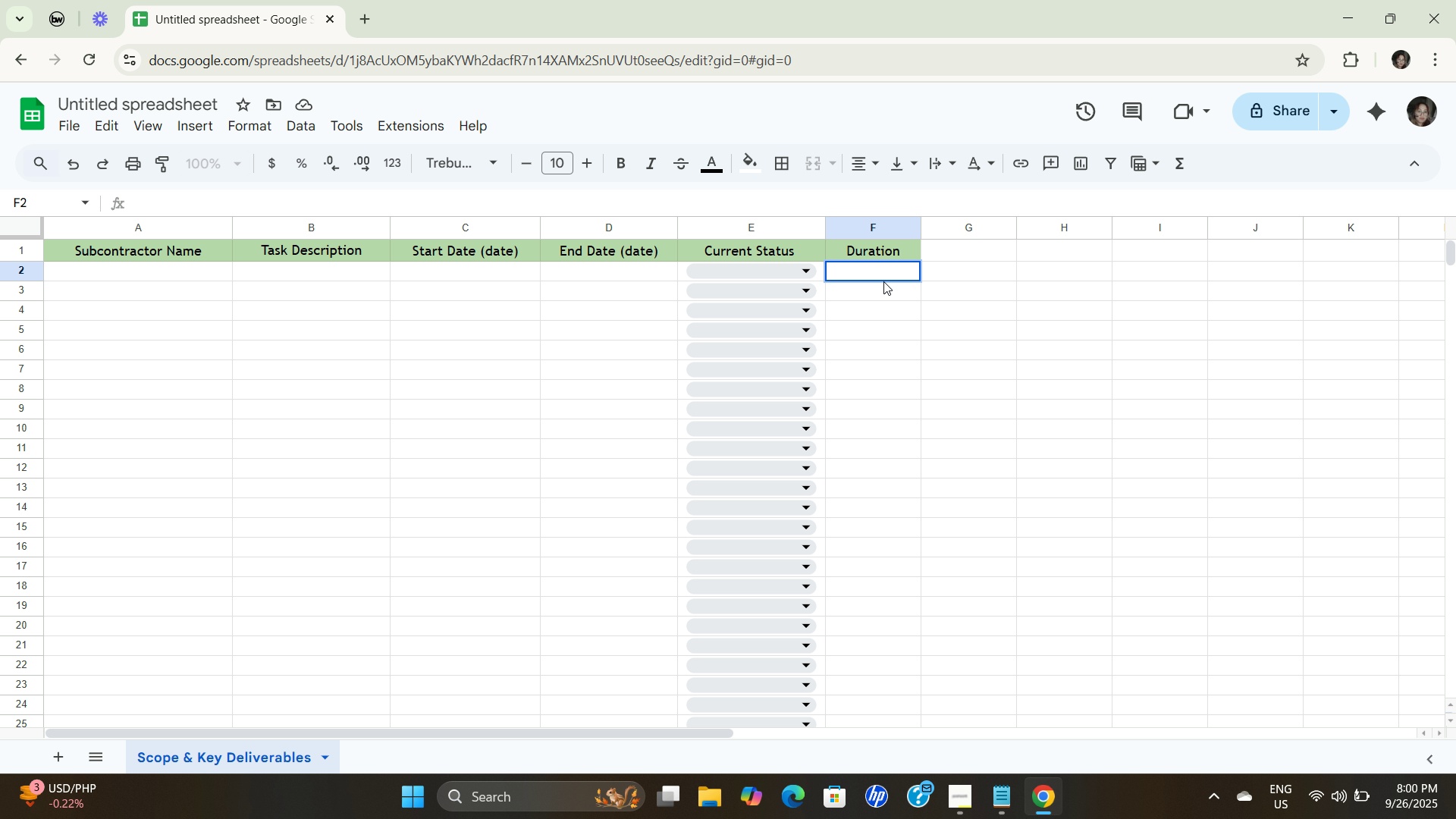 
right_click([886, 265])
 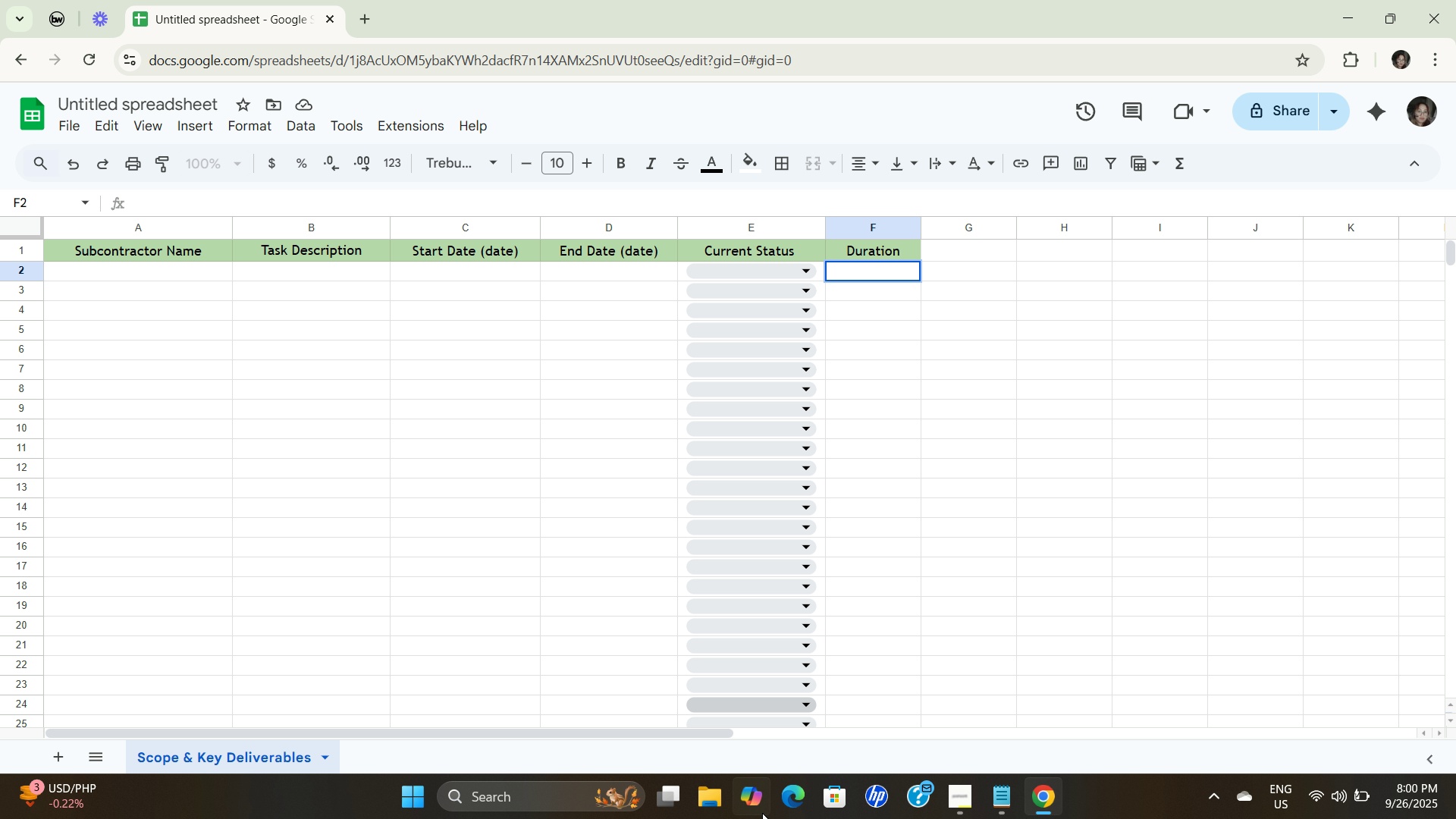 
wait(9.91)
 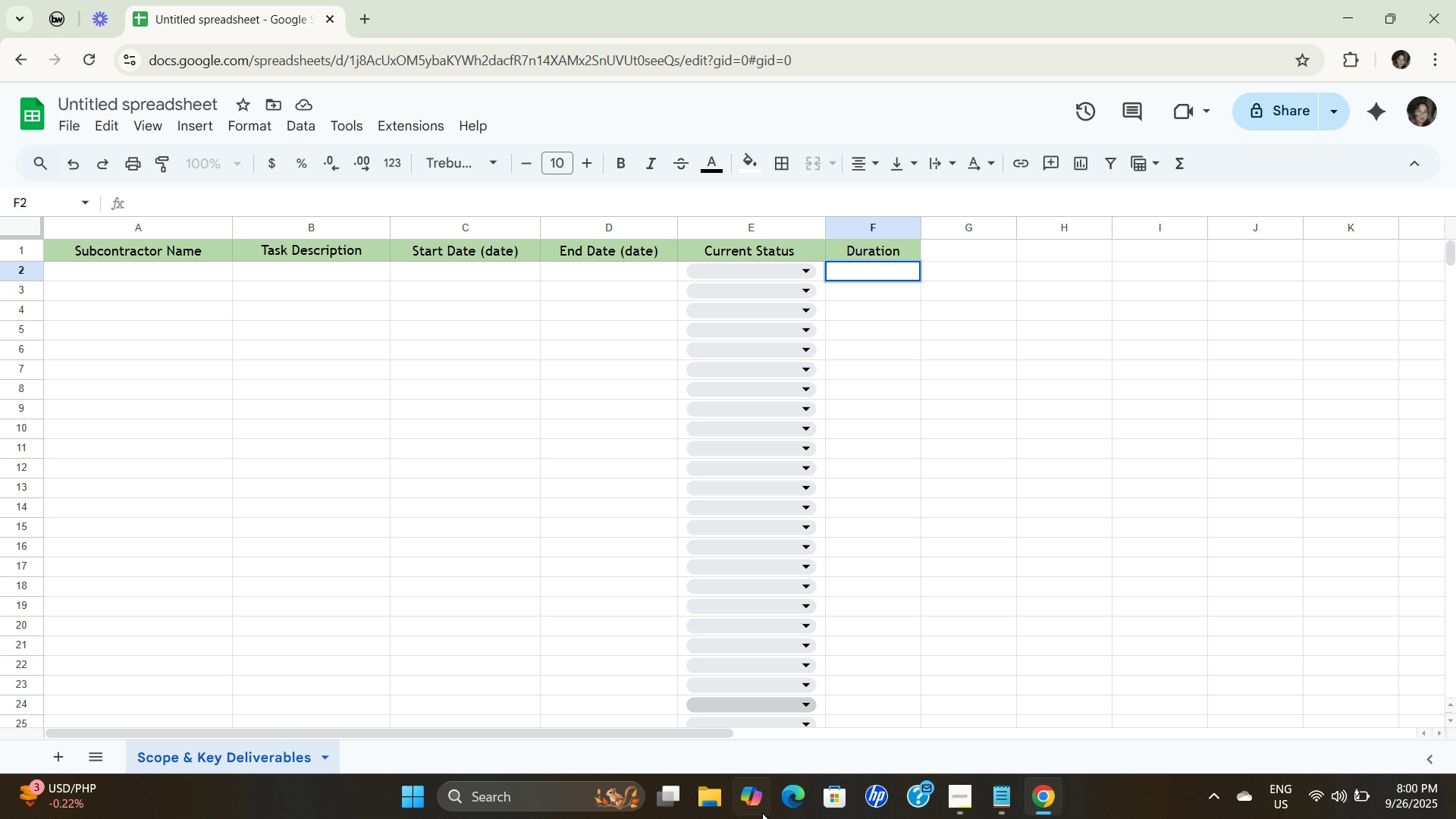 
left_click([384, 238])
 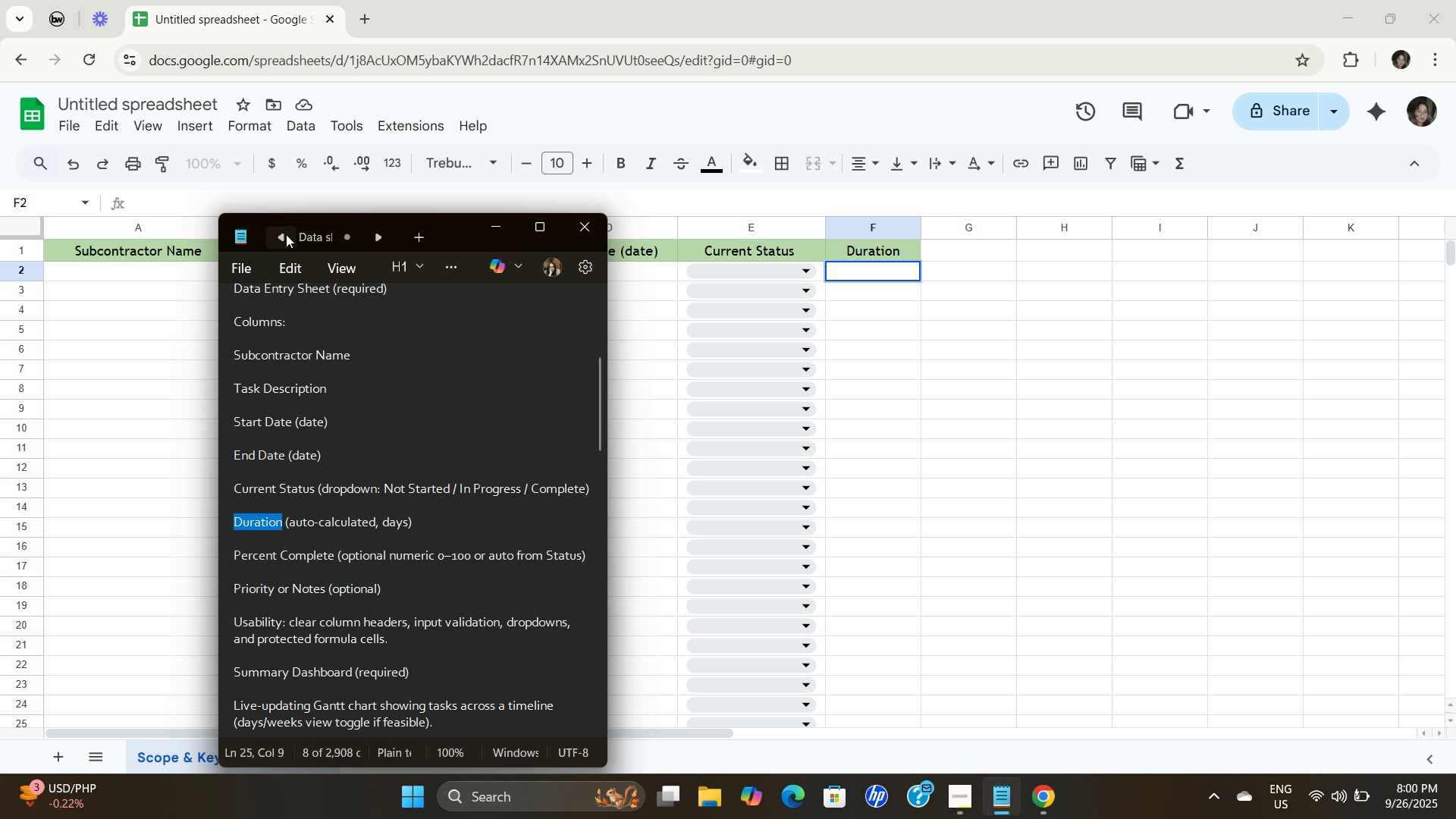 
left_click([312, 232])
 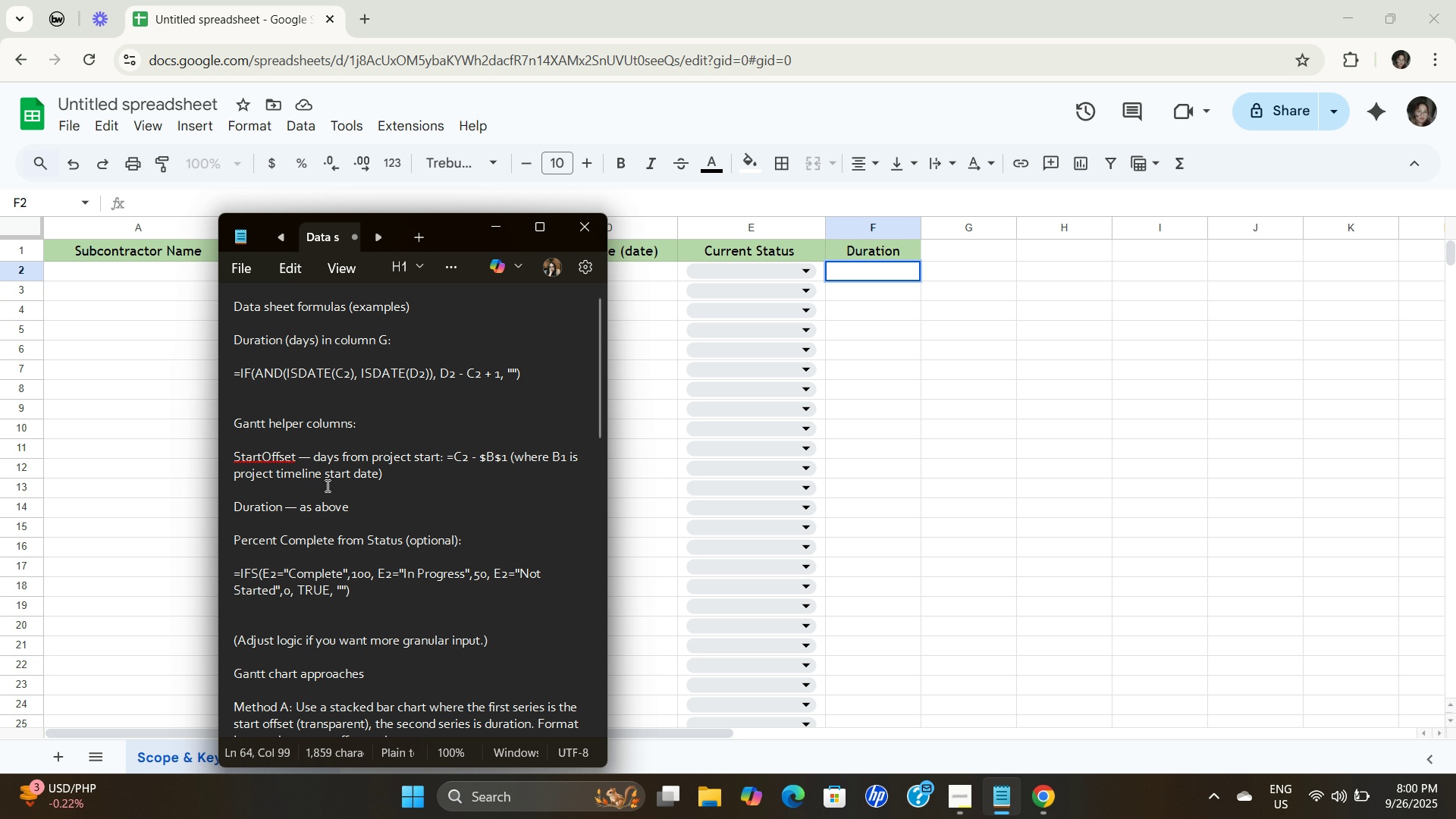 
left_click_drag(start_coordinate=[394, 443], to_coordinate=[400, 437])
 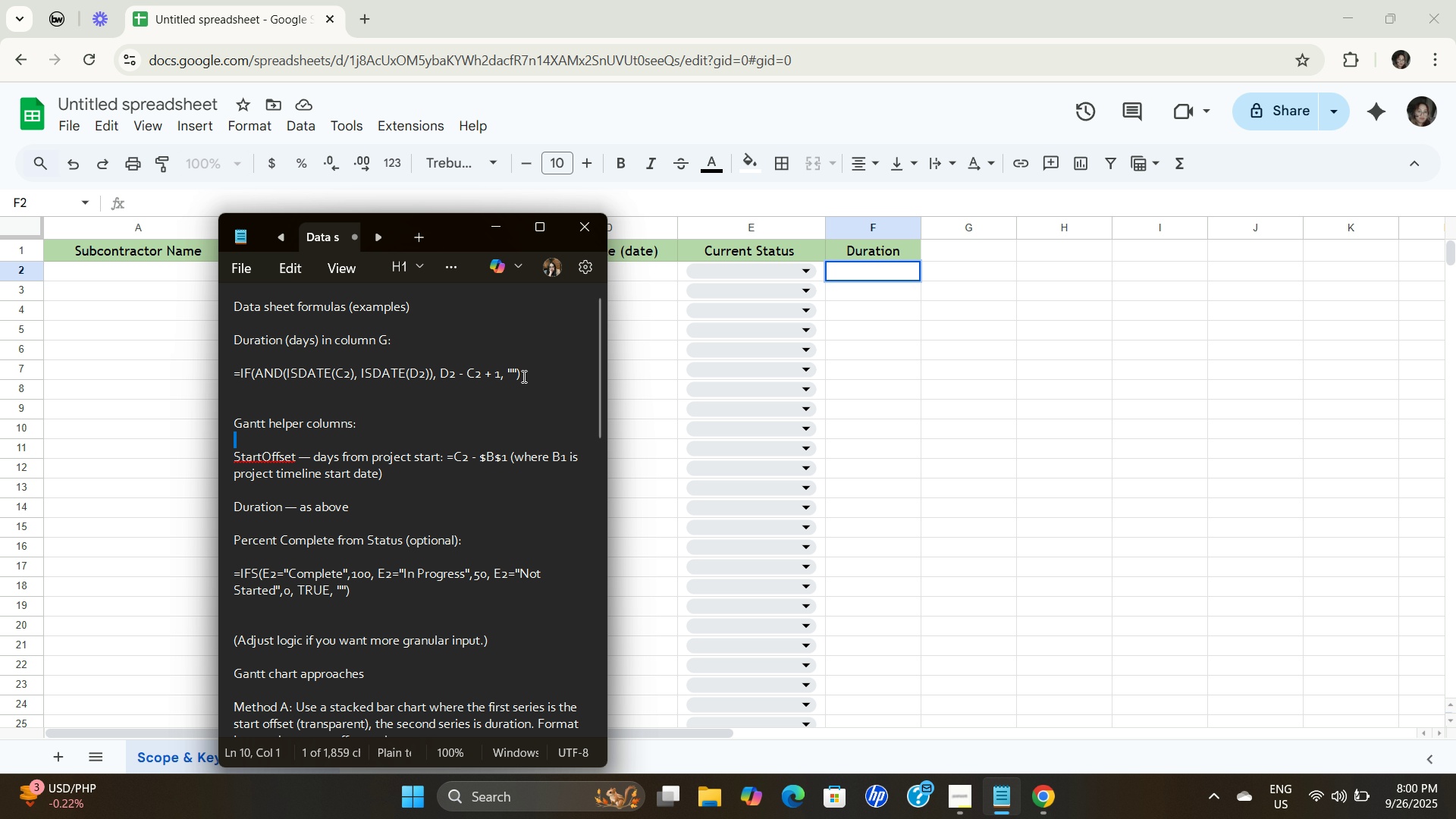 
left_click_drag(start_coordinate=[525, 375], to_coordinate=[233, 371])
 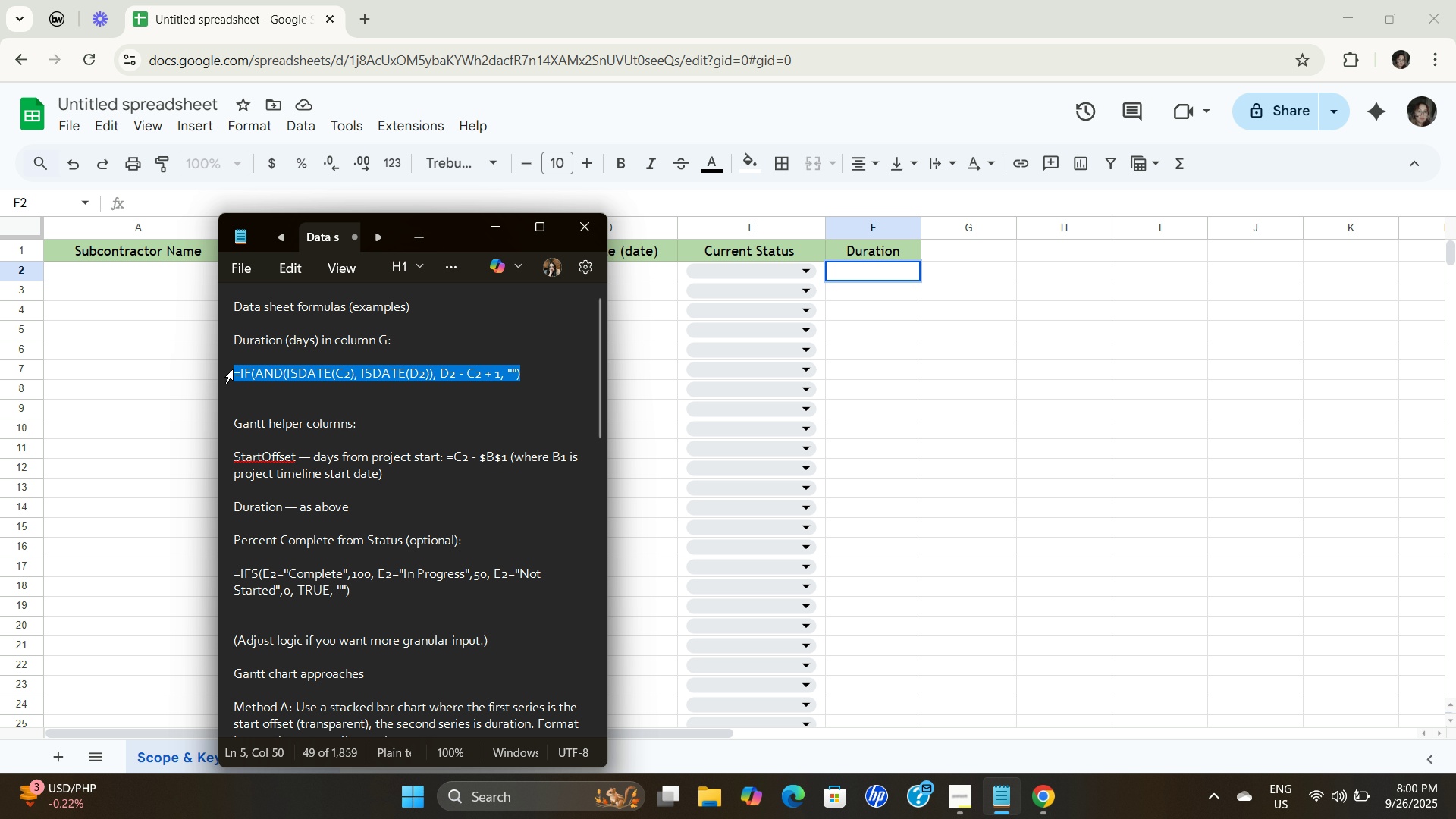 
key(Control+C)
 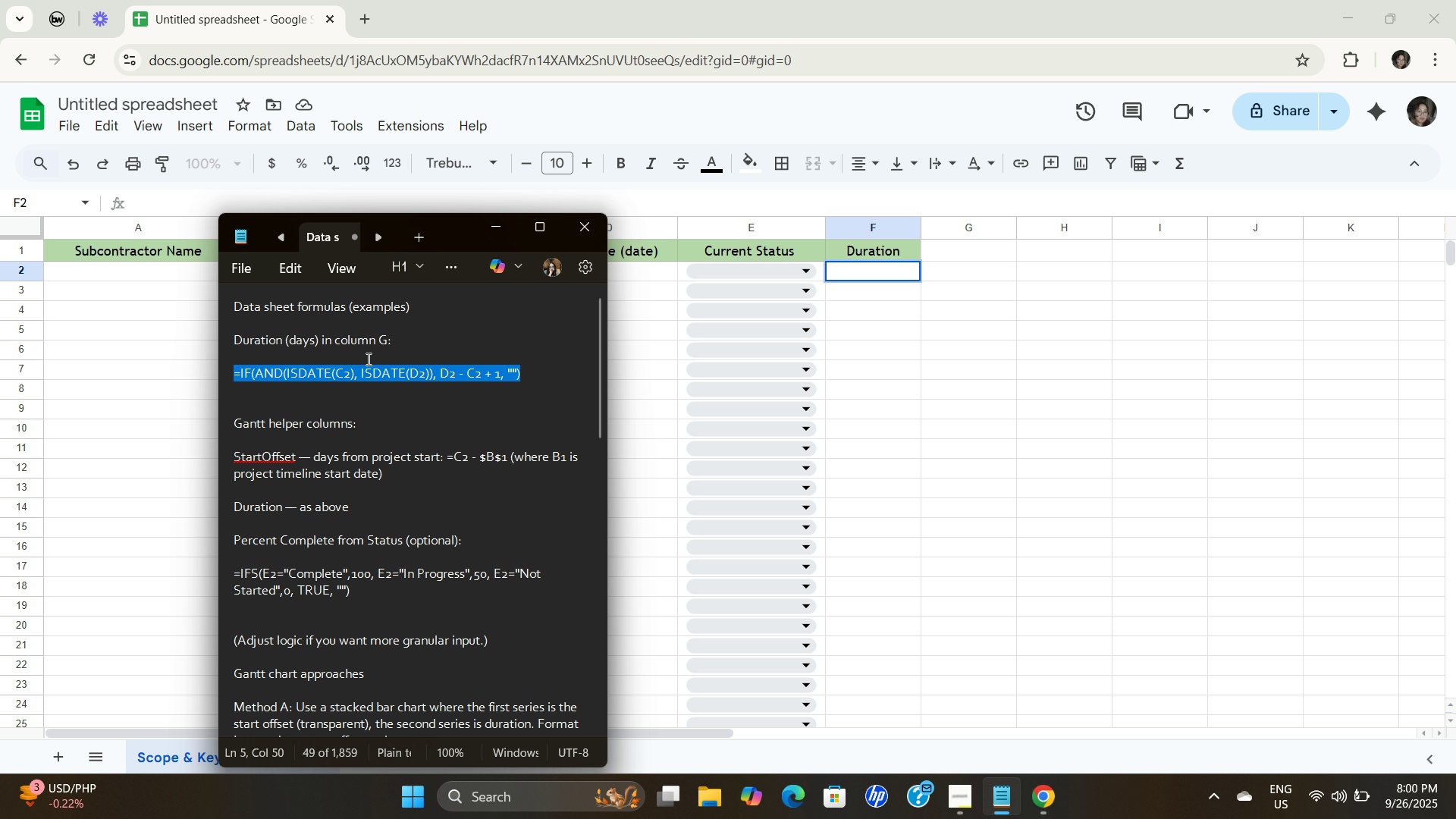 
key(Control+C)
 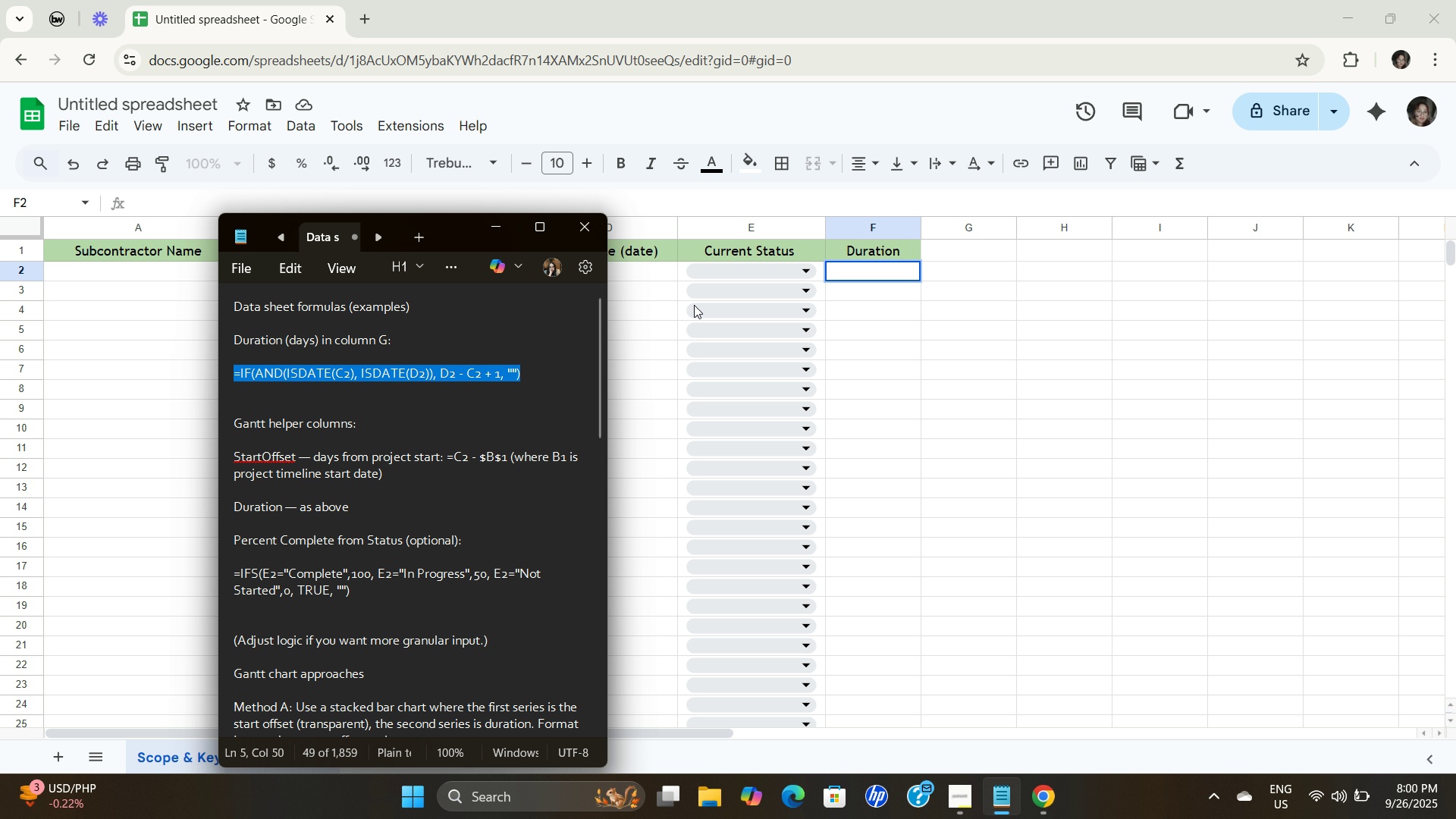 
key(Control+C)
 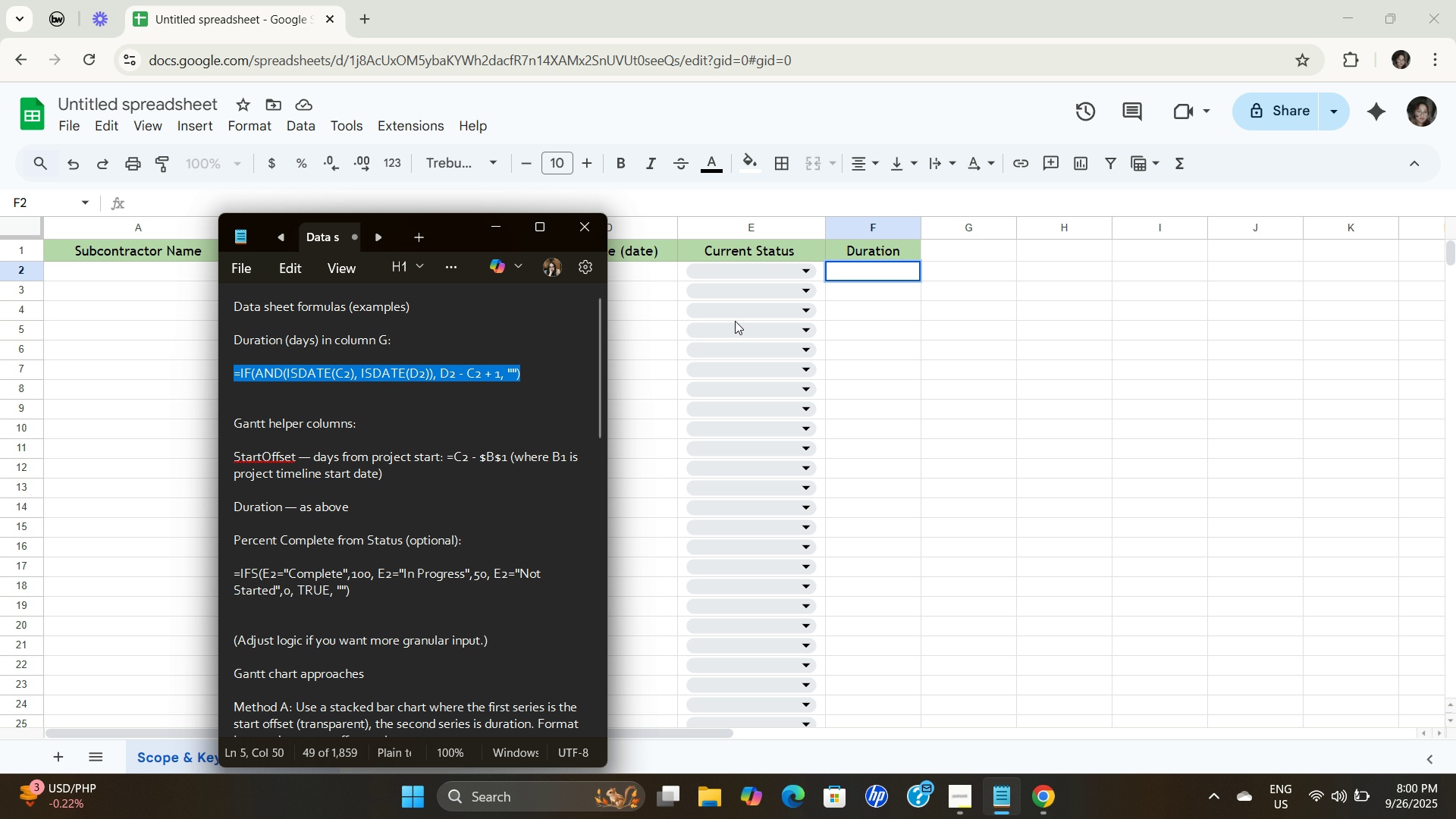 
key(Control+C)
 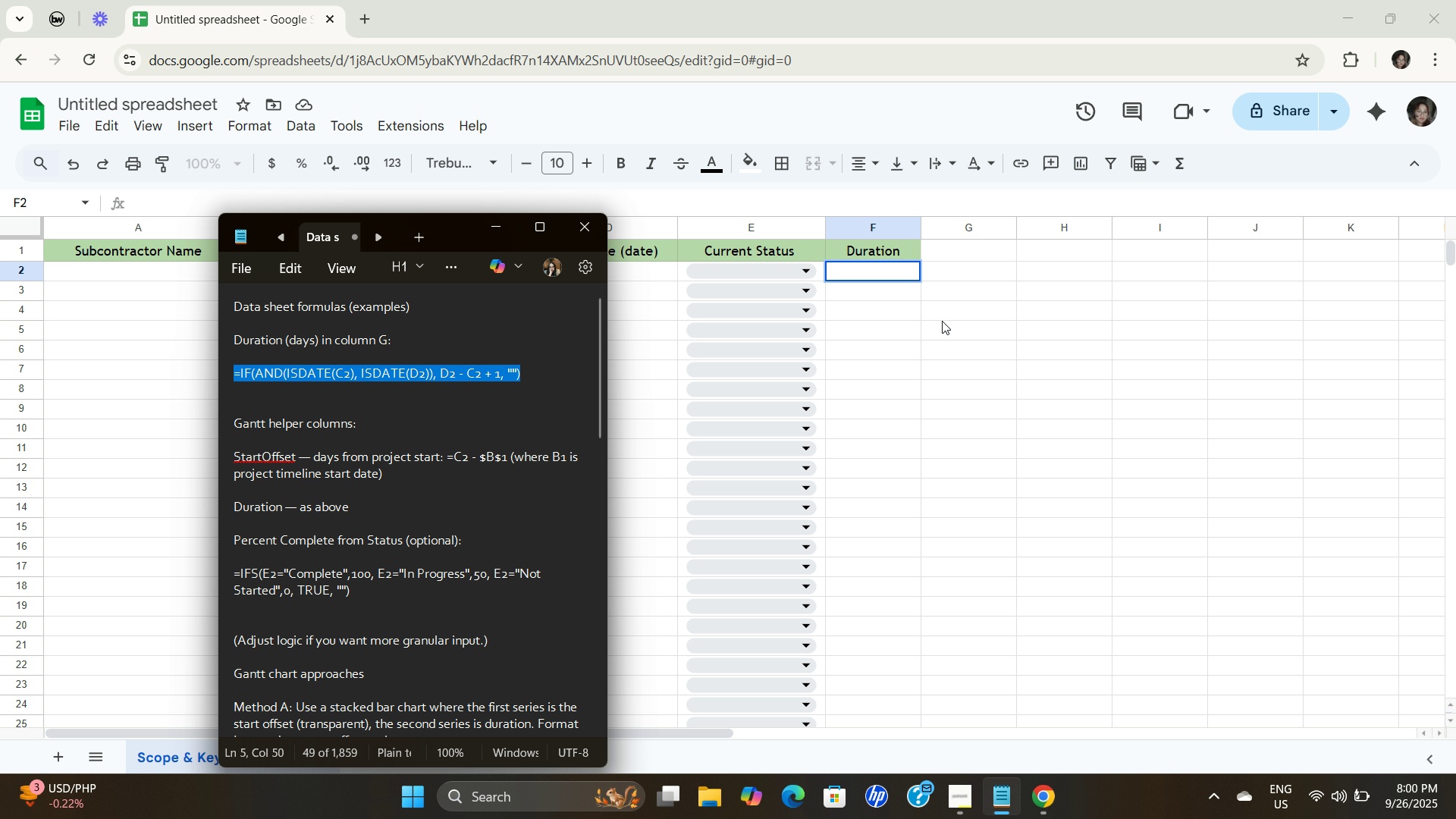 
key(Control+C)
 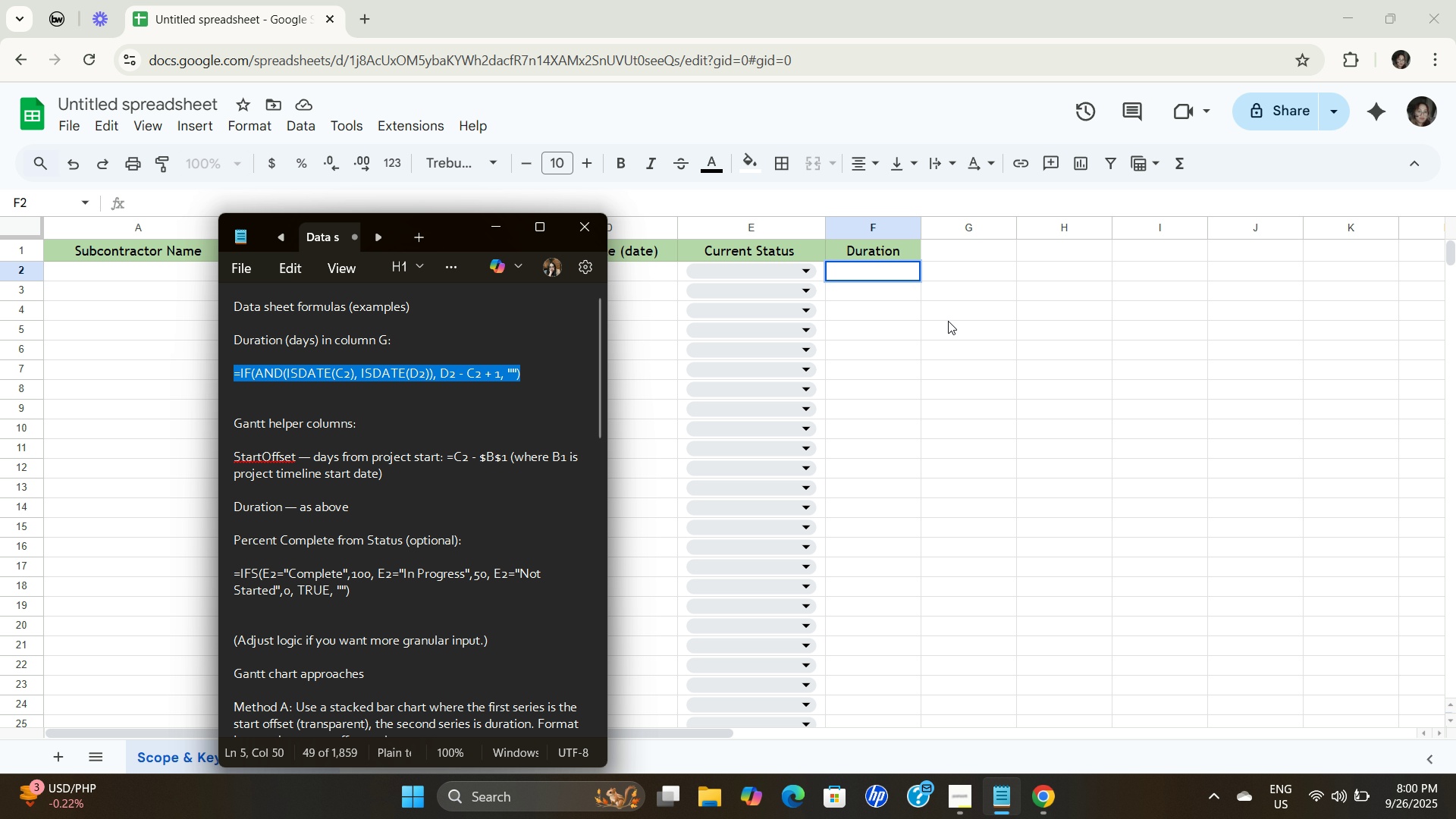 
key(Control+C)
 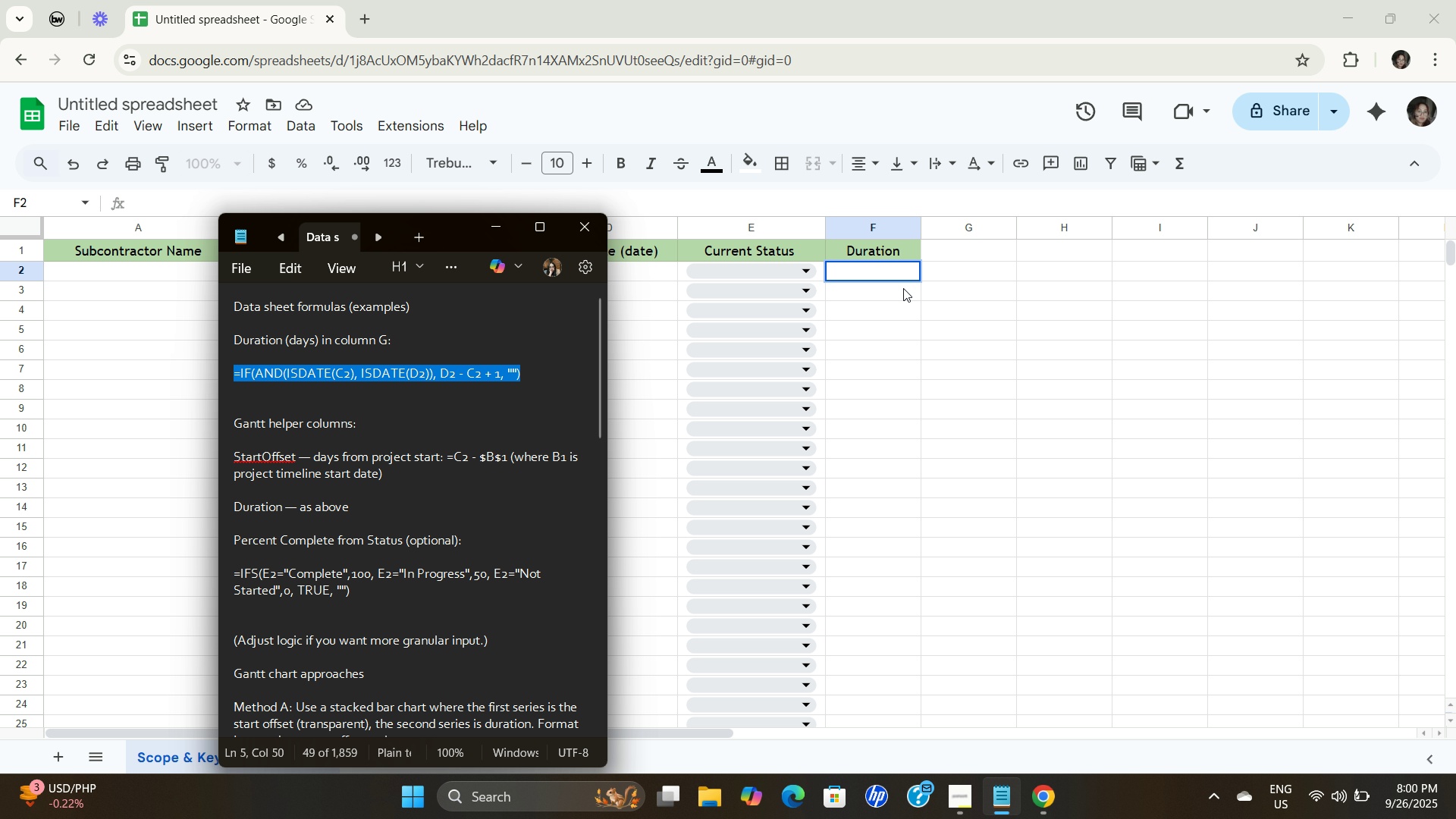 
hold_key(key=C, duration=0.4)
 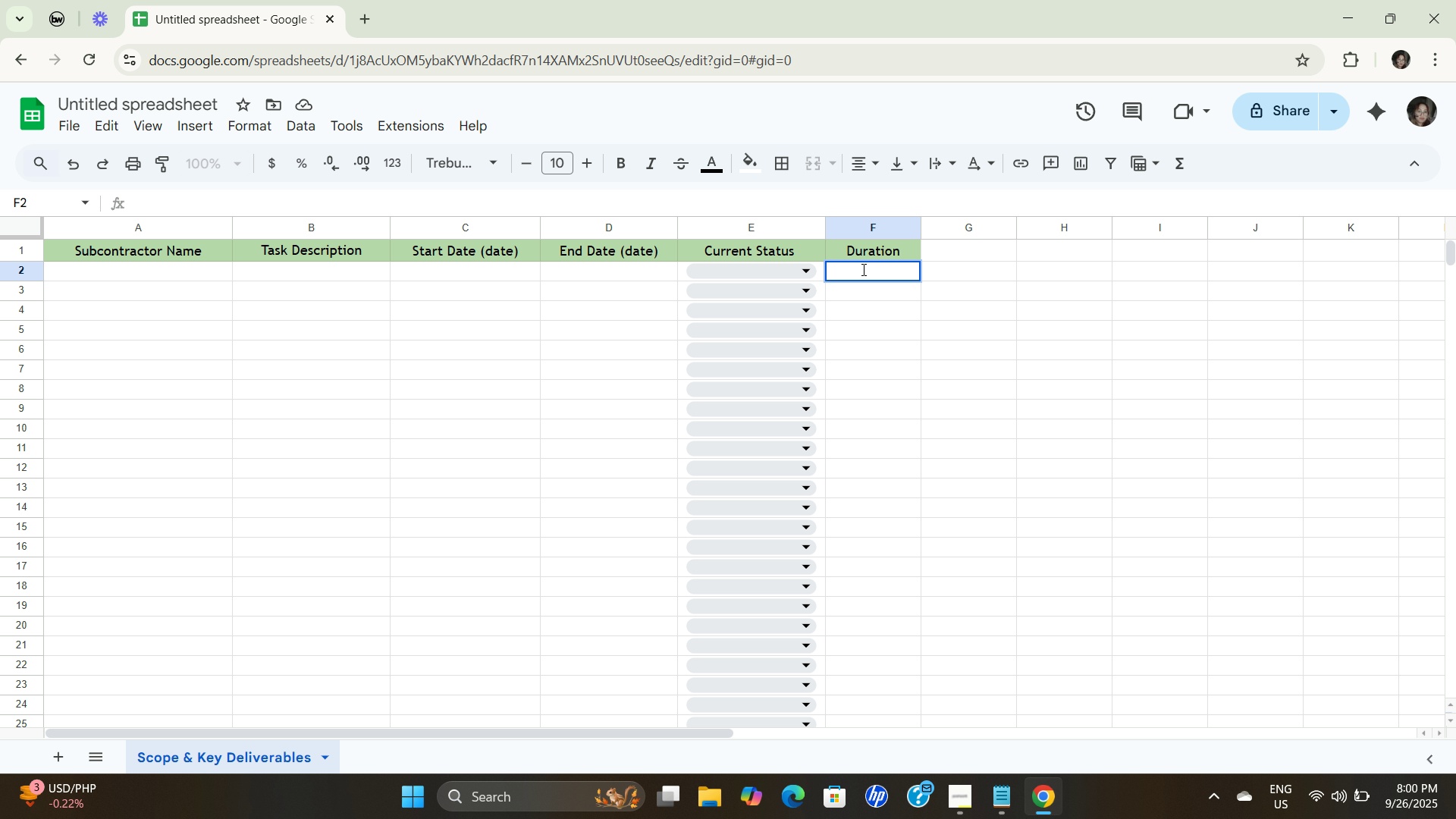 
key(Control+ControlLeft)
 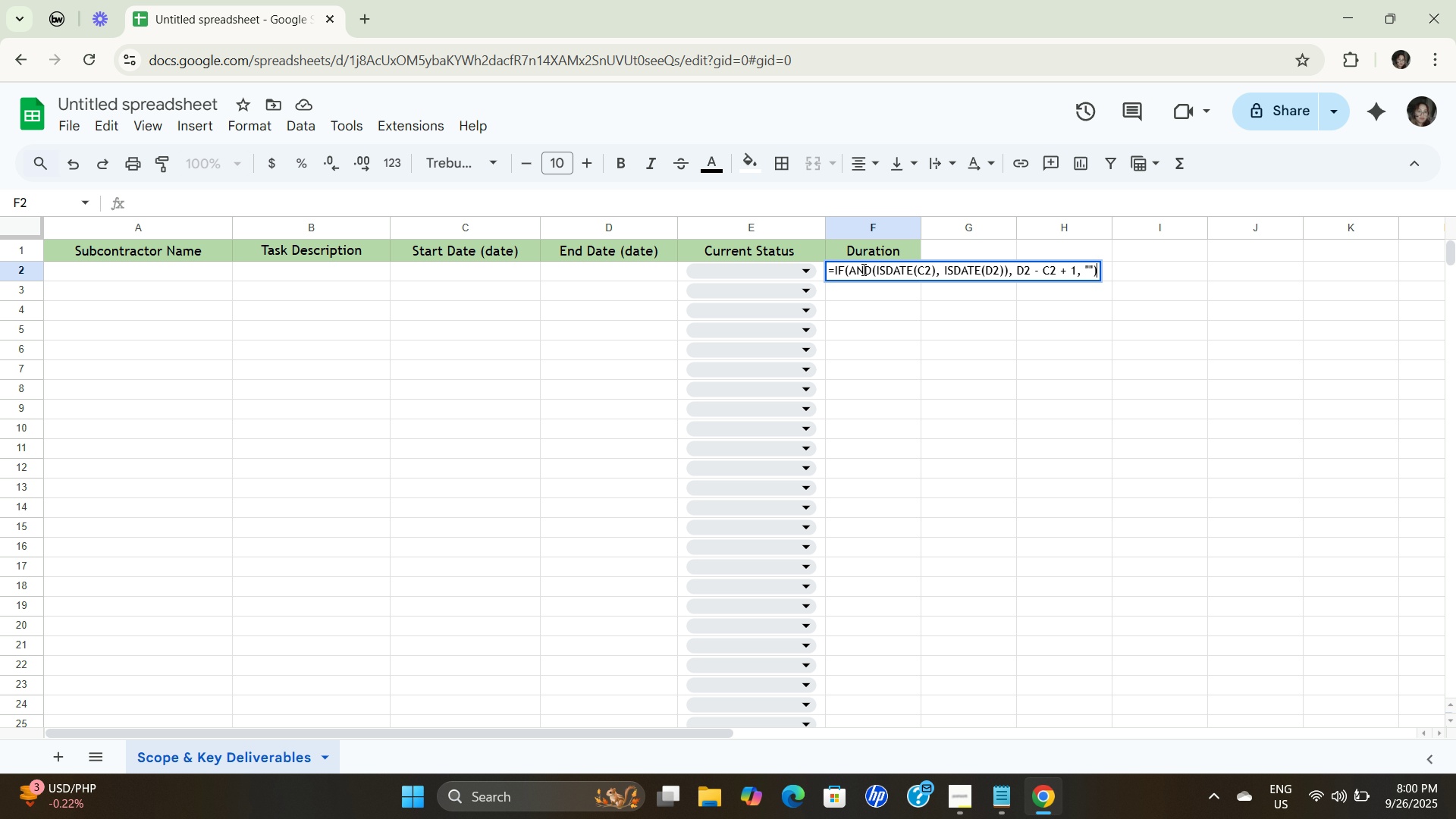 
key(Control+V)
 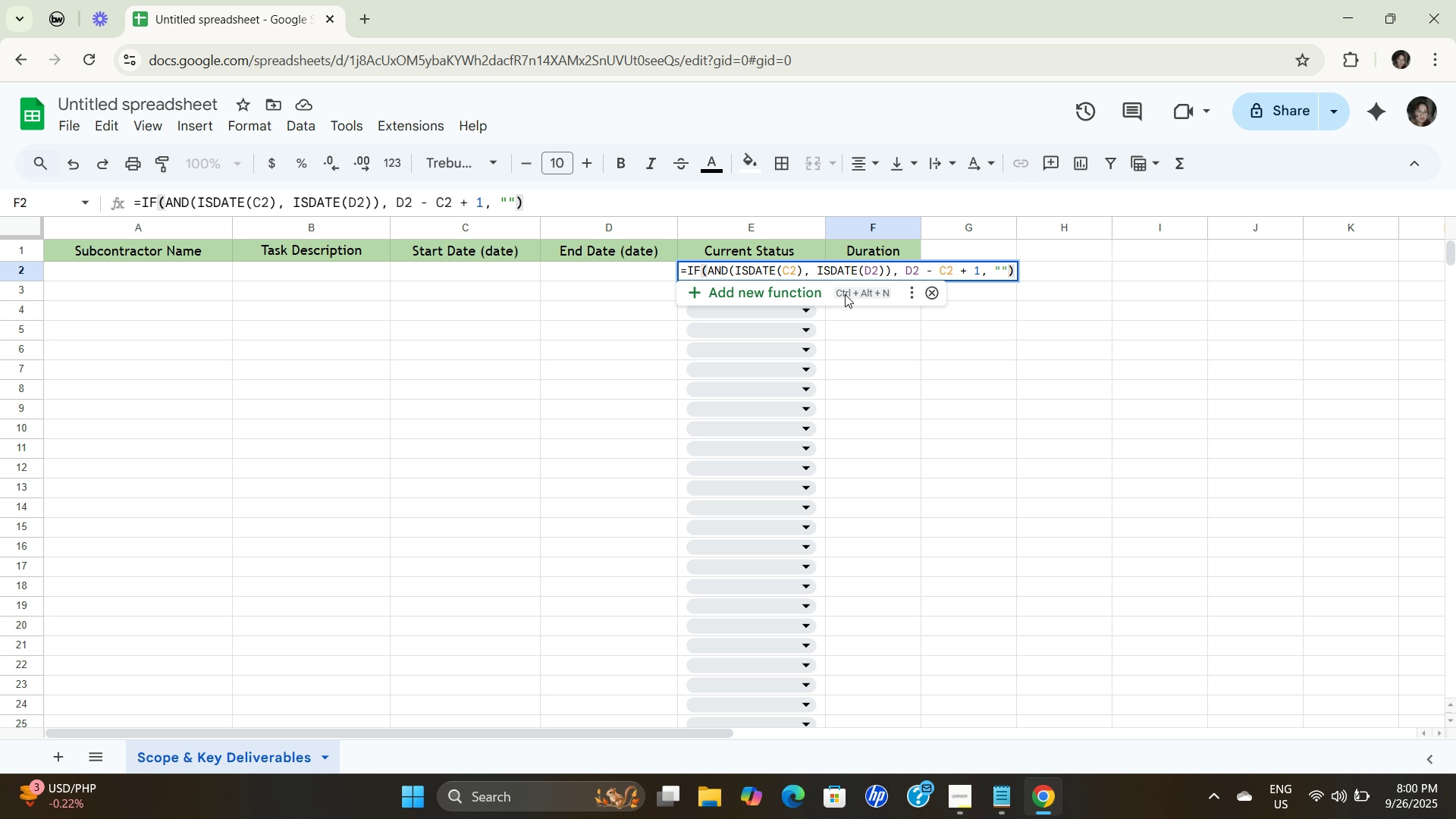 
key(NumpadEnter)
 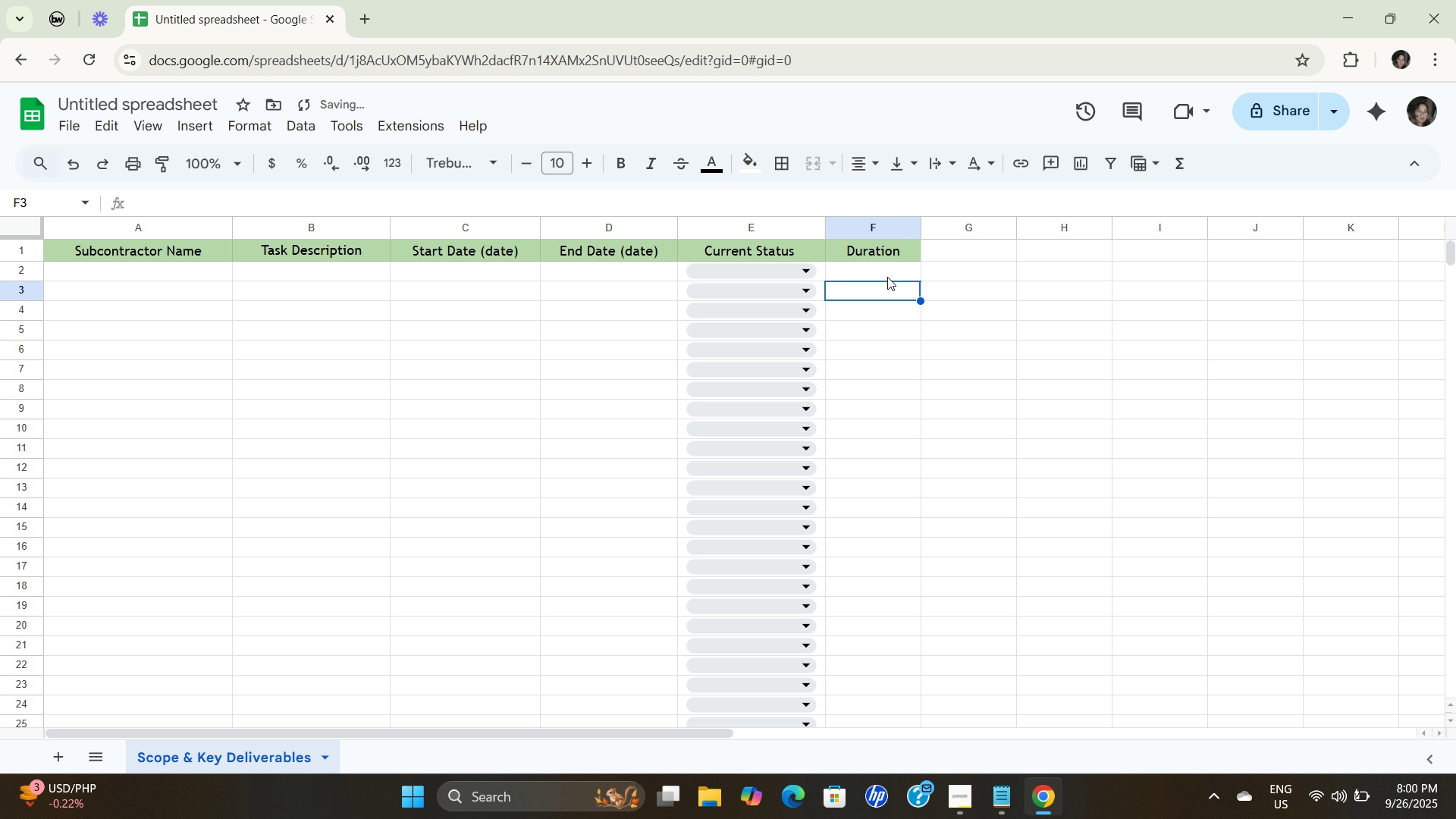 
left_click([886, 275])
 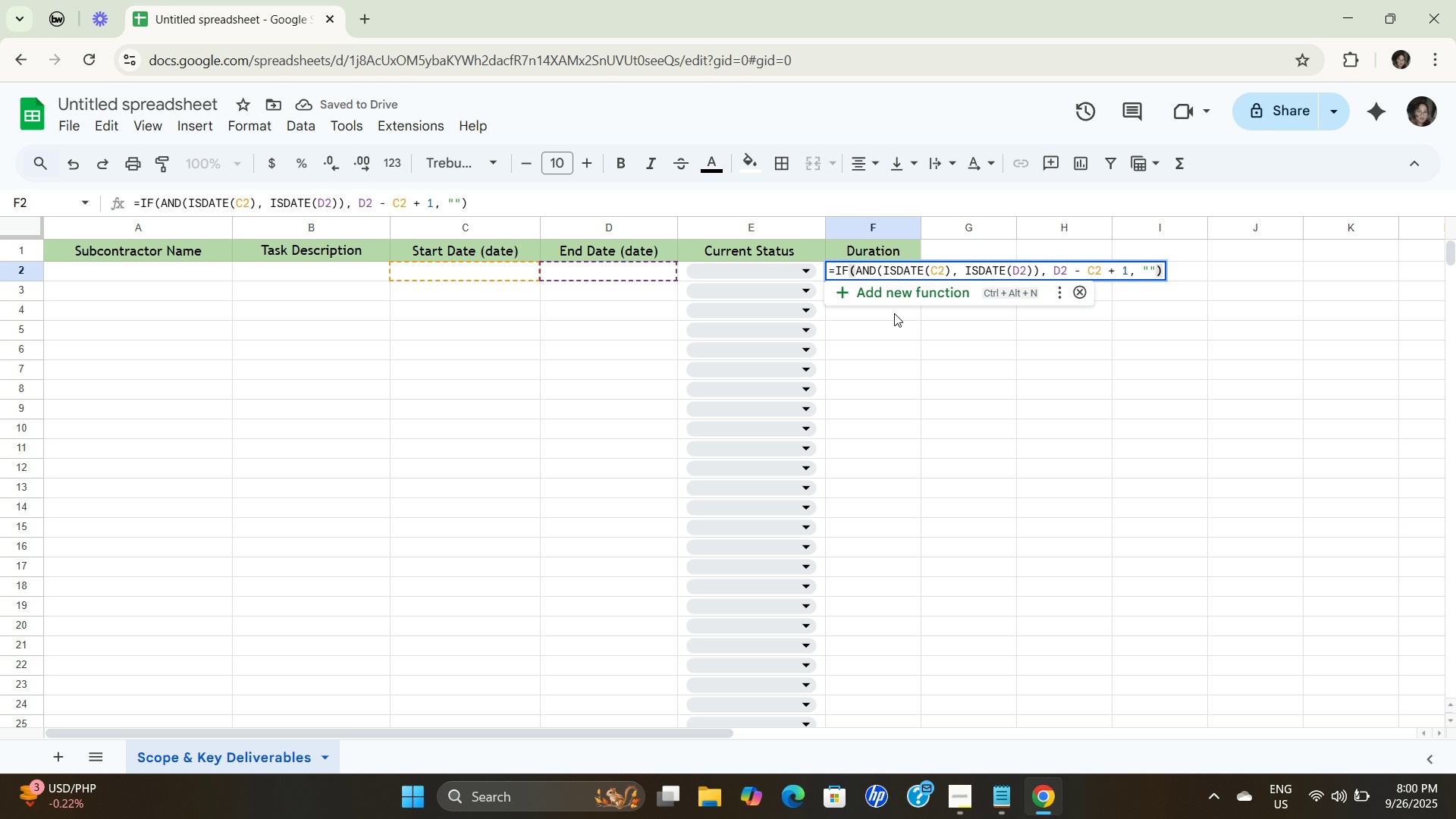 
left_click([912, 375])
 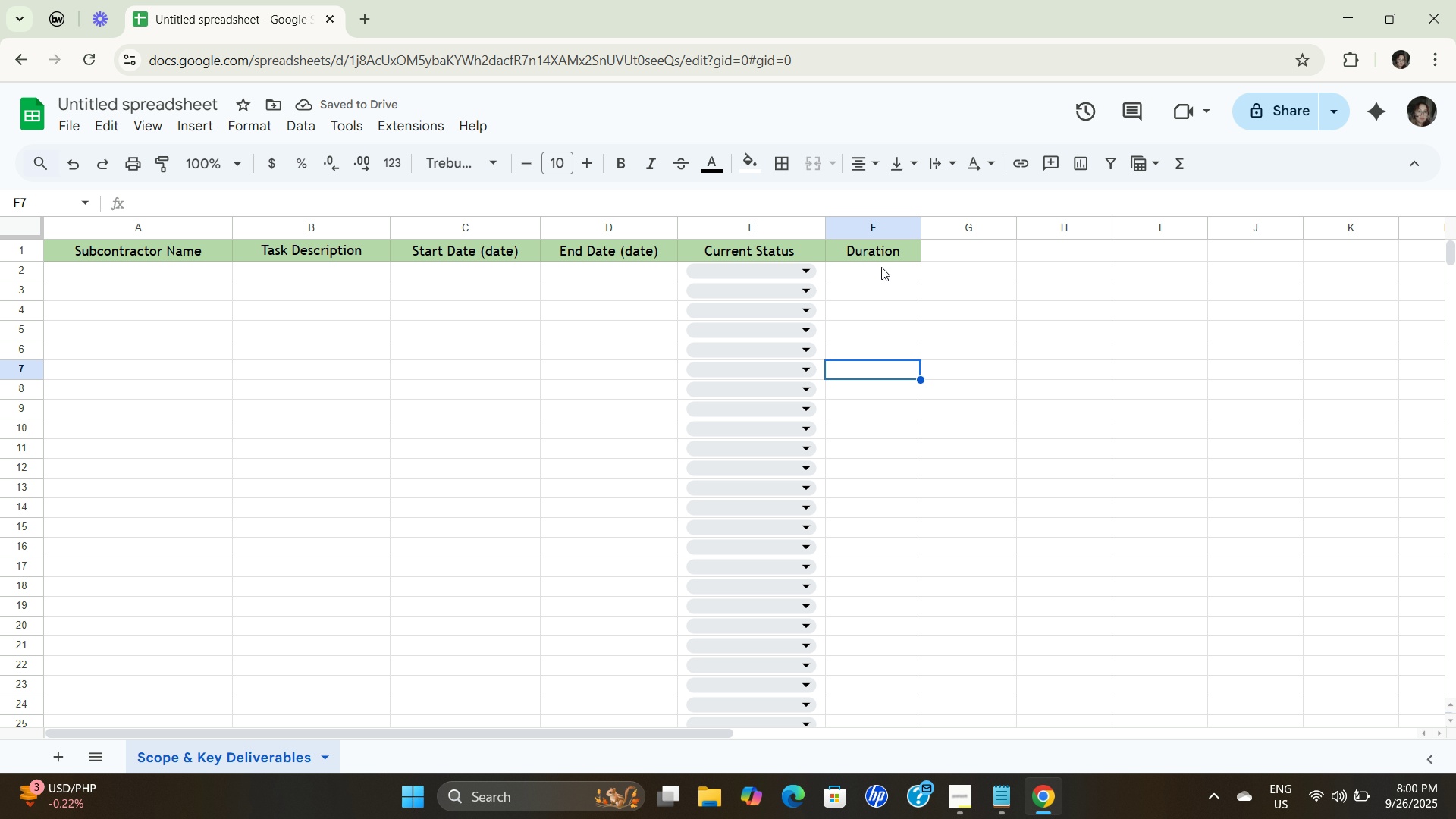 
left_click([881, 267])
 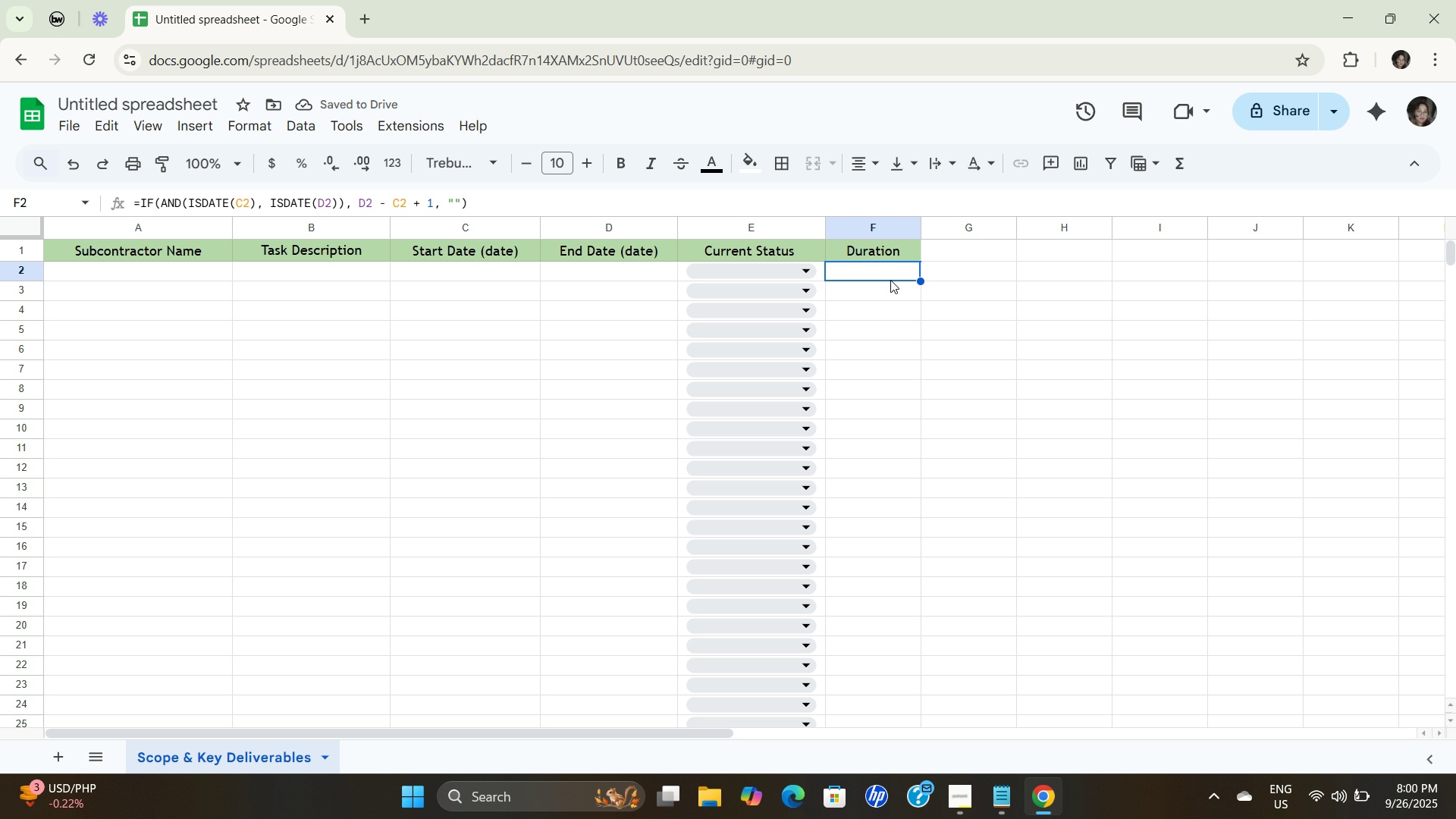 
left_click_drag(start_coordinate=[890, 284], to_coordinate=[878, 295])
 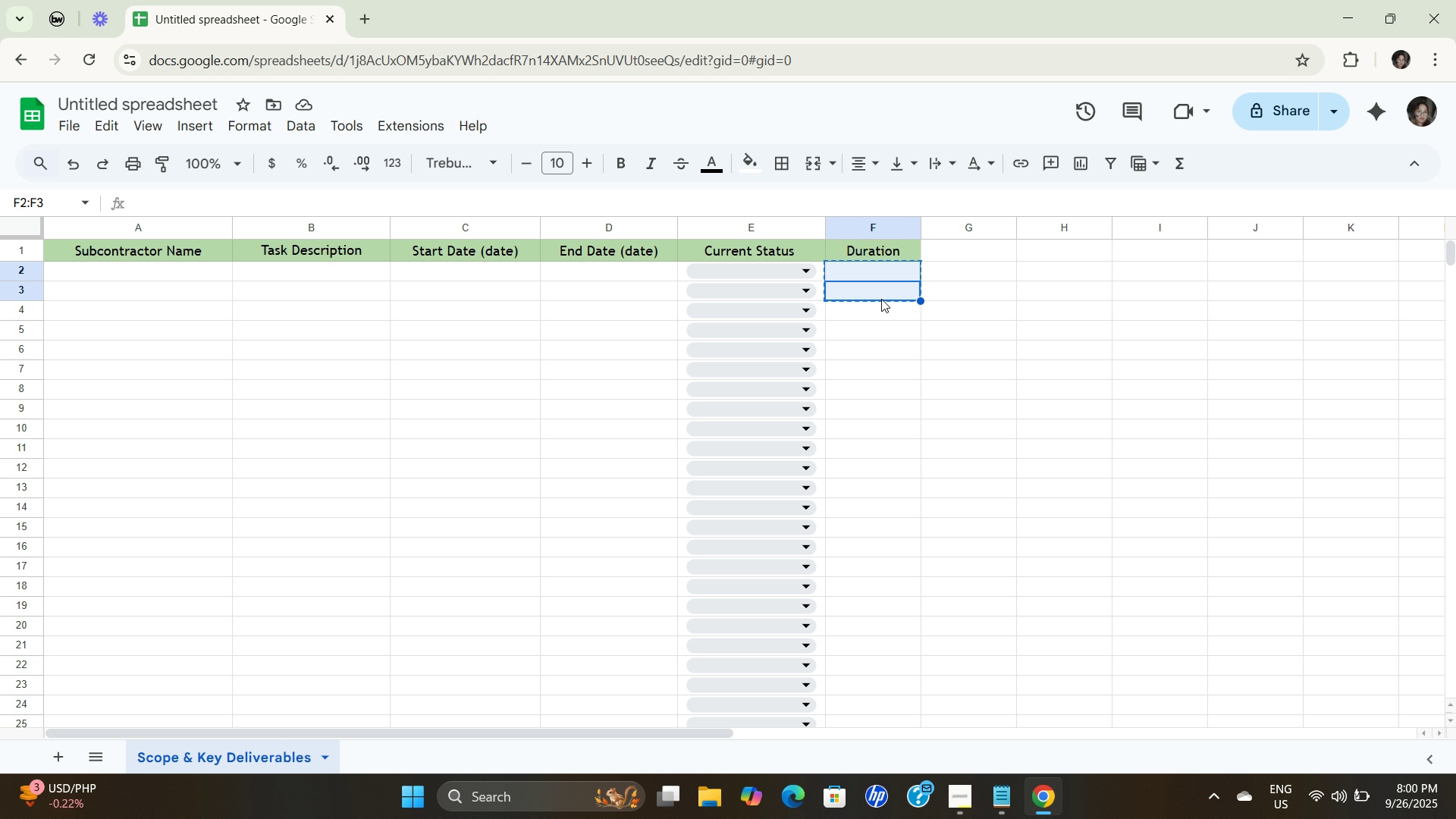 
key(Control+C)
 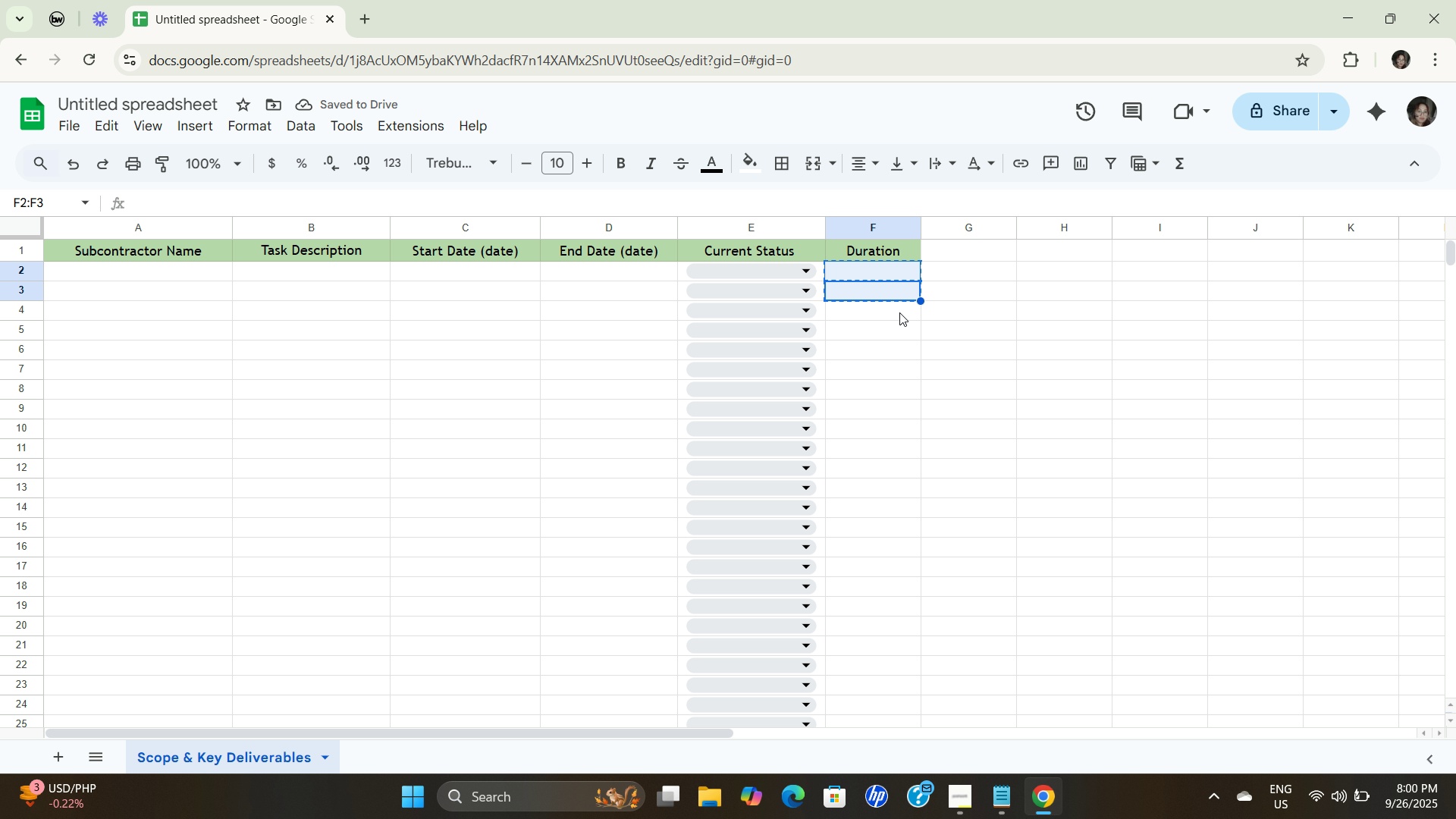 
key(Control+C)
 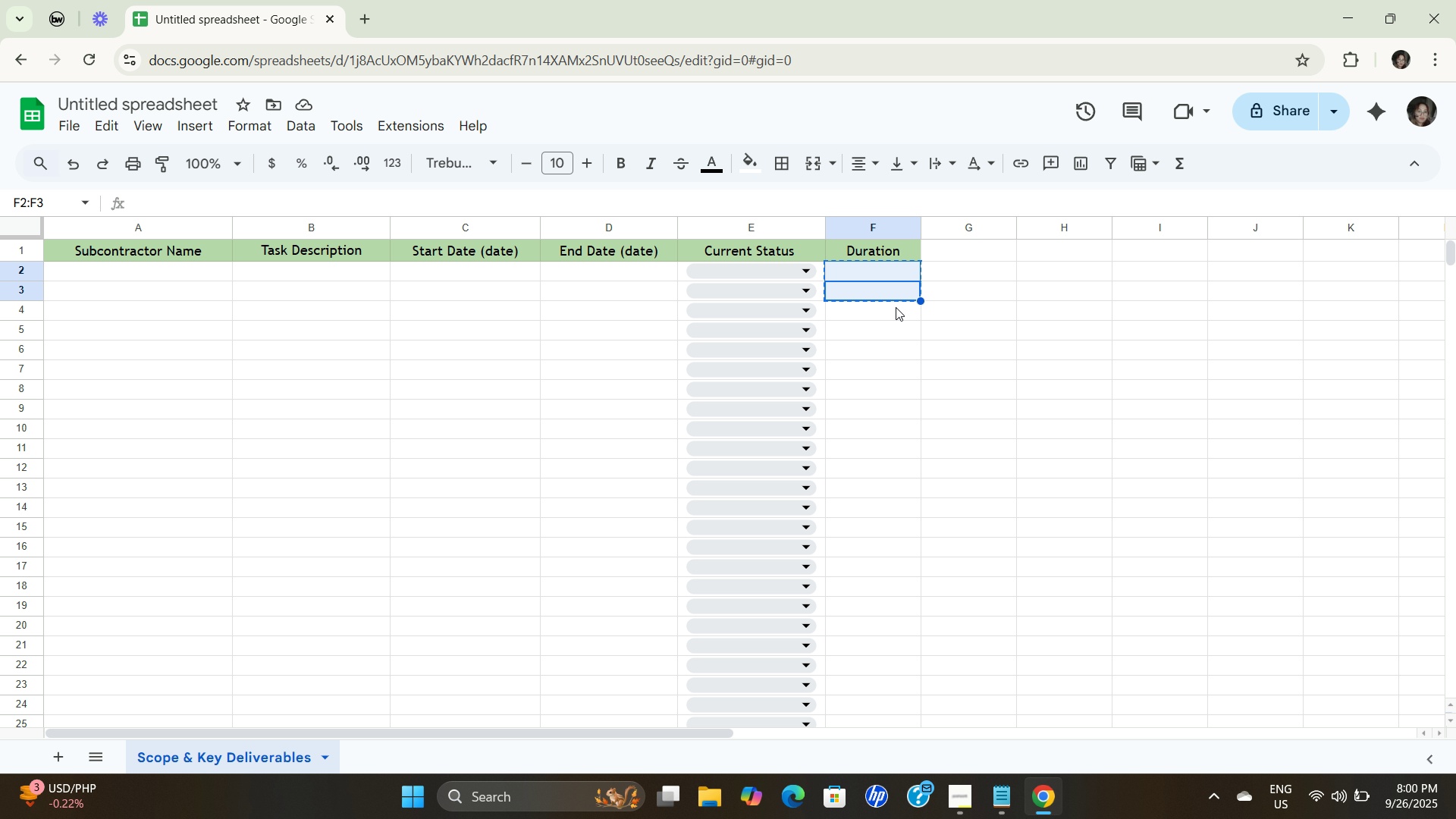 
key(Control+C)
 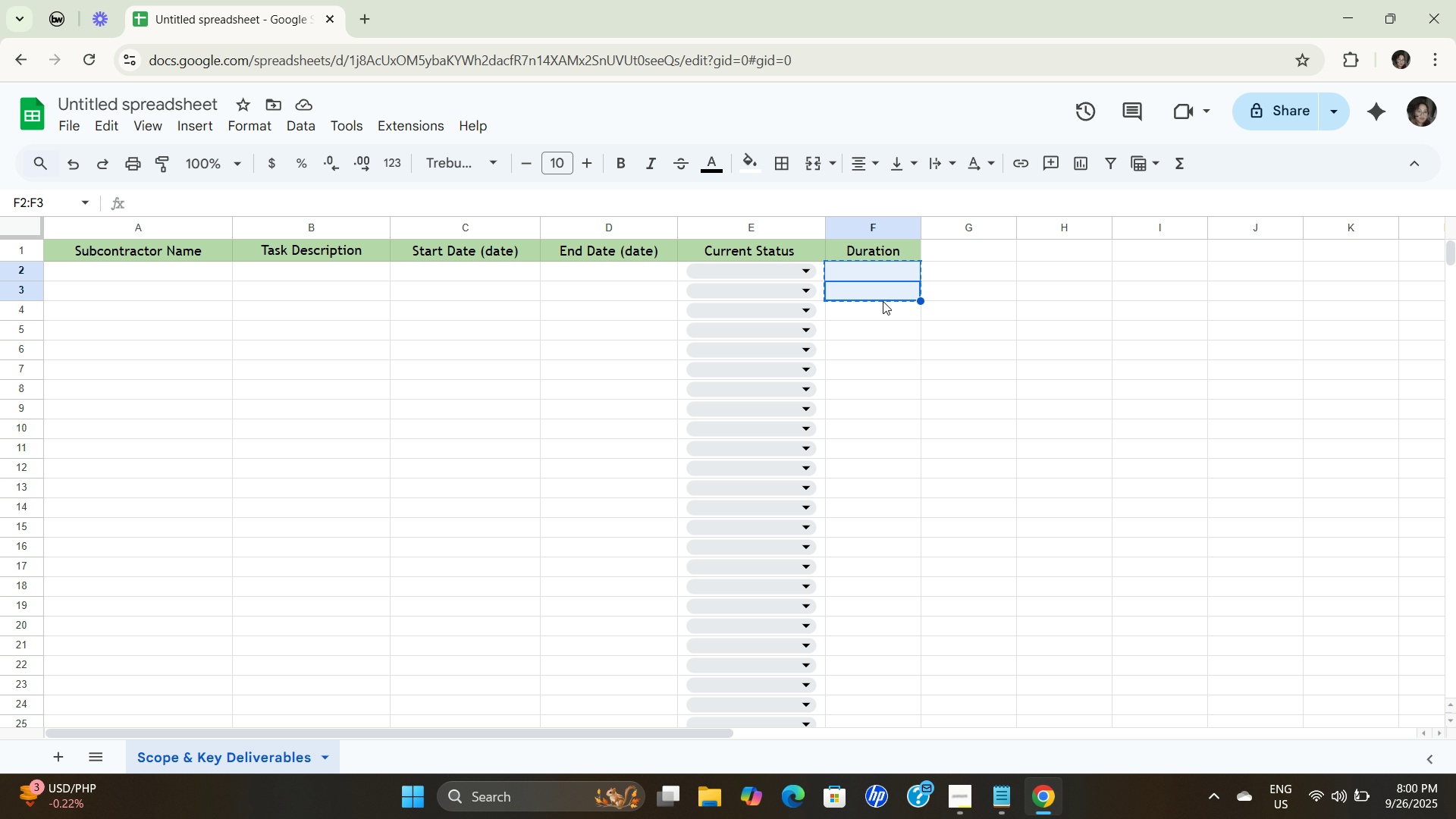 
key(Control+C)
 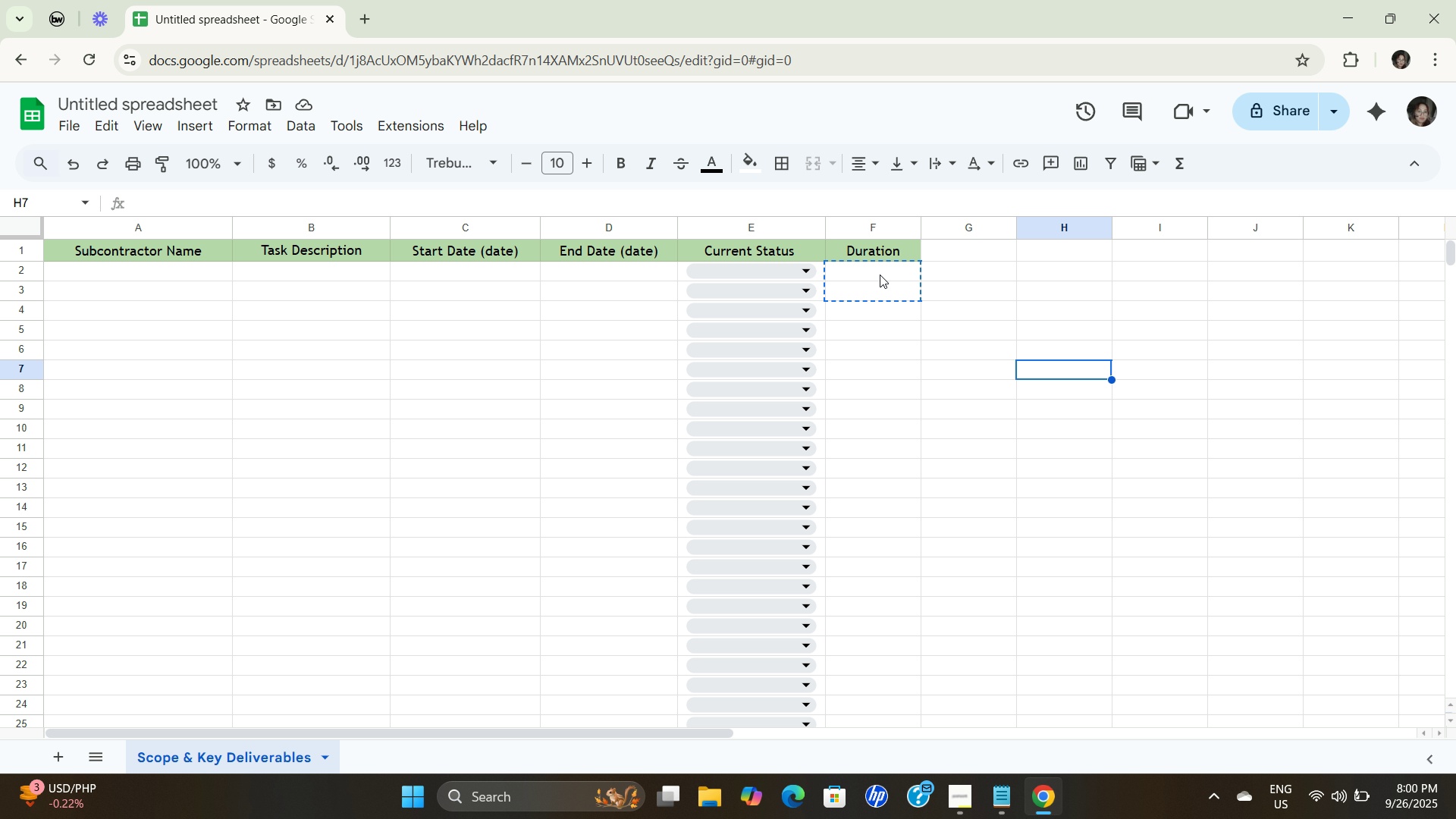 
left_click([880, 275])
 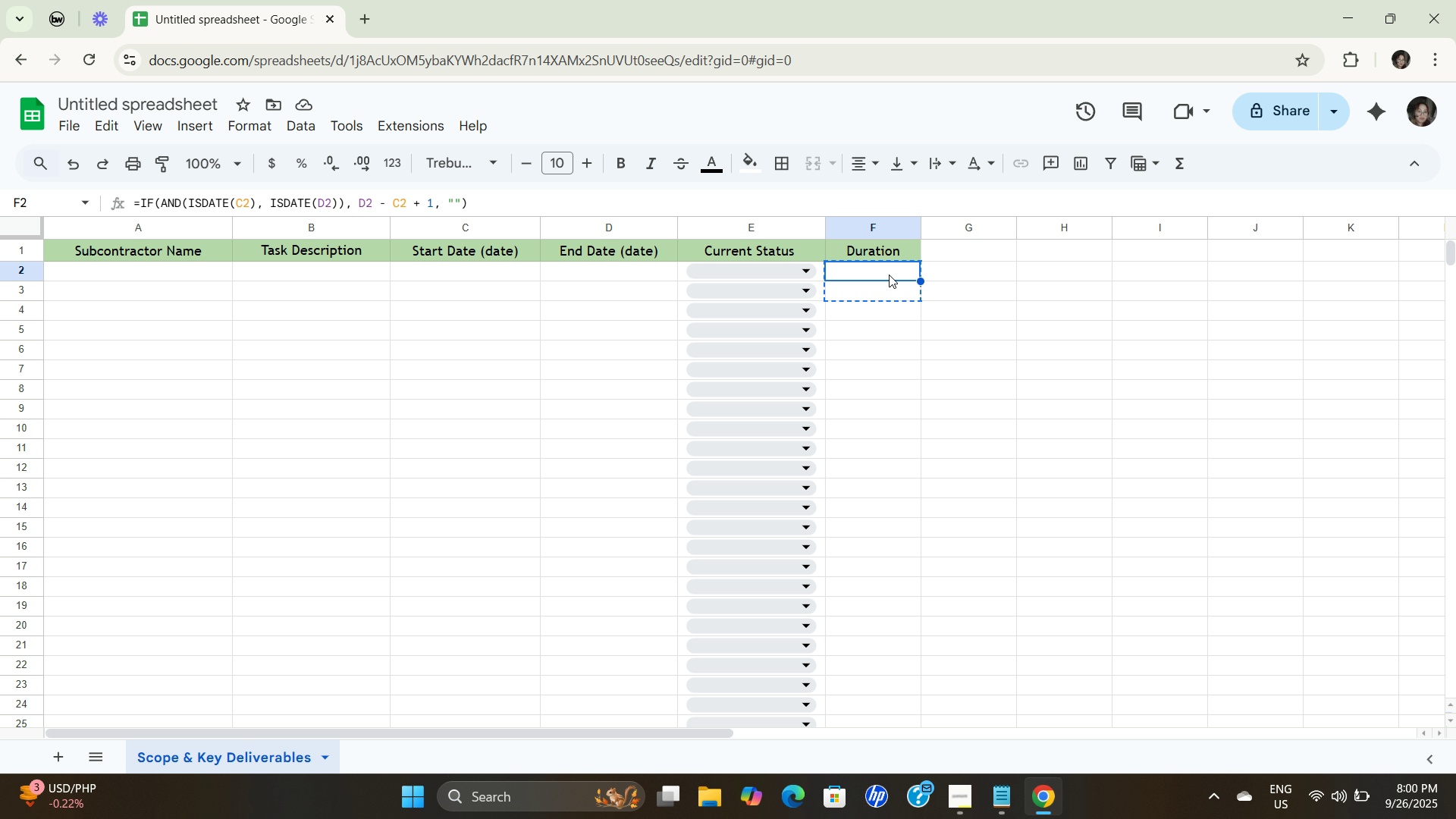 
left_click_drag(start_coordinate=[889, 275], to_coordinate=[887, 670])
 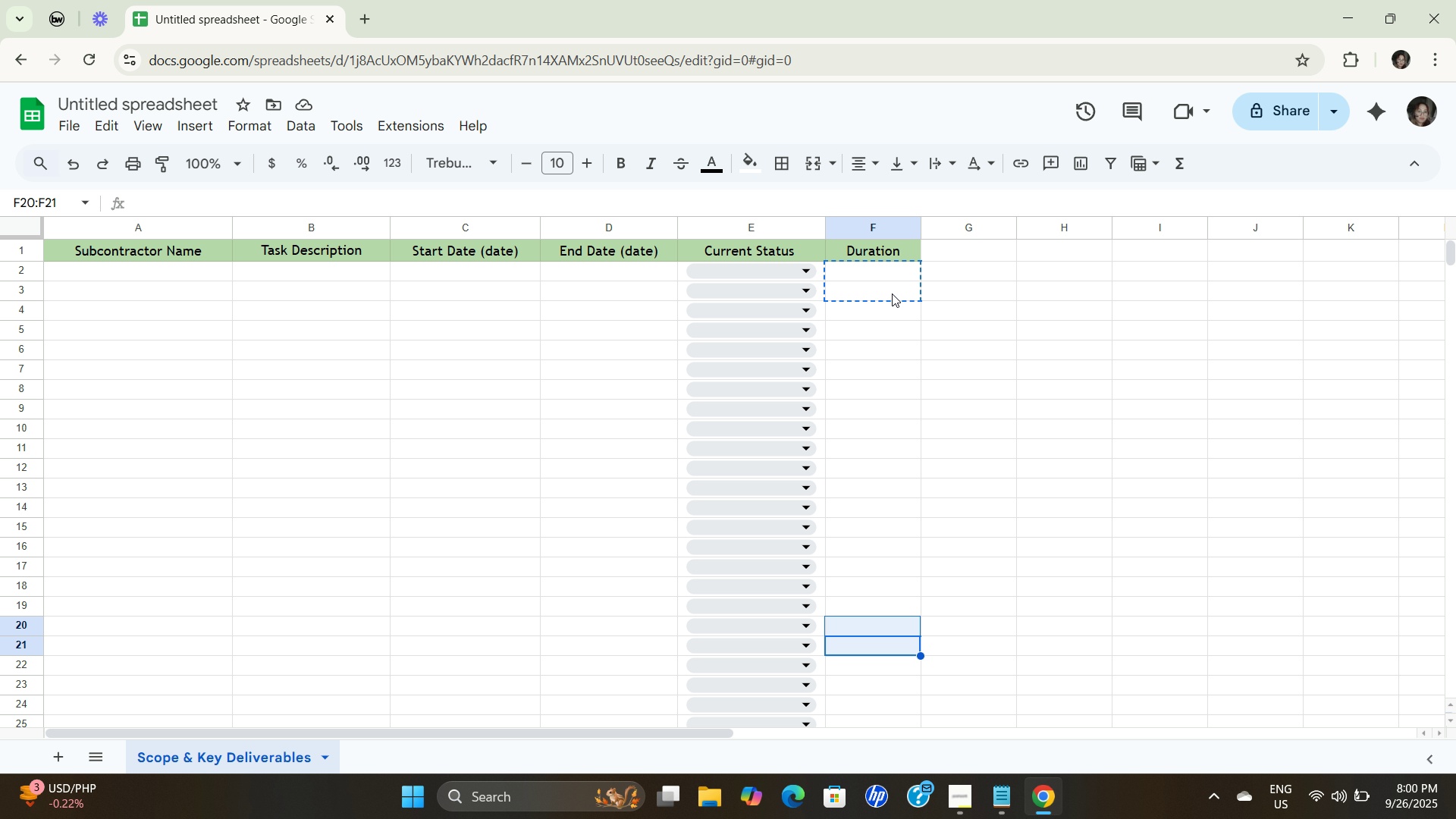 
left_click([888, 281])
 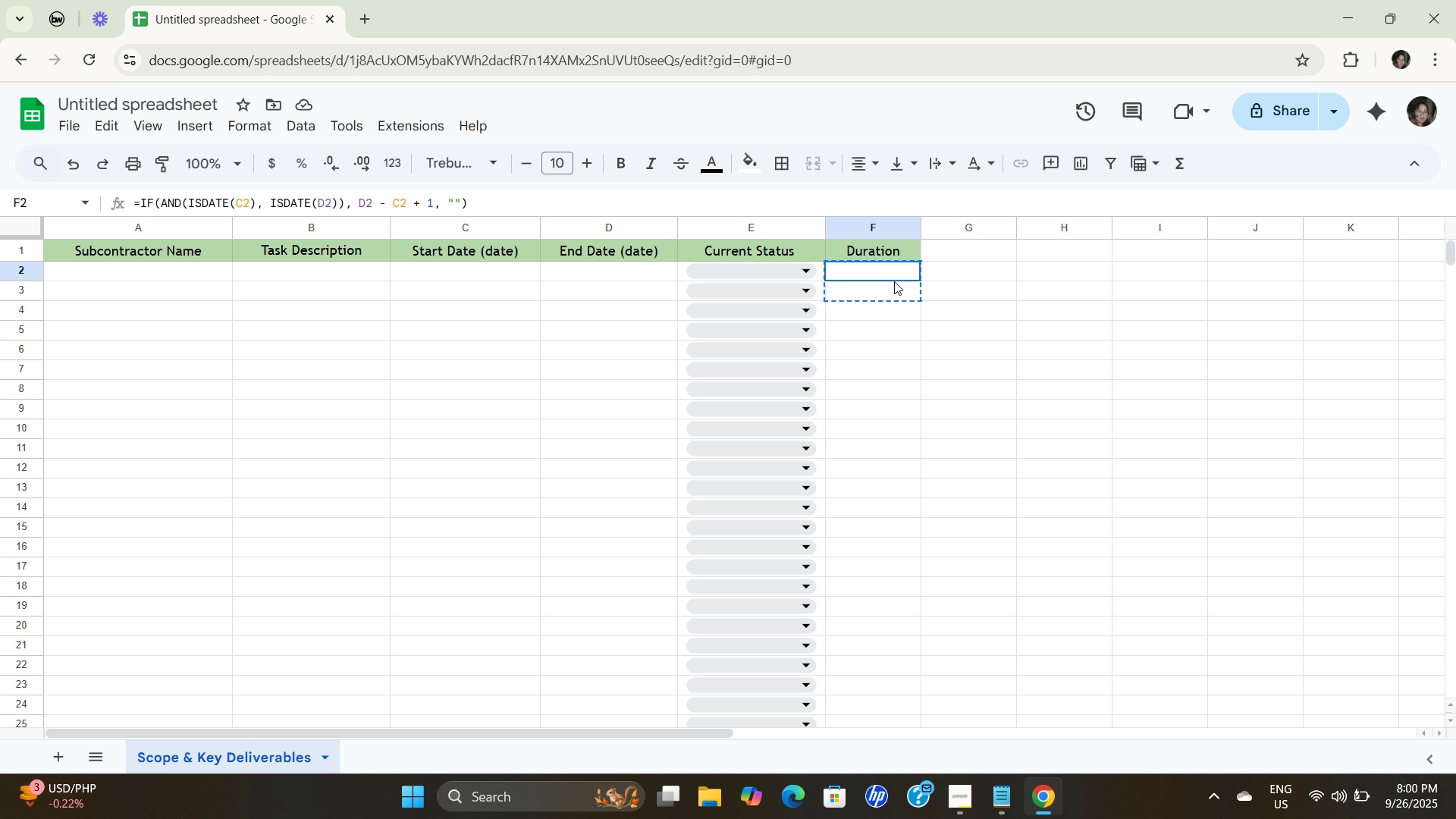 
left_click_drag(start_coordinate=[893, 281], to_coordinate=[861, 422])
 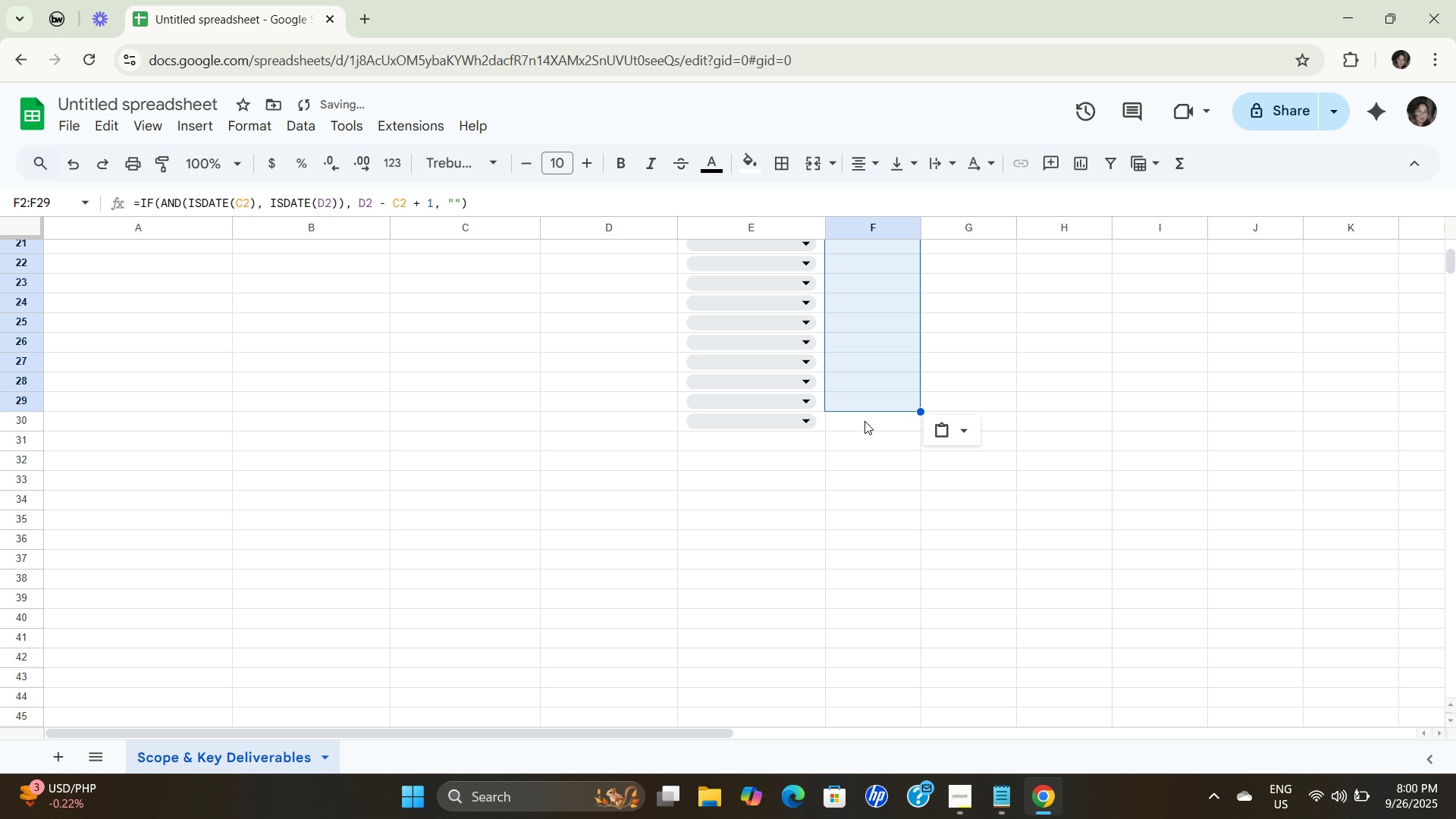 
key(Control+V)
 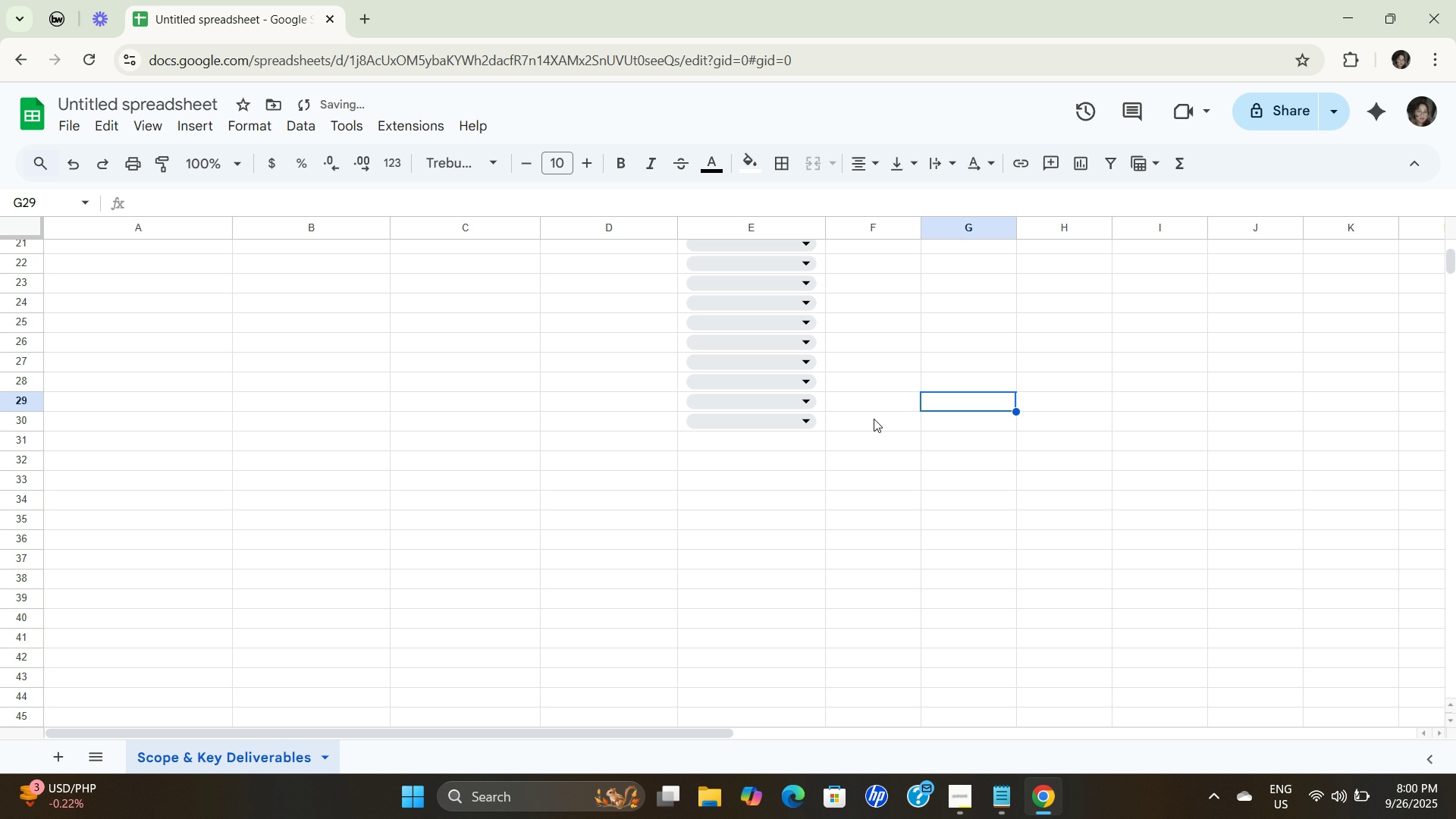 
scroll: coordinate [869, 425], scroll_direction: up, amount: 14.0
 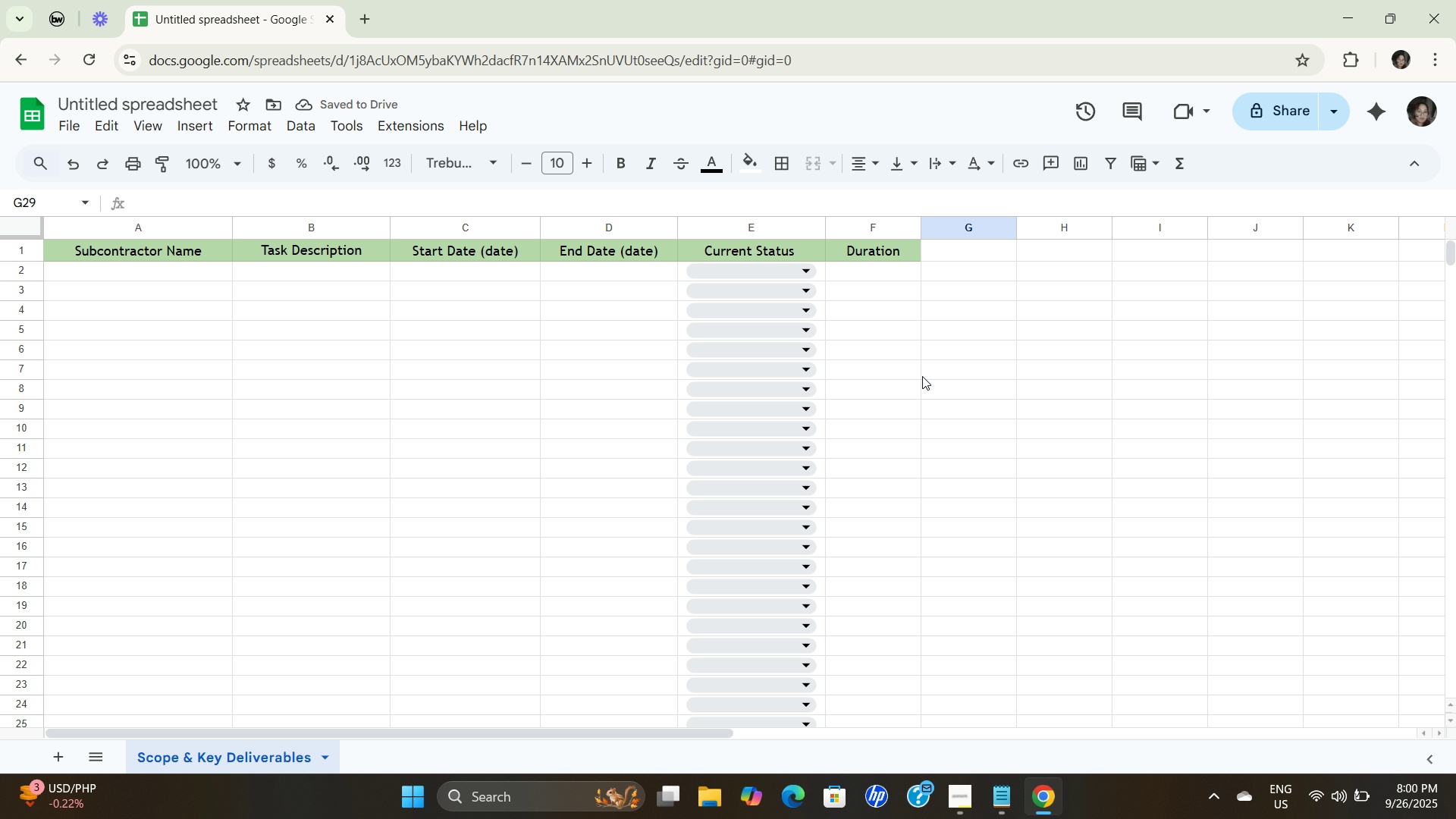 
left_click_drag(start_coordinate=[924, 375], to_coordinate=[926, 370])
 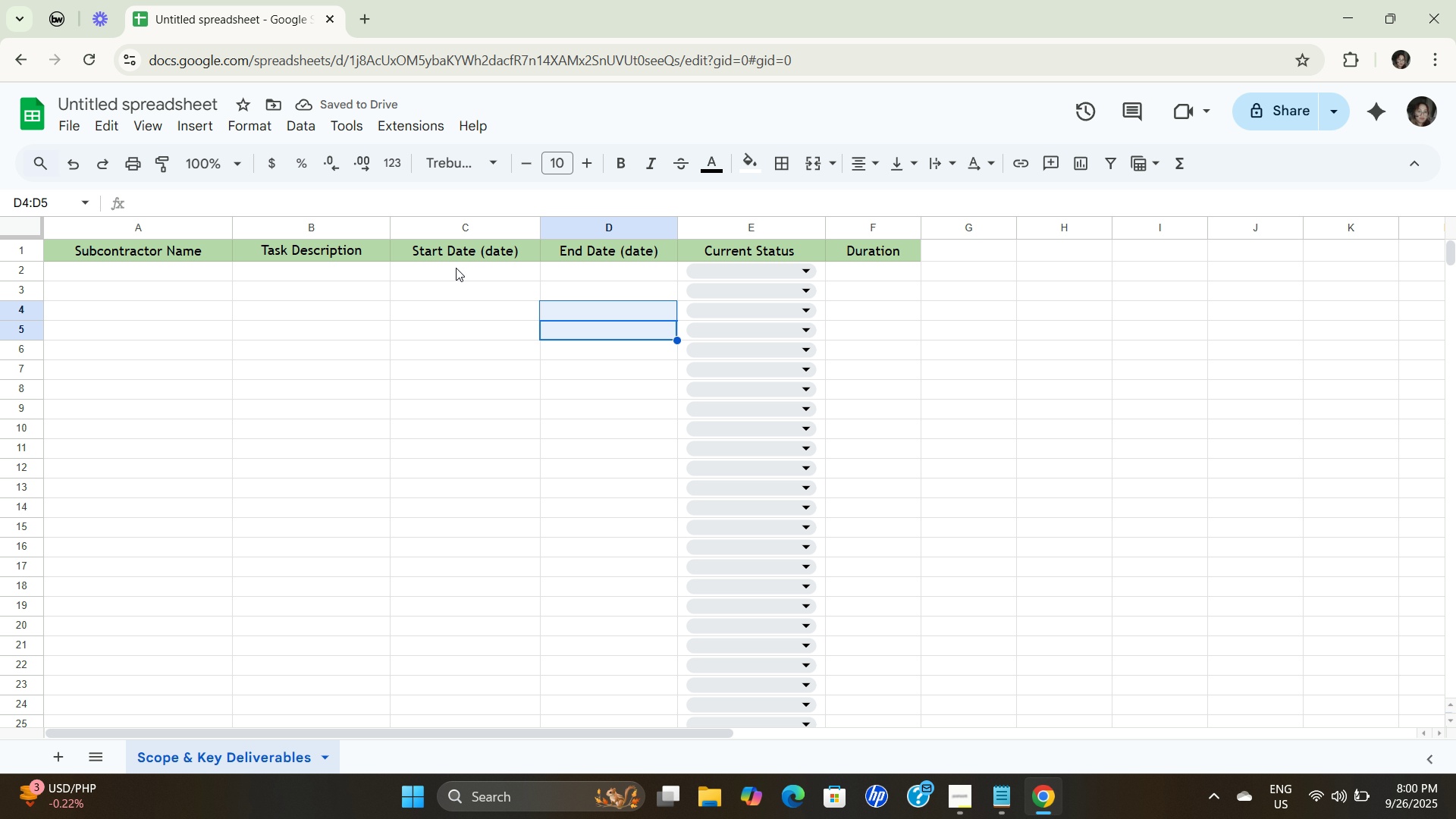 
left_click([457, 270])
 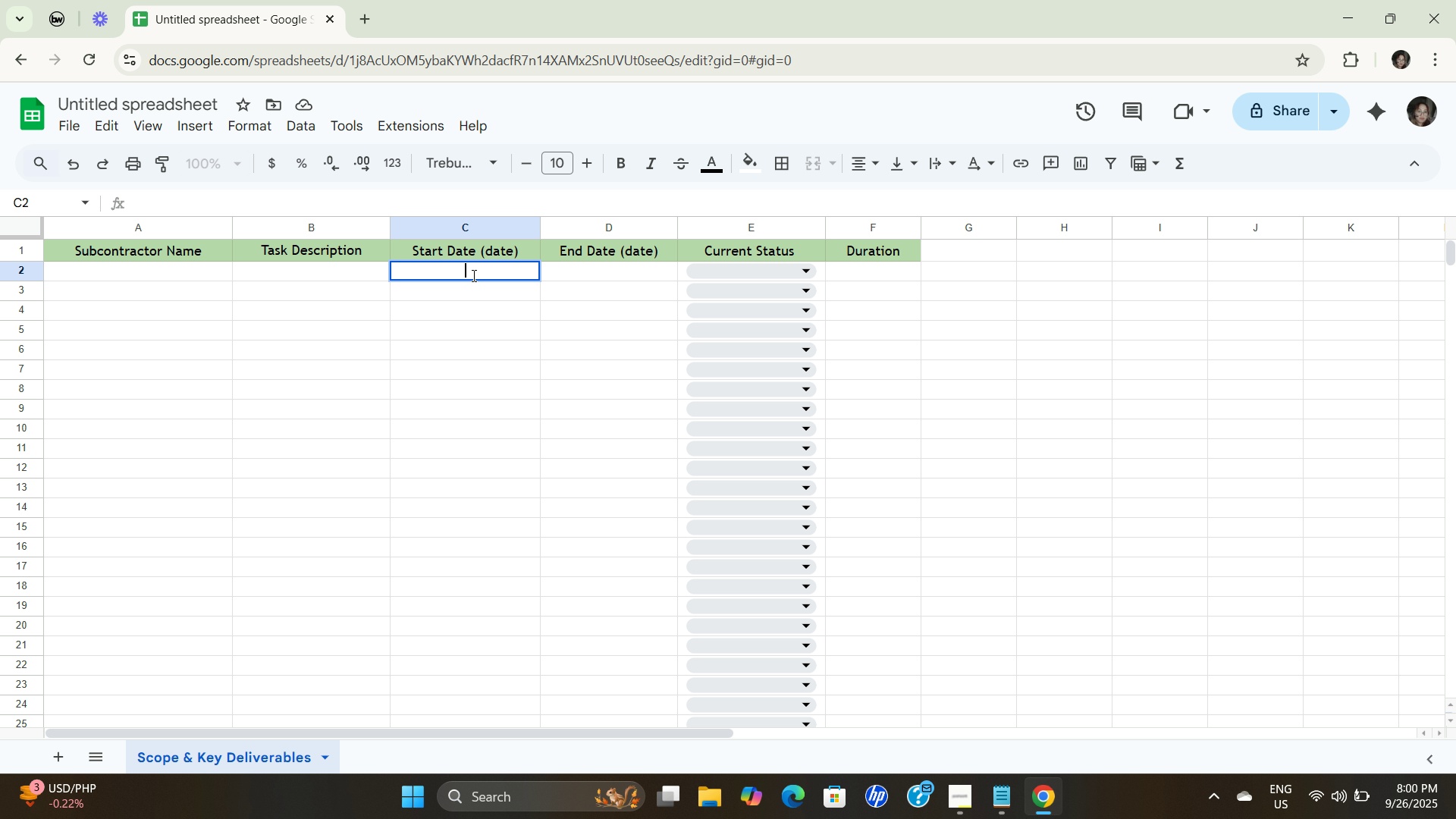 
key(Numpad0)
 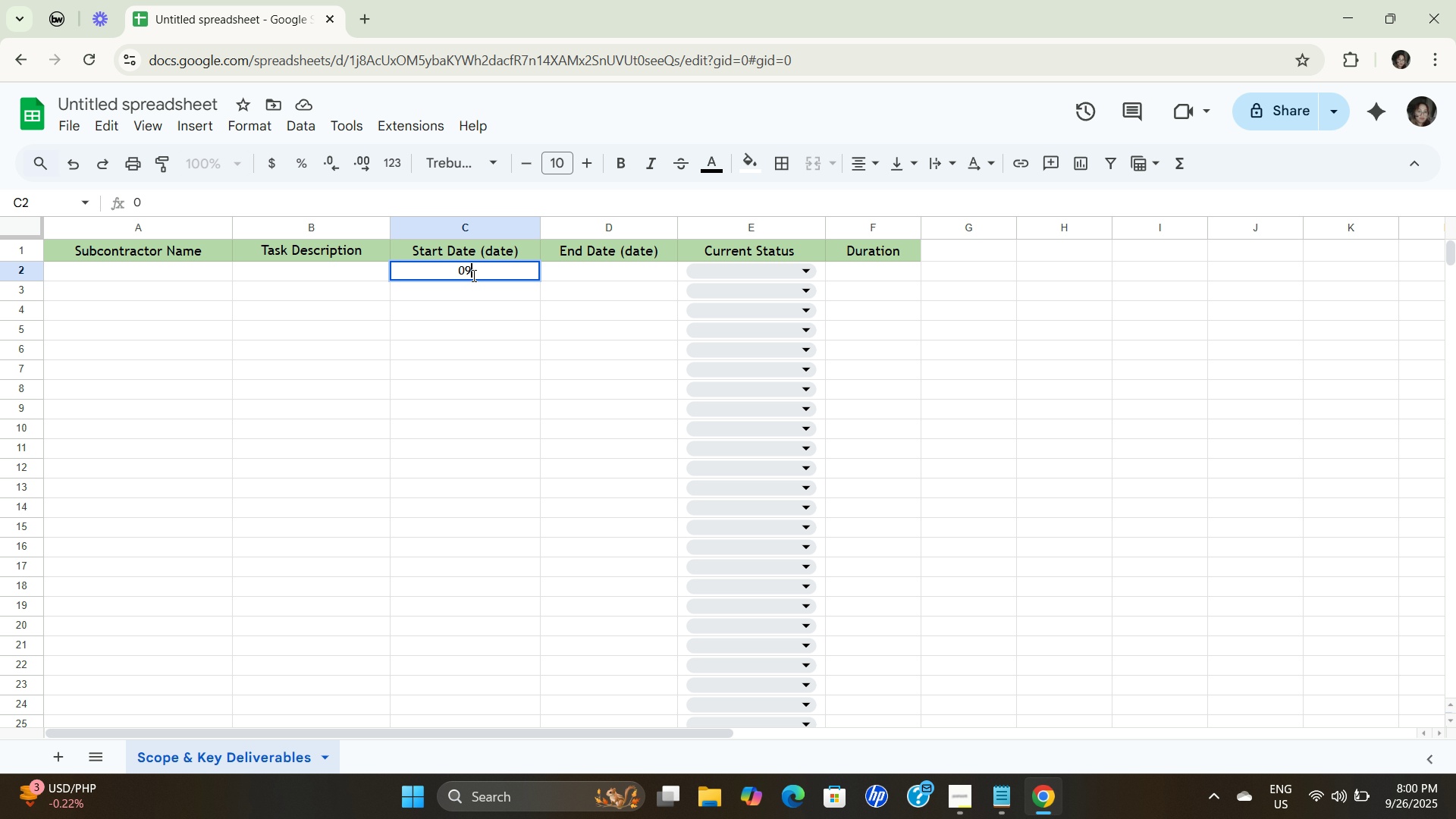 
key(Numpad9)
 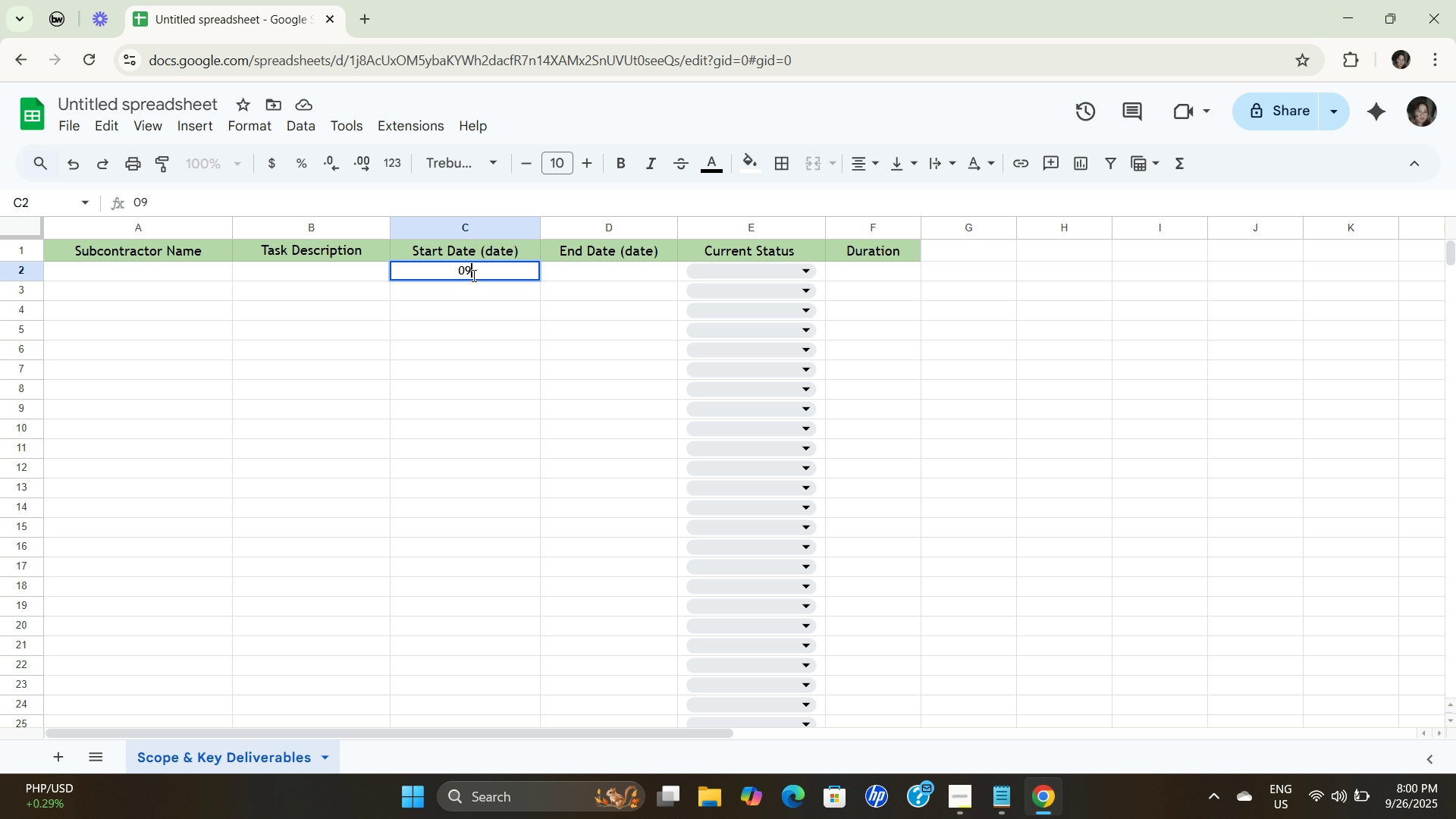 
key(NumpadDivide)
 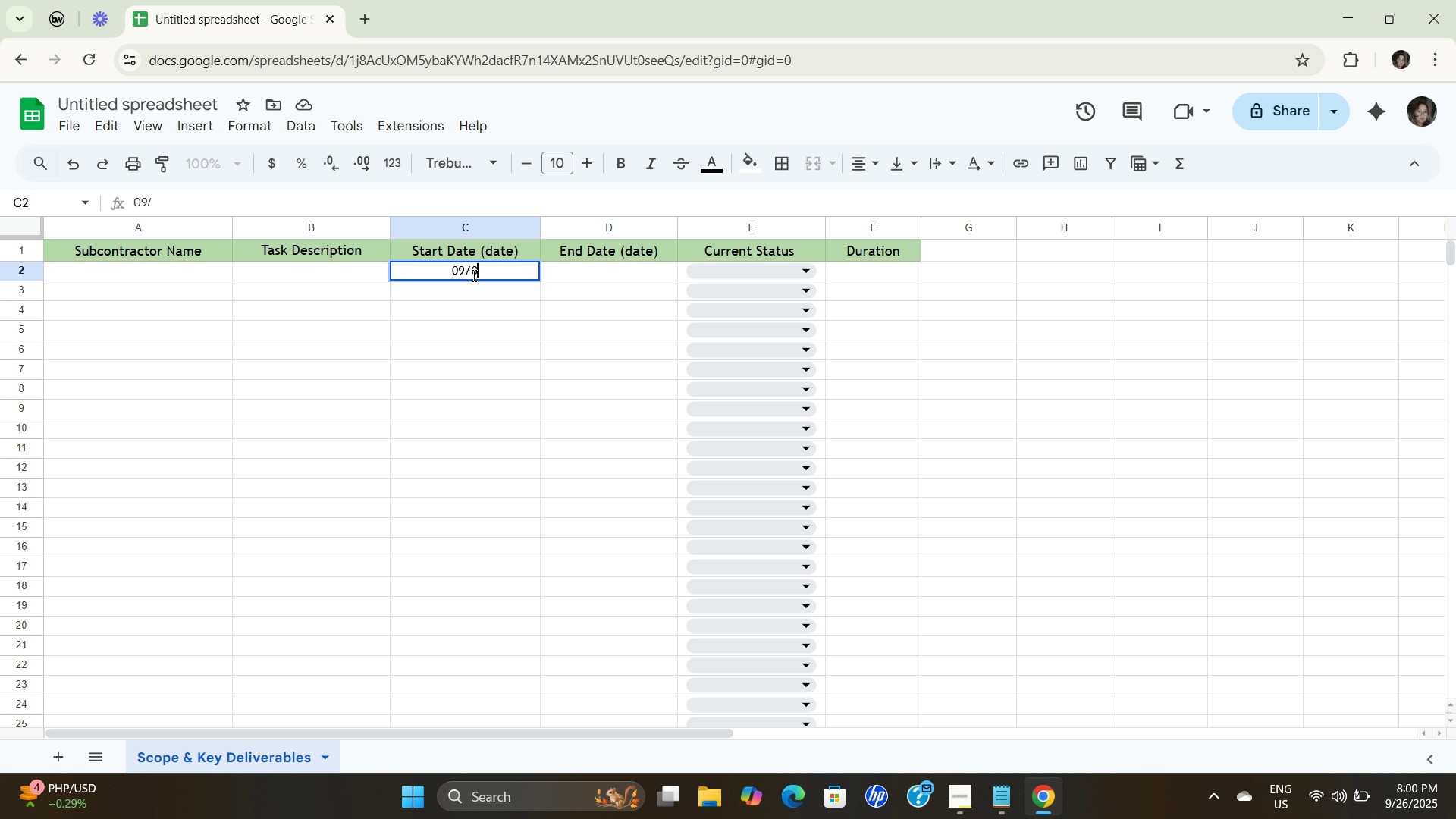 
key(Numpad0)
 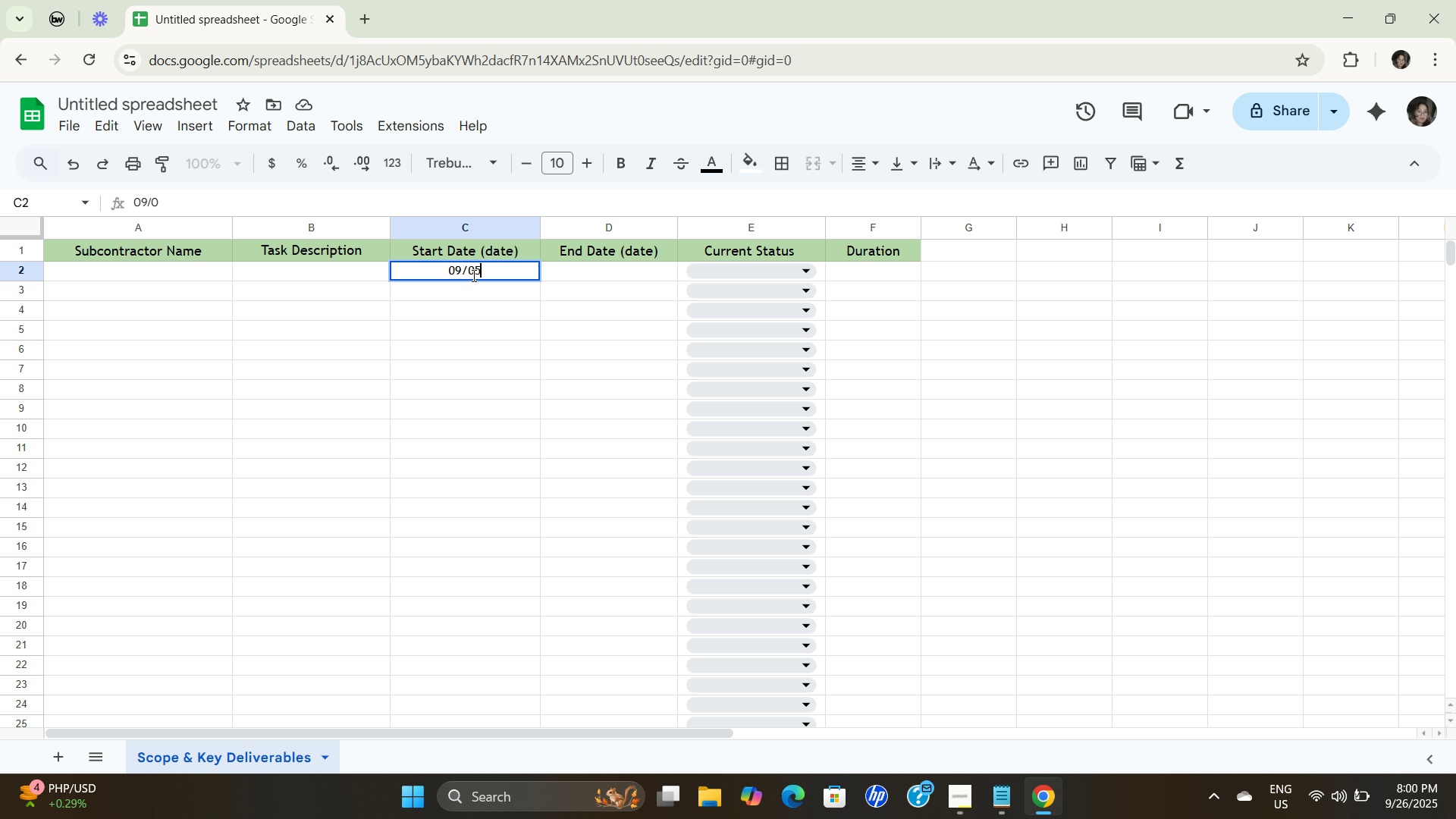 
key(Numpad5)
 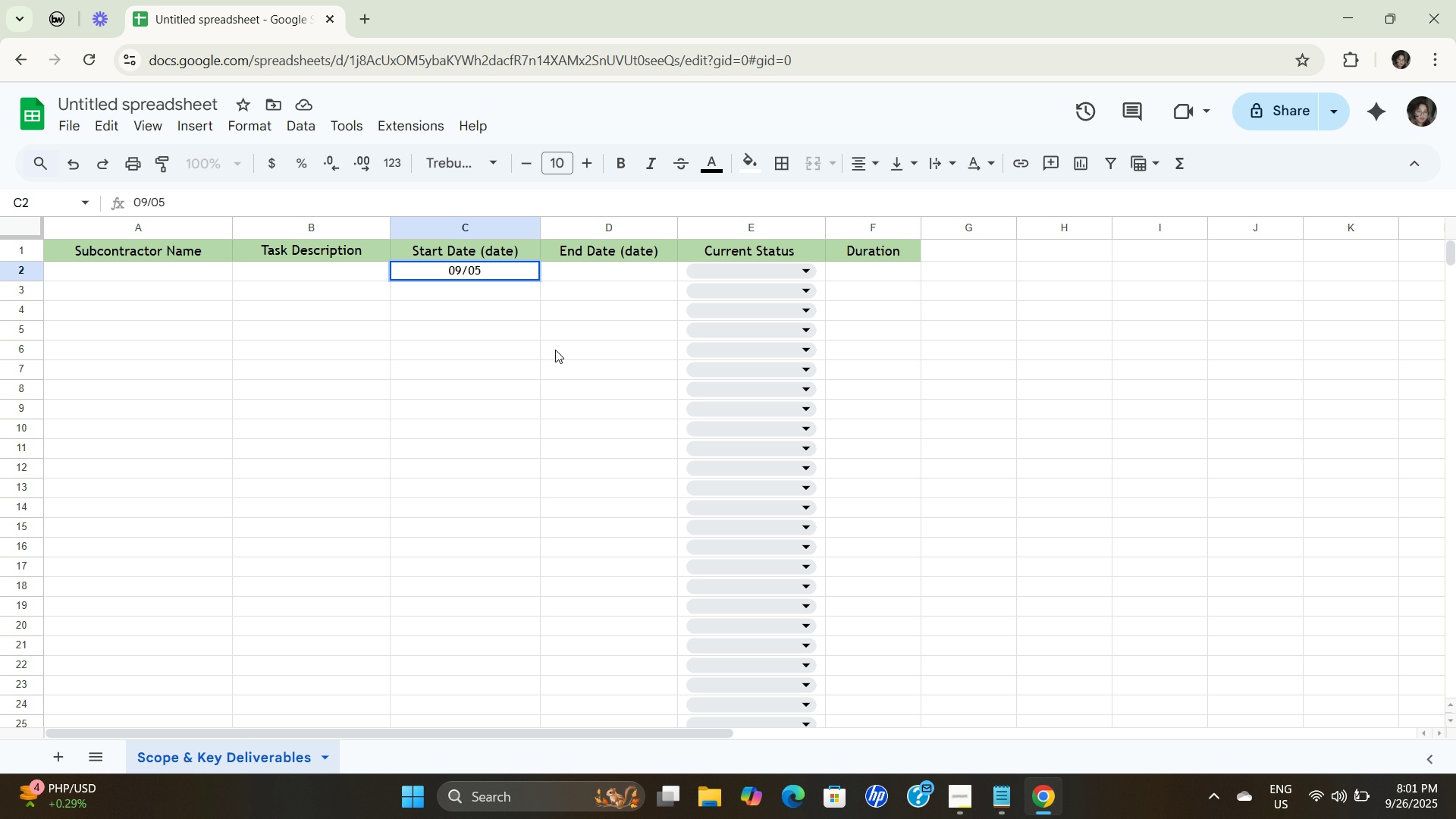 
left_click_drag(start_coordinate=[623, 350], to_coordinate=[628, 350])
 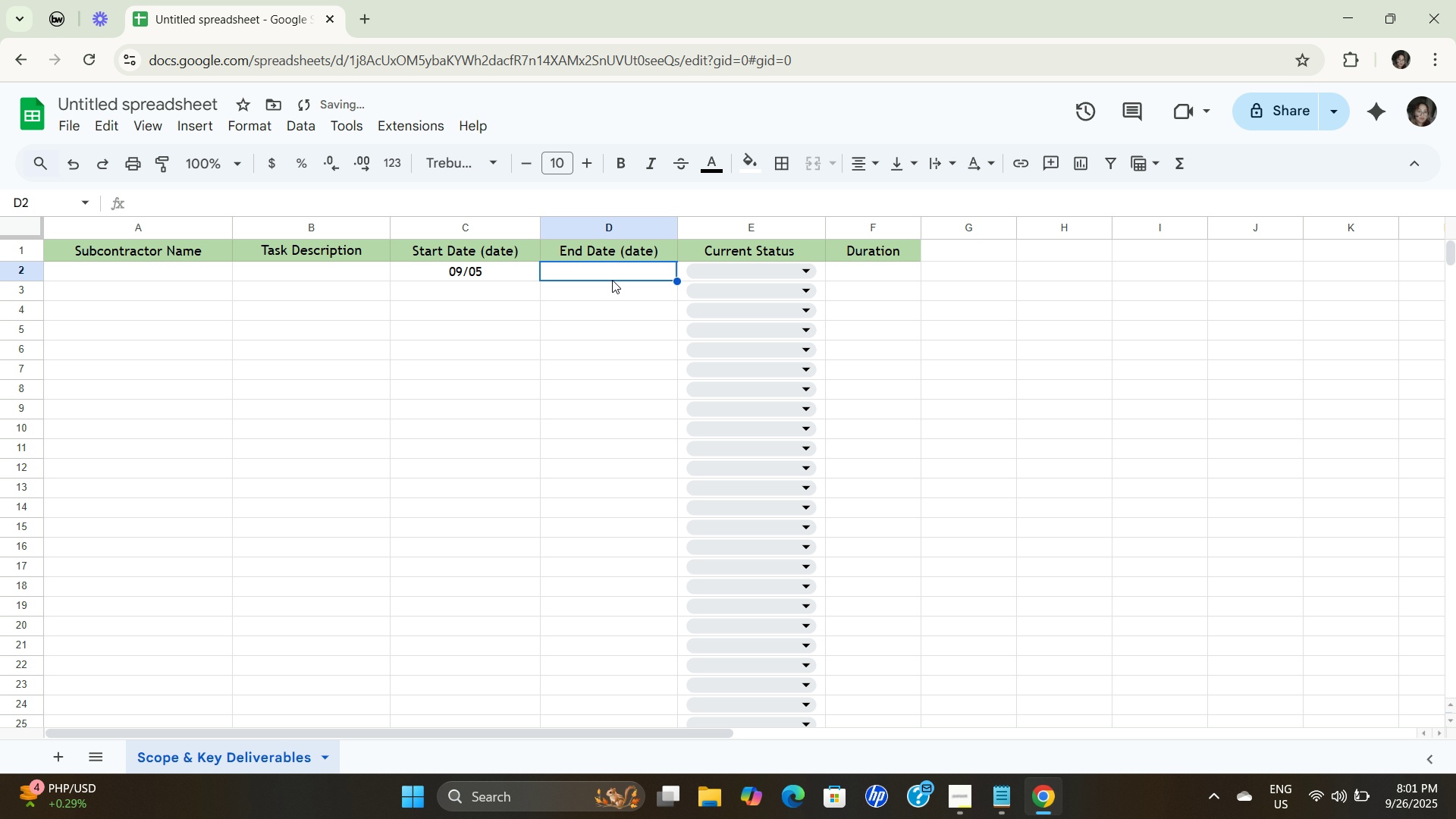 
key(Numpad0)
 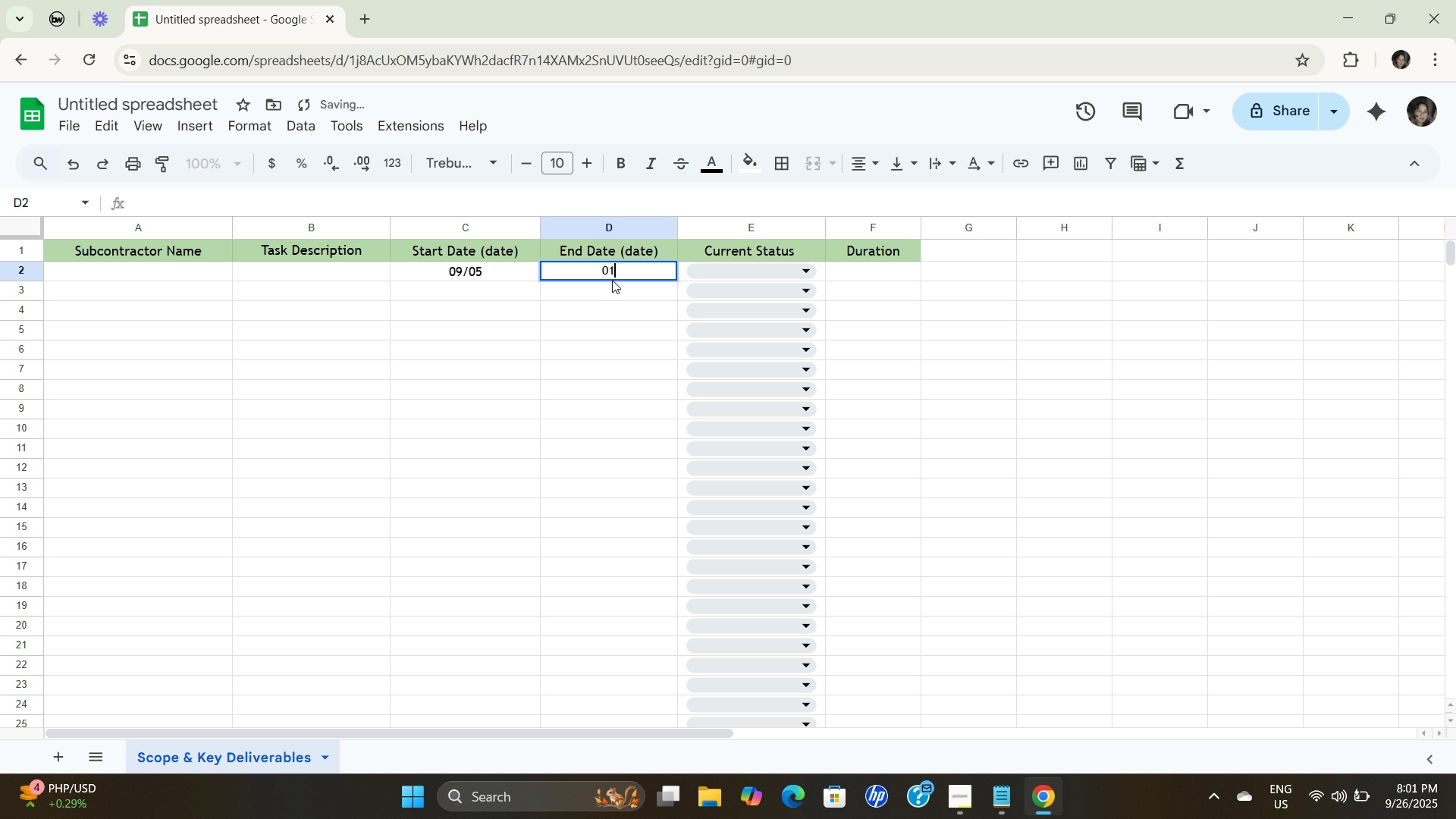 
key(Numpad1)
 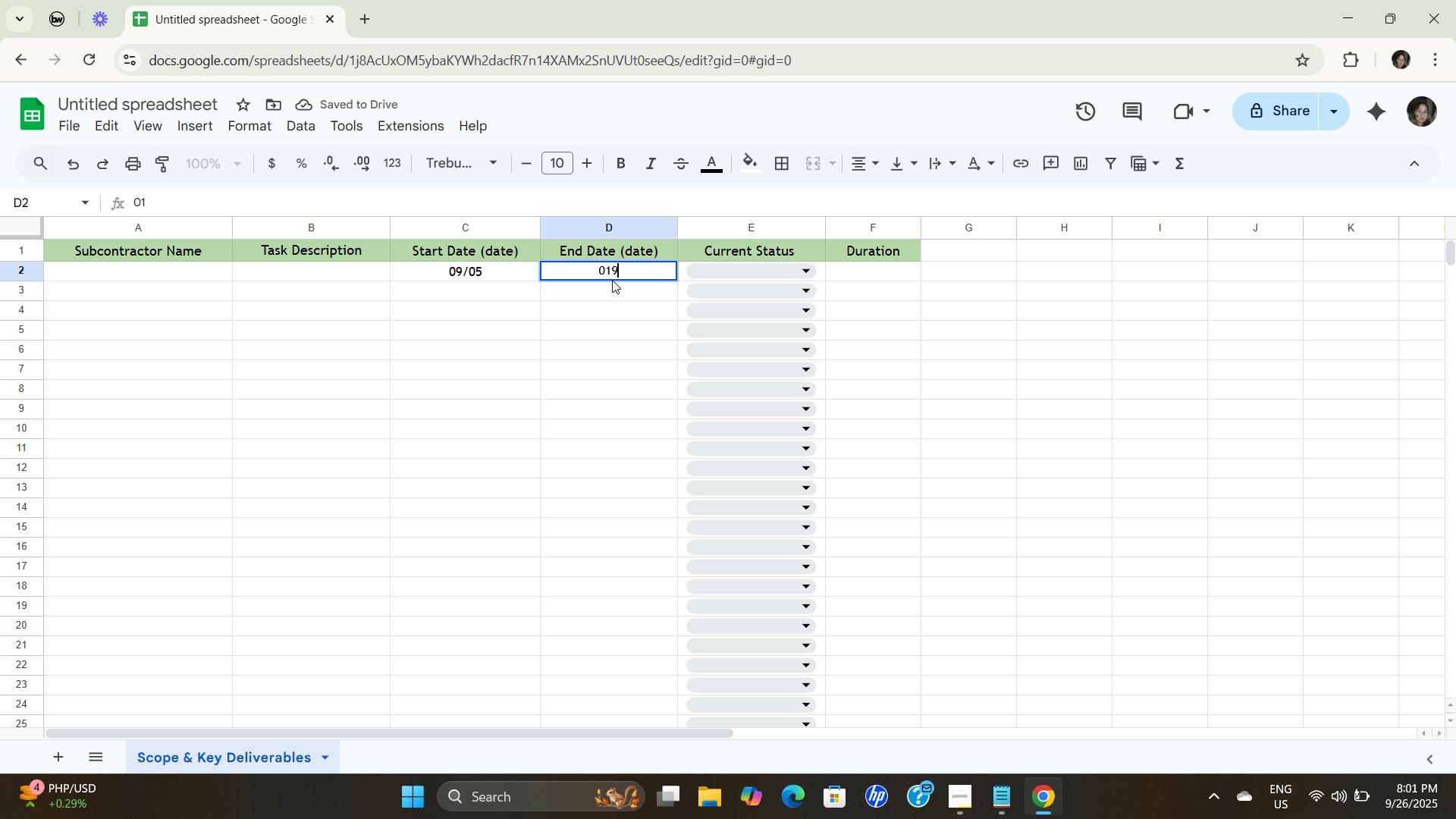 
key(Numpad9)
 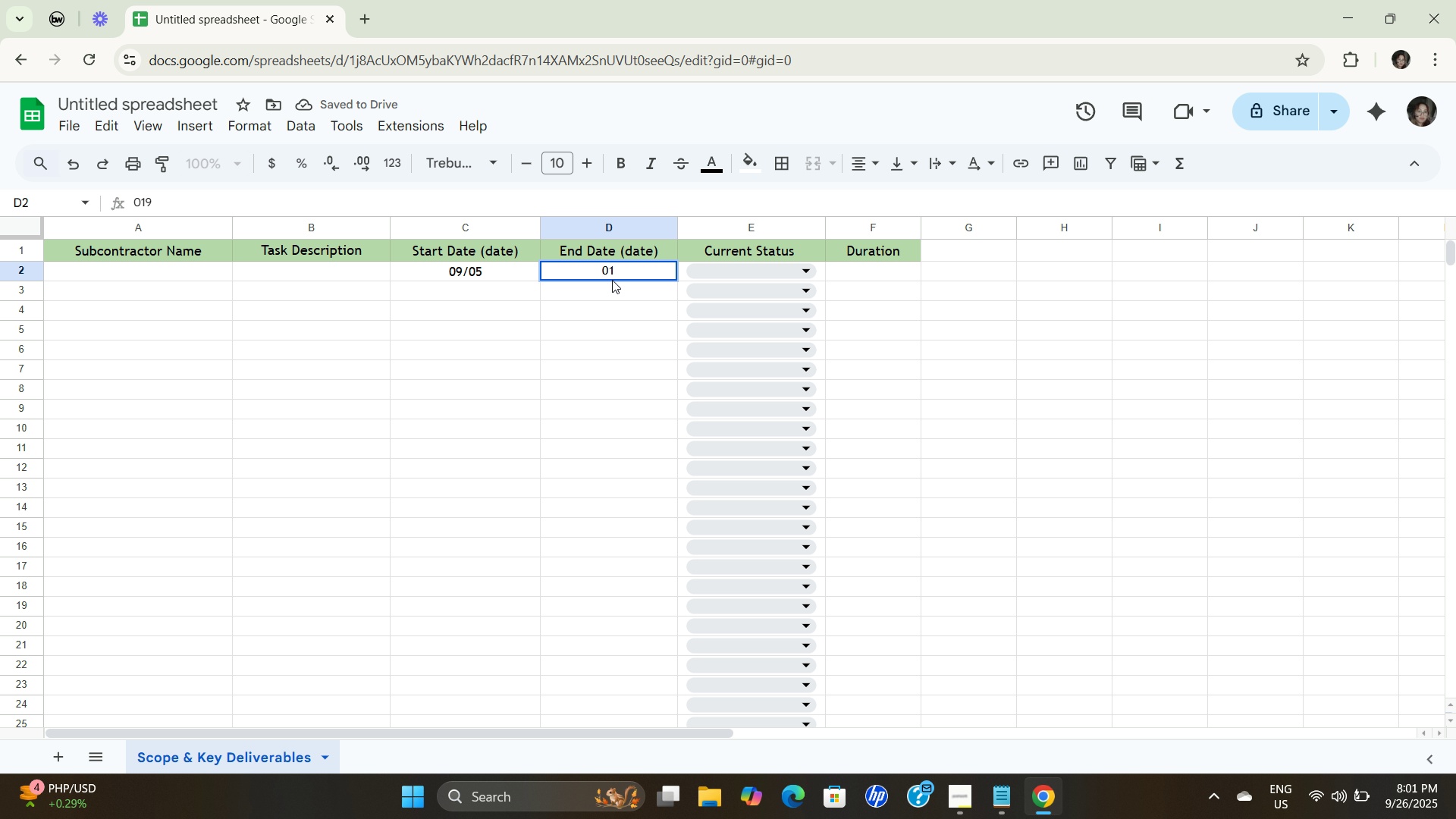 
key(Backspace)
 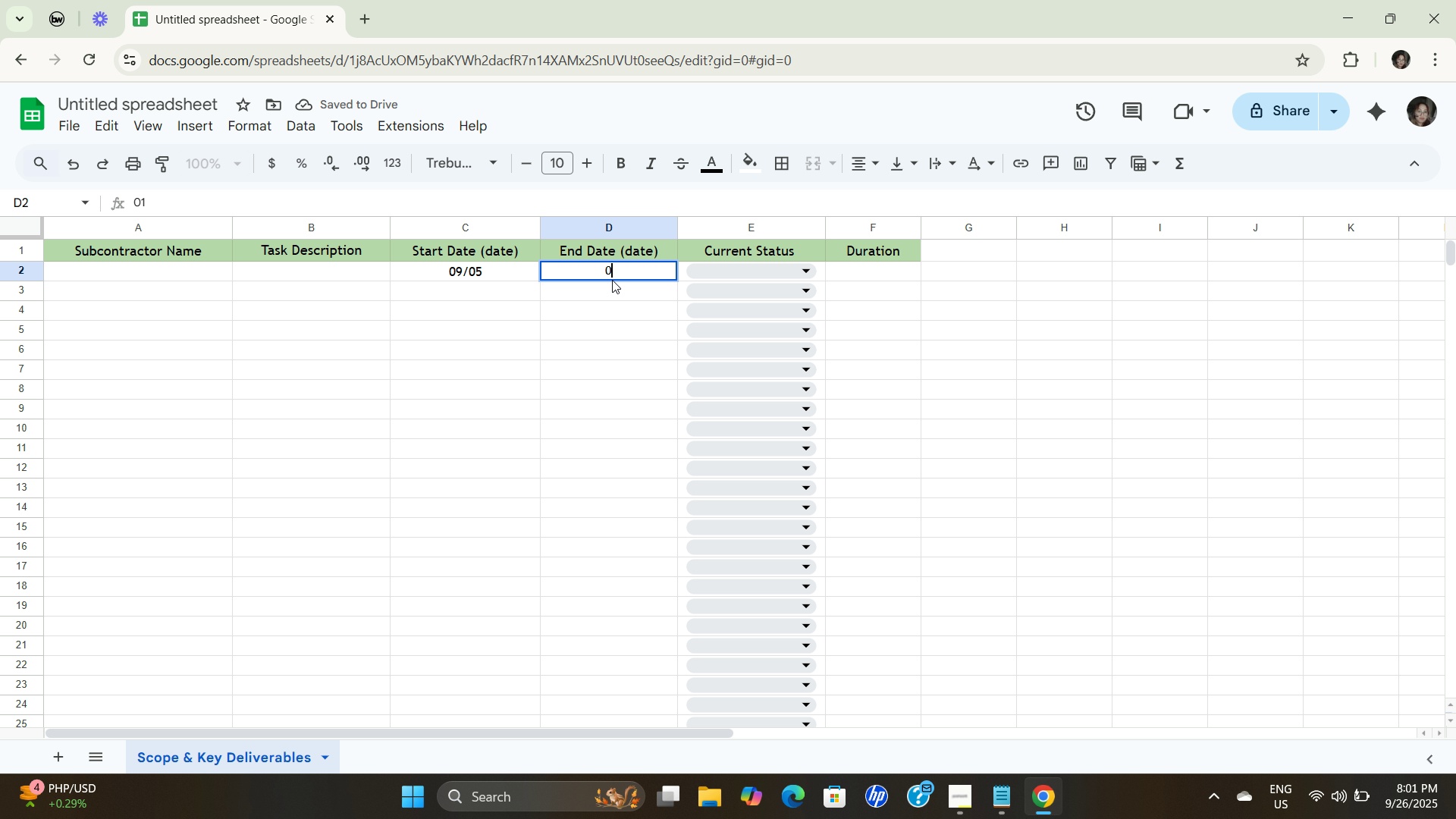 
key(Backspace)
 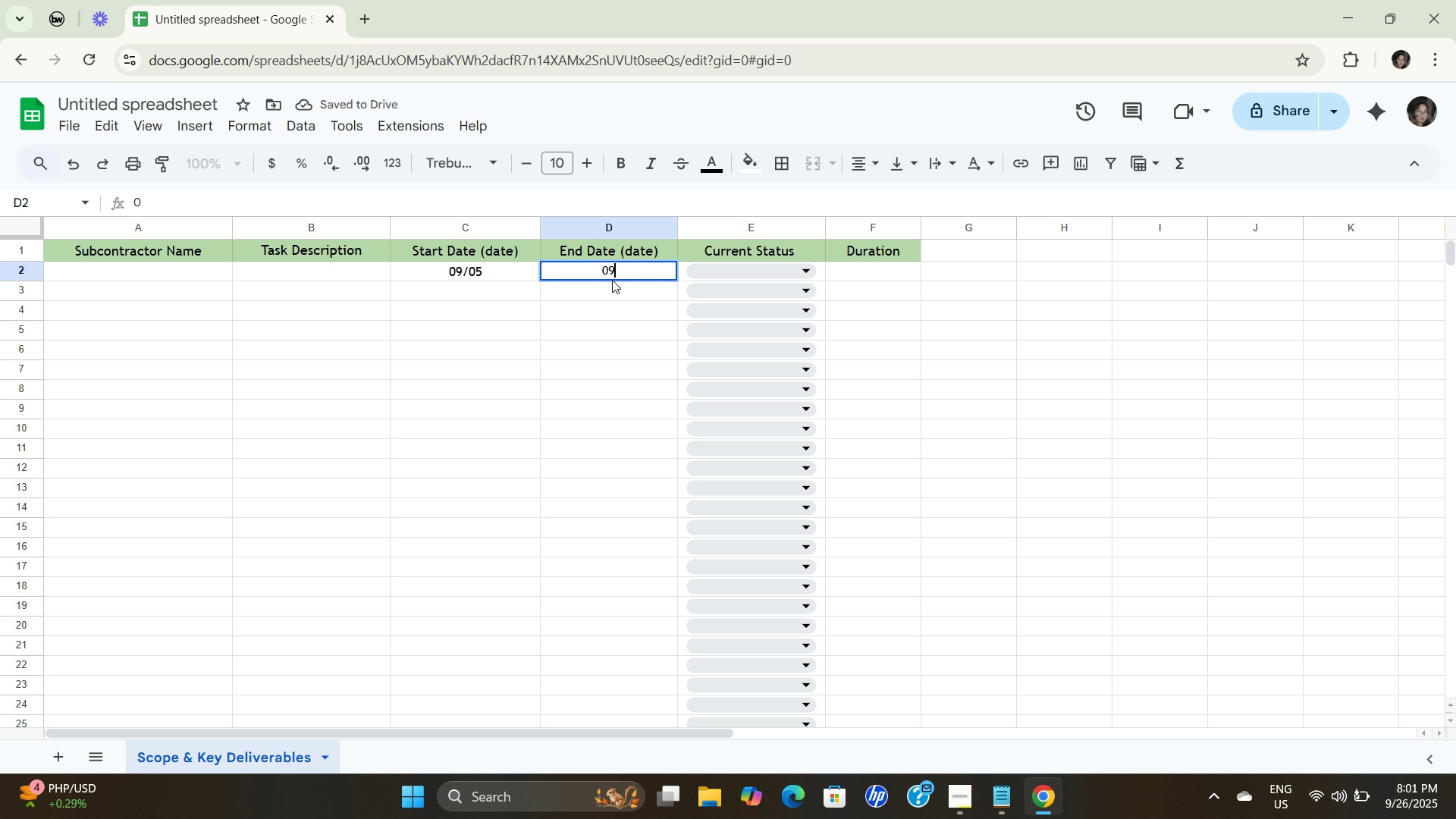 
key(Numpad9)
 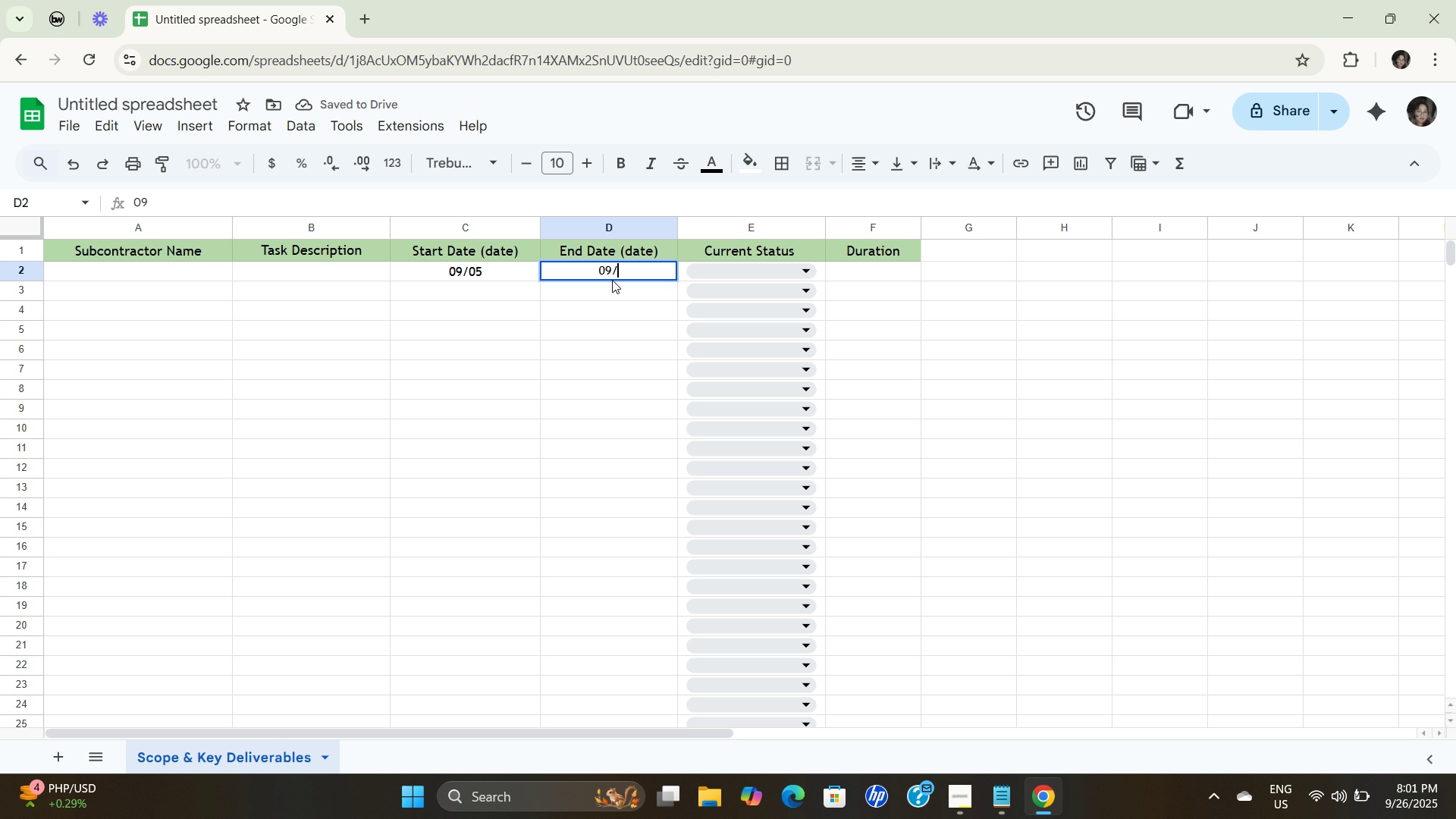 
key(NumpadDivide)
 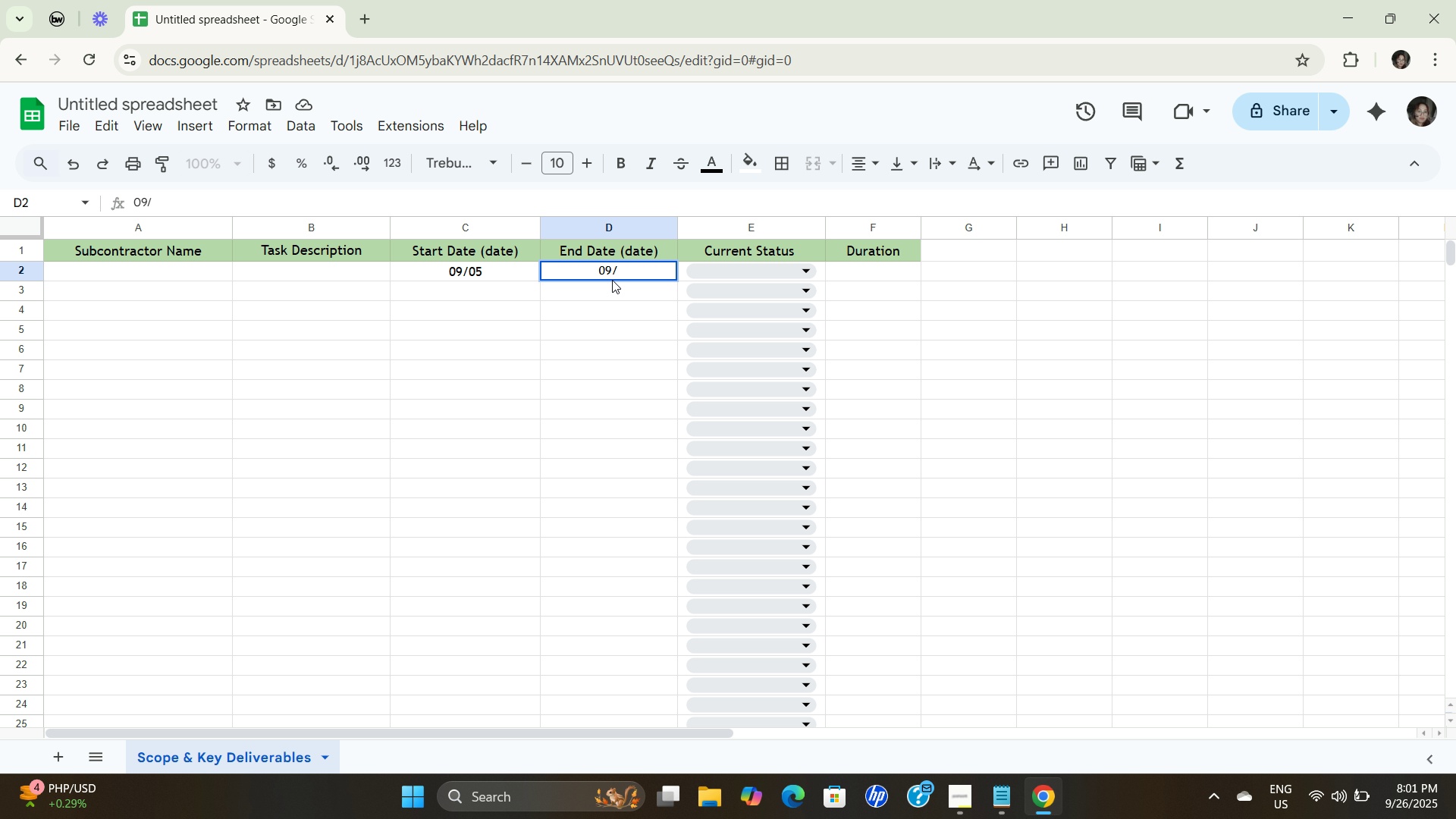 
key(Numpad2)
 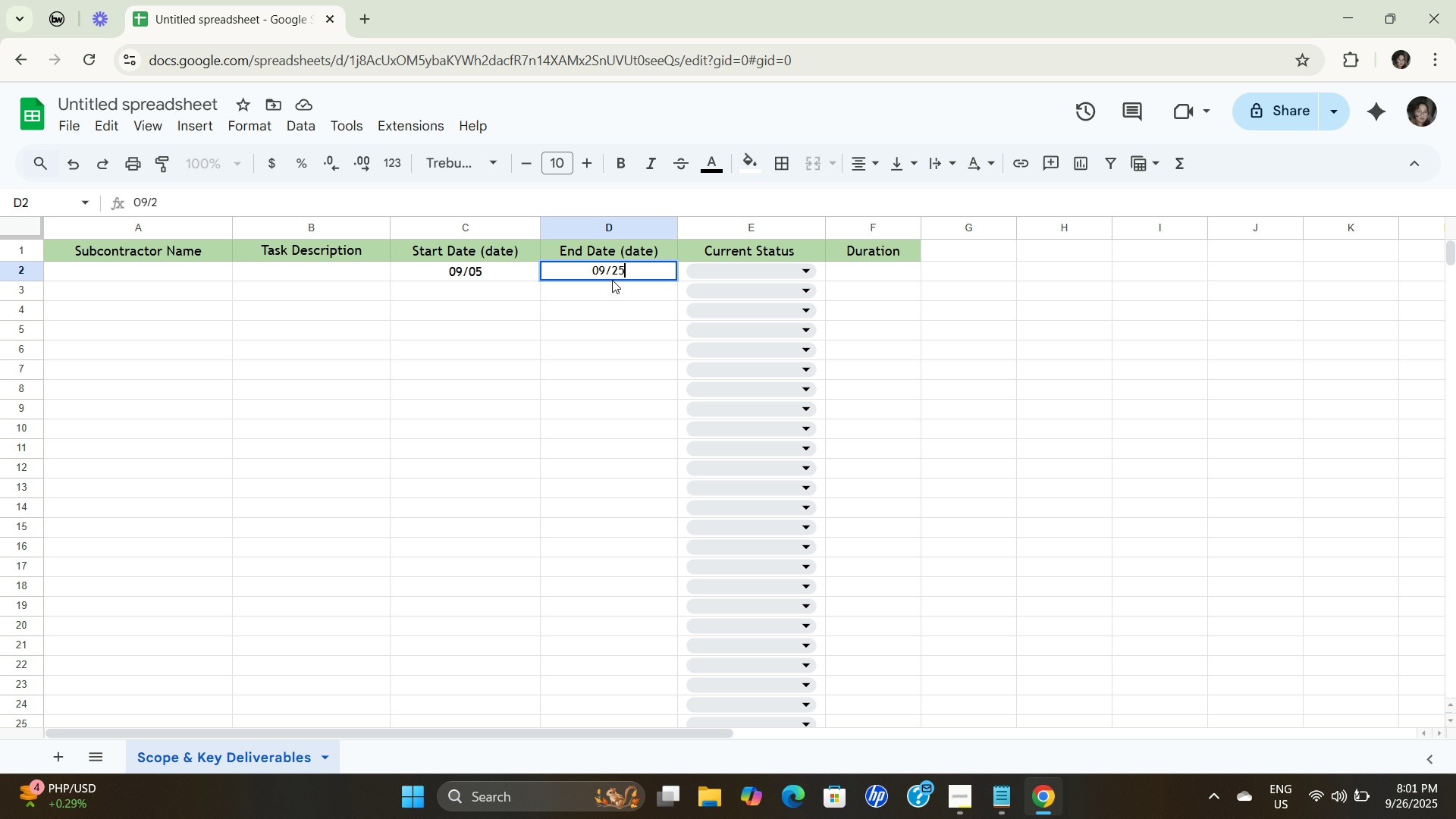 
key(Numpad5)
 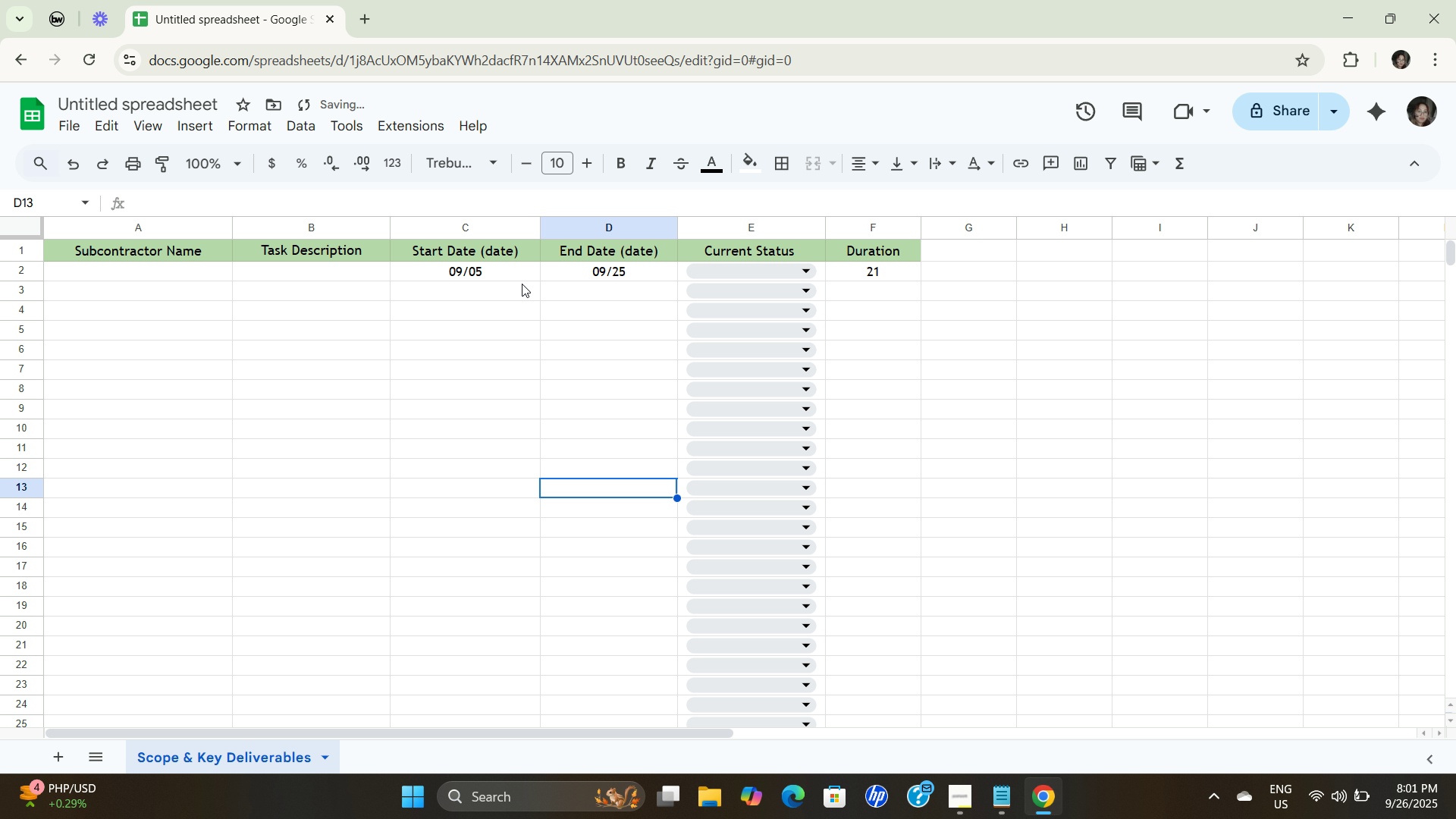 
left_click_drag(start_coordinate=[497, 275], to_coordinate=[614, 271])
 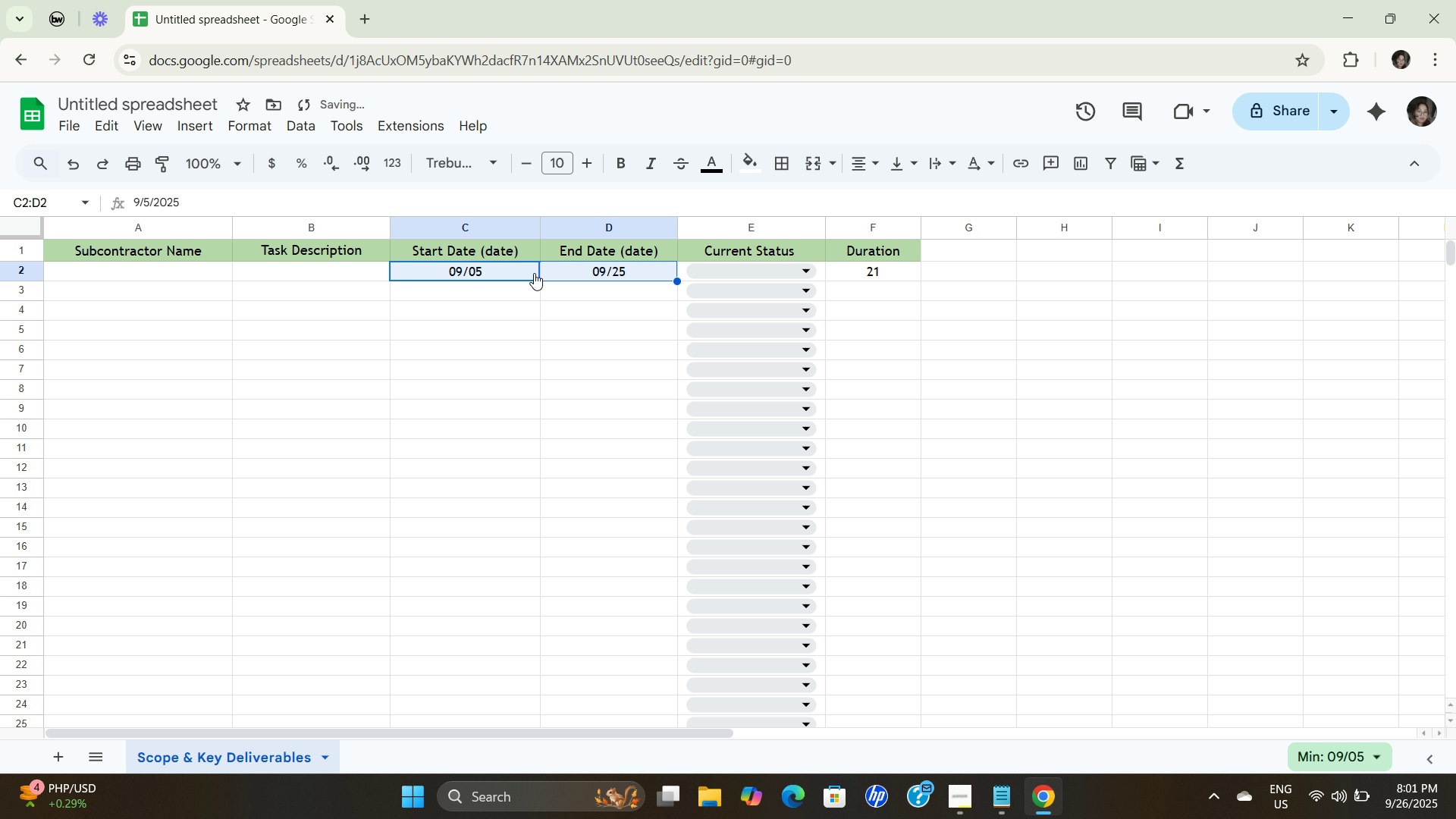 
right_click([534, 273])
 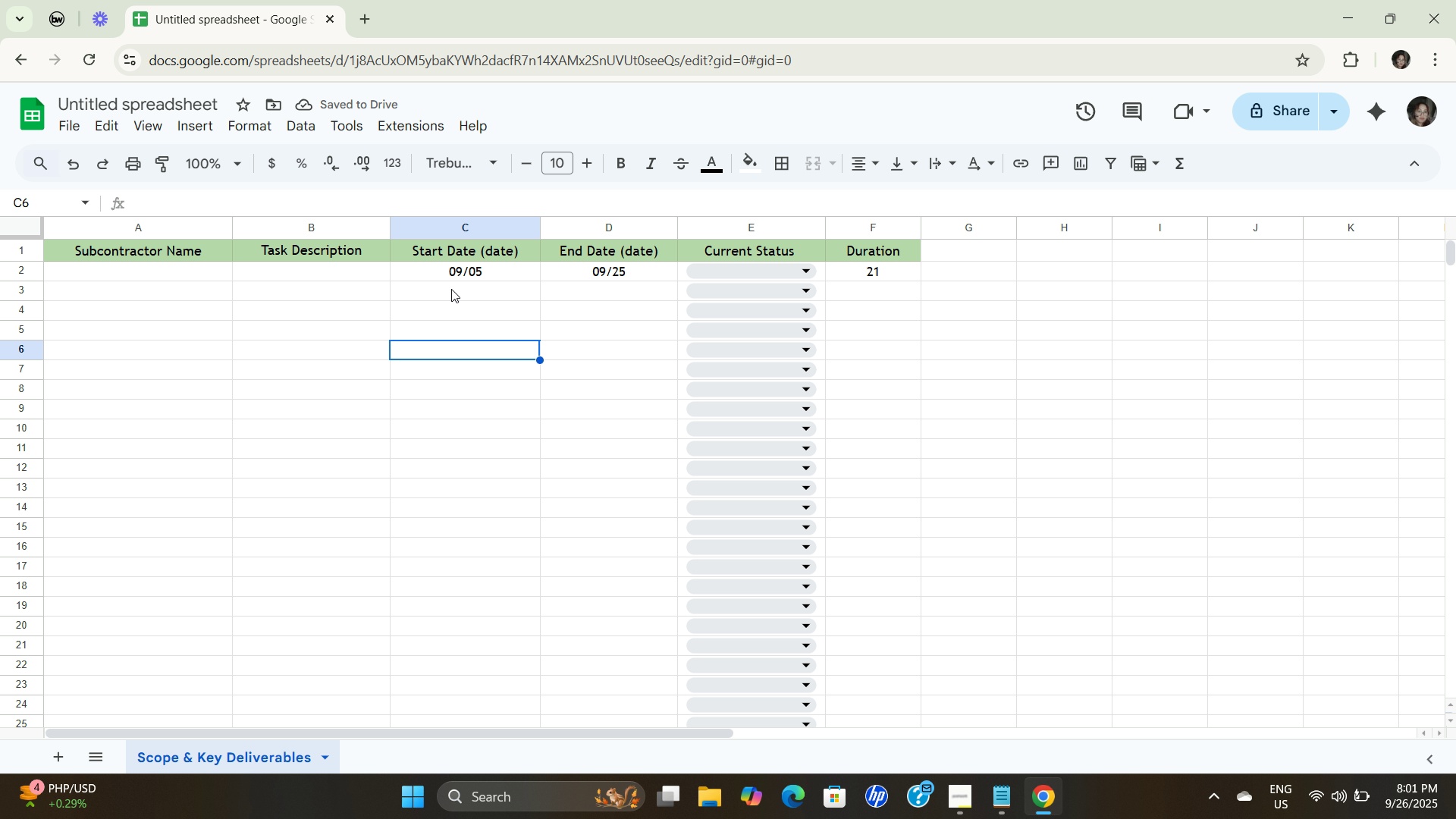 
left_click_drag(start_coordinate=[465, 274], to_coordinate=[631, 272])
 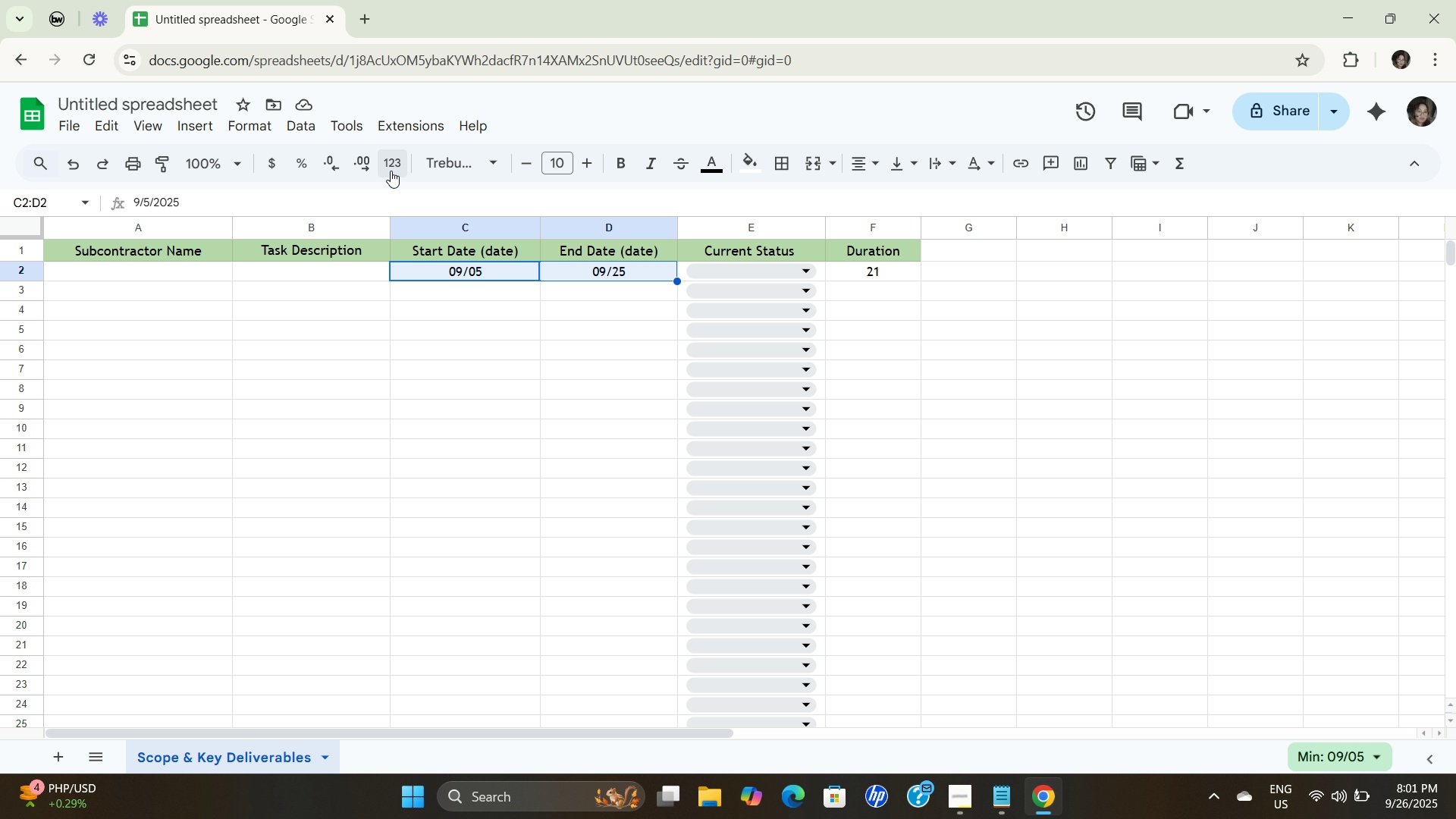 
left_click([391, 167])
 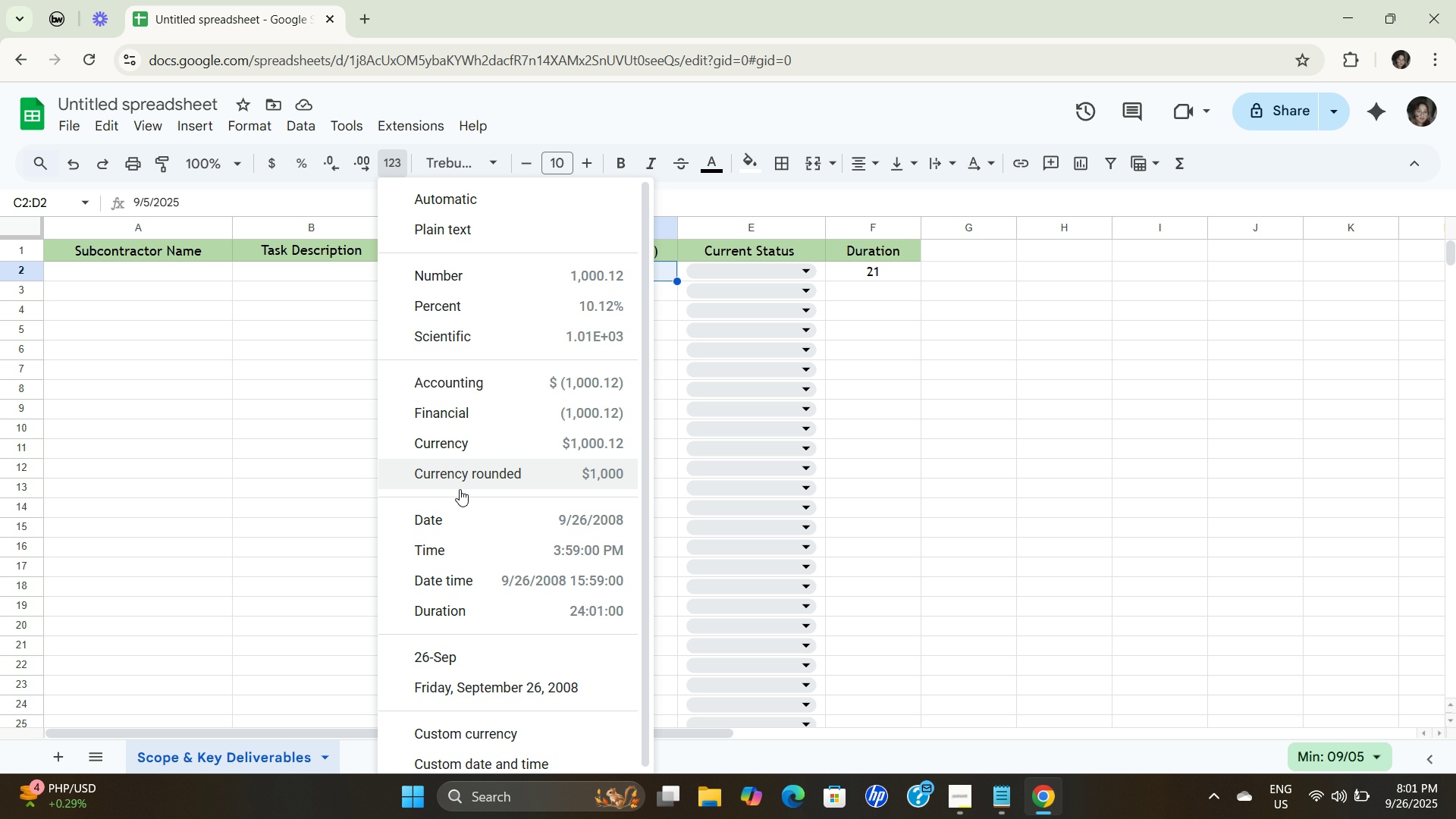 
scroll: coordinate [494, 501], scroll_direction: down, amount: 3.0
 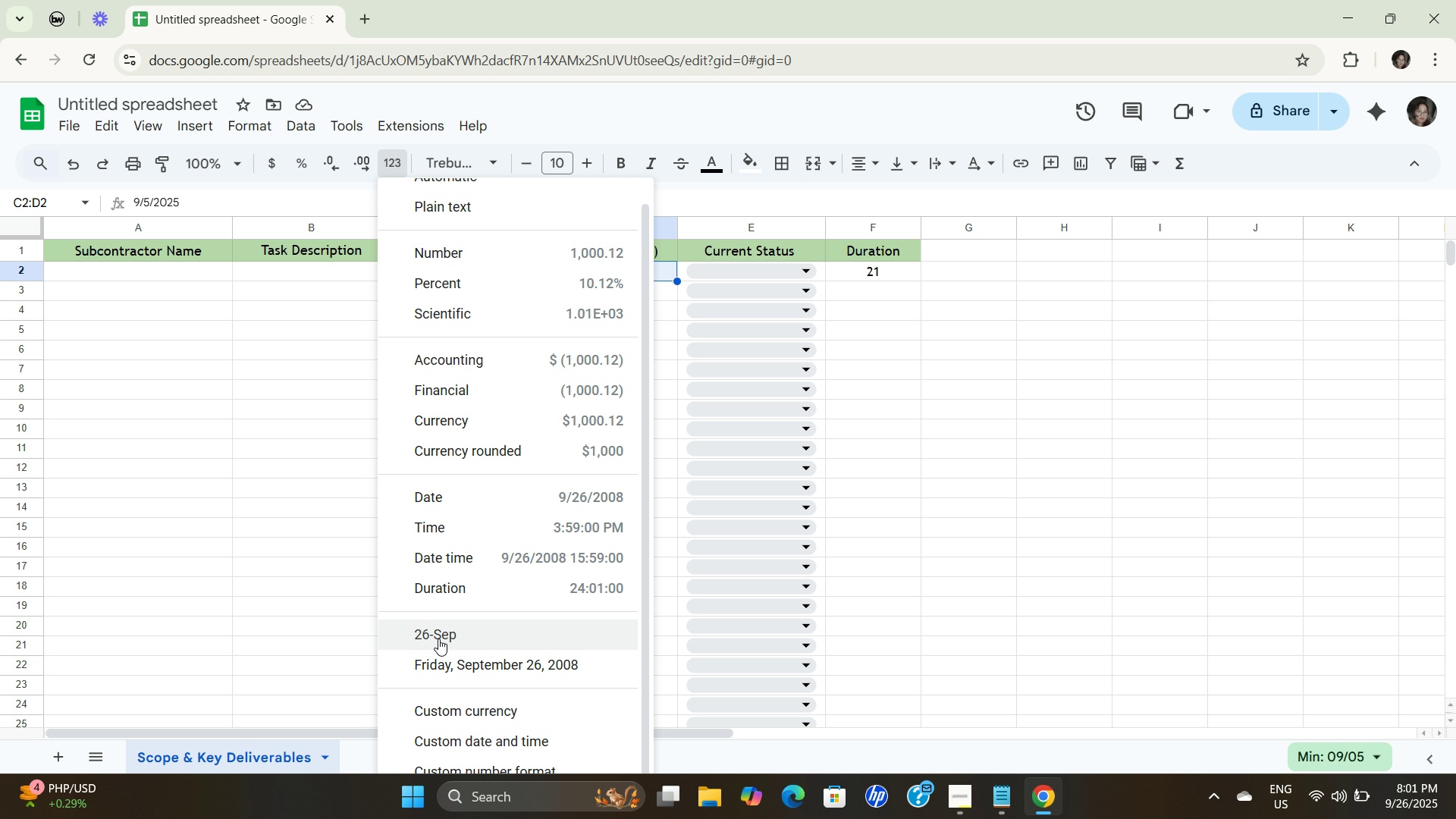 
left_click([438, 639])
 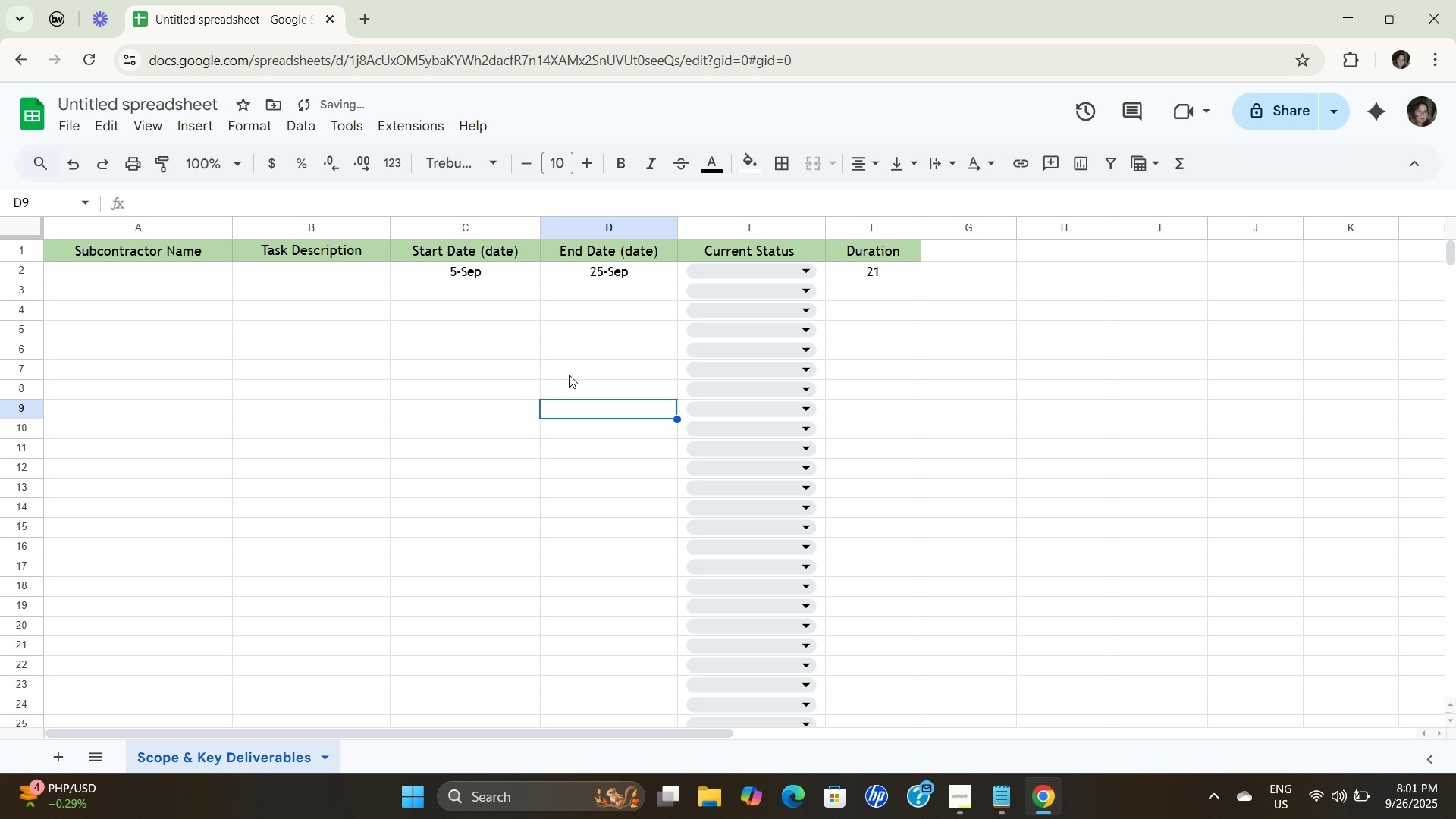 
double_click([573, 297])
 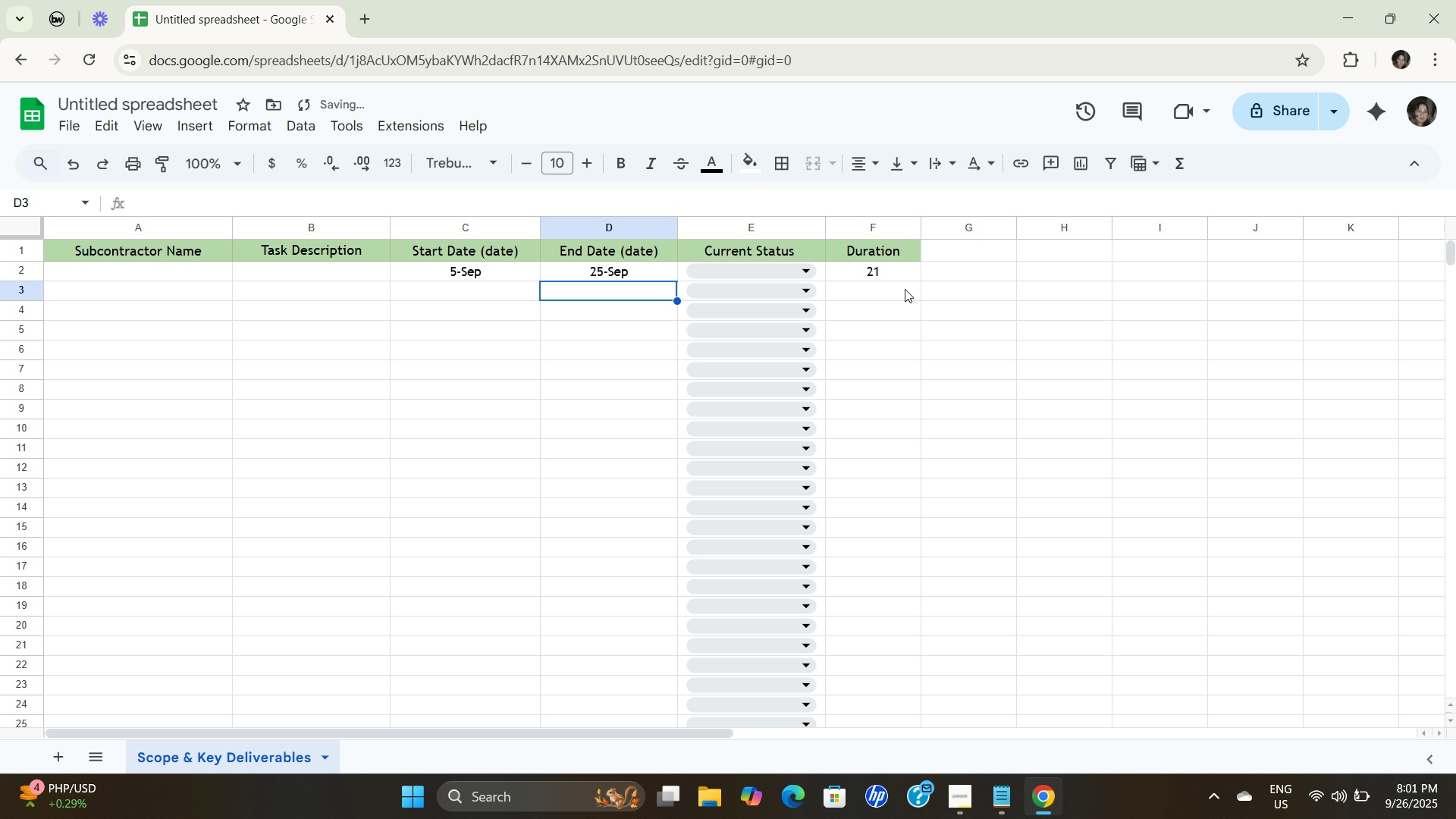 
left_click([905, 288])
 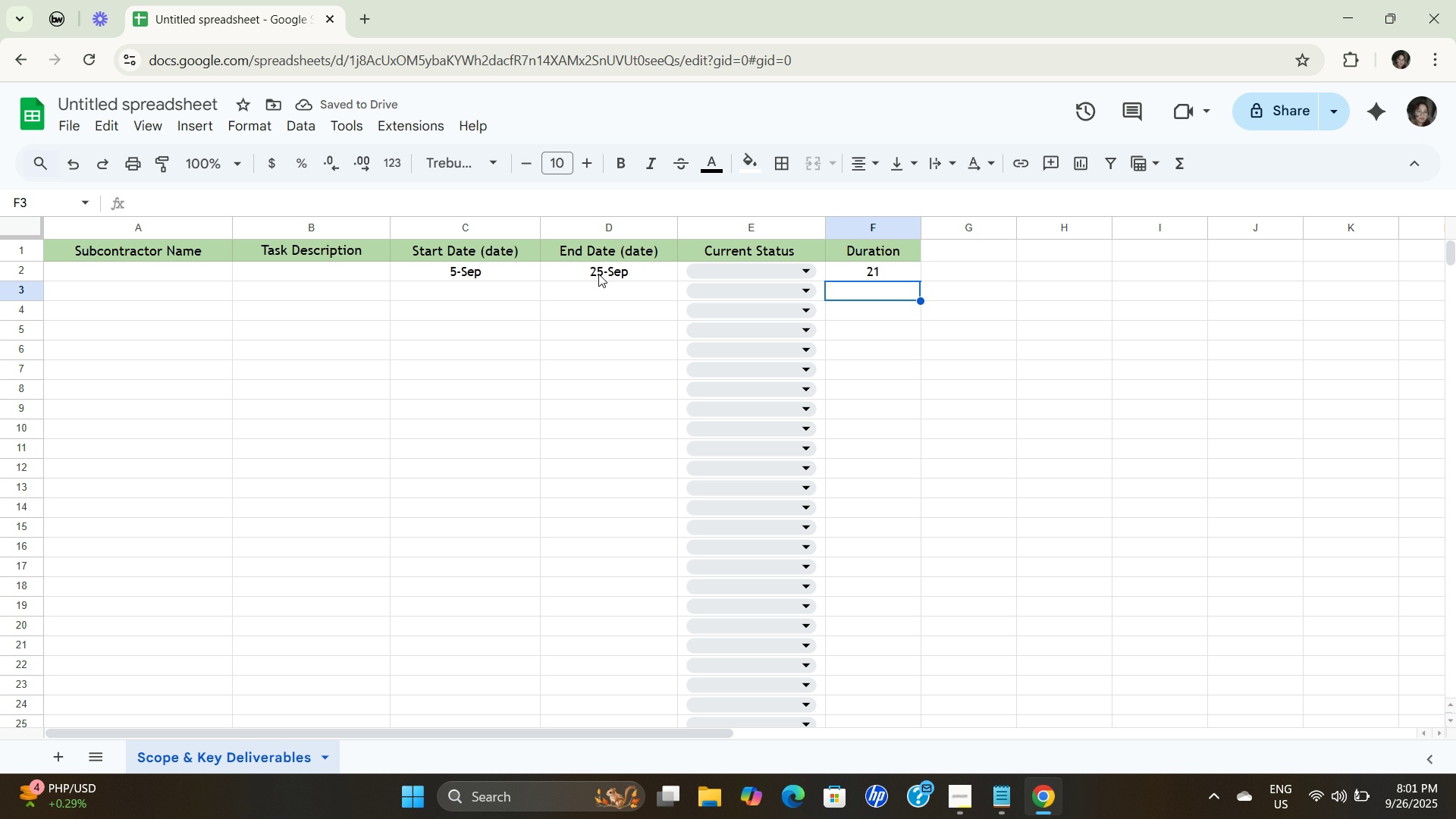 
left_click([618, 274])
 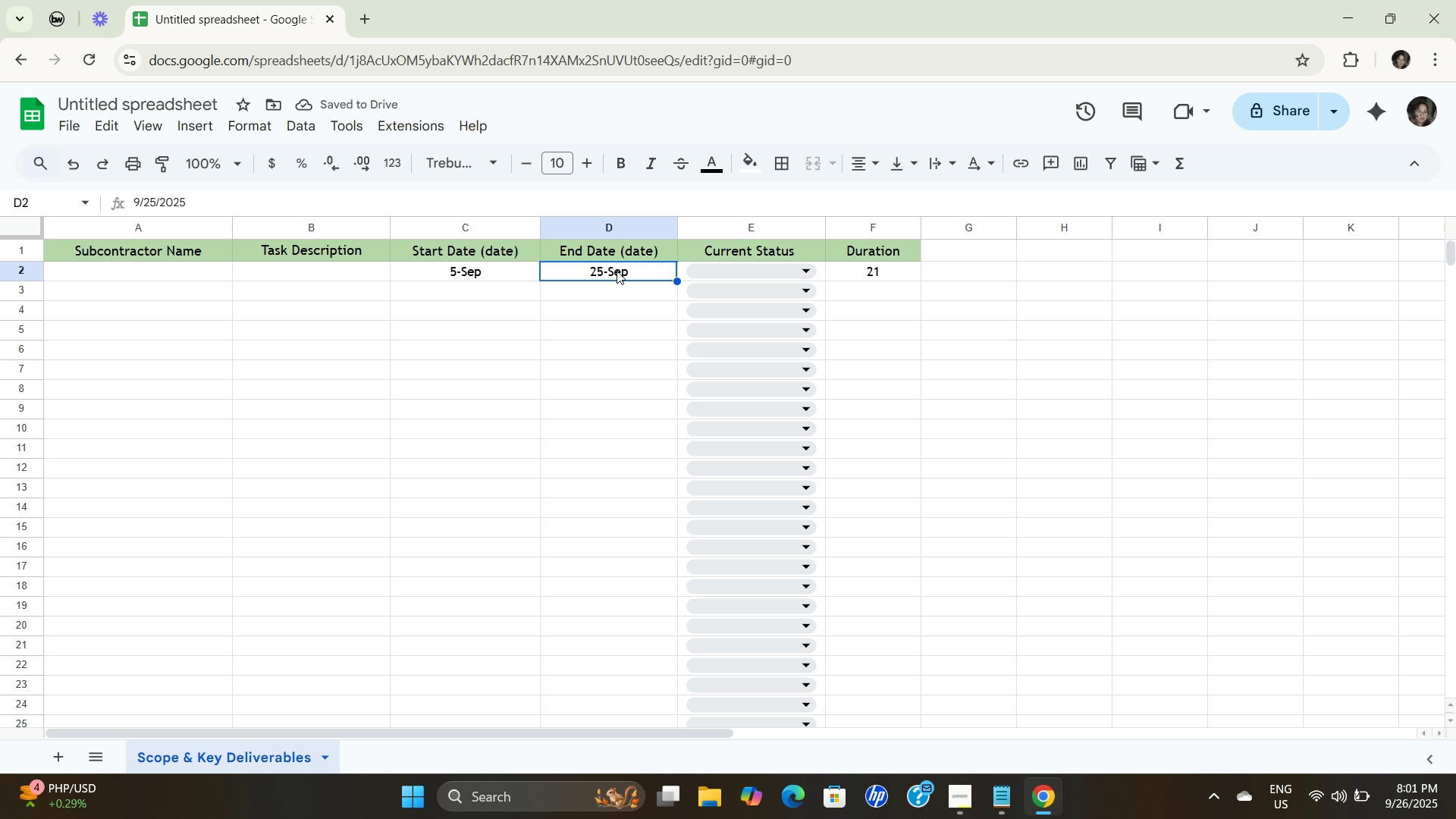 
key(Control+C)
 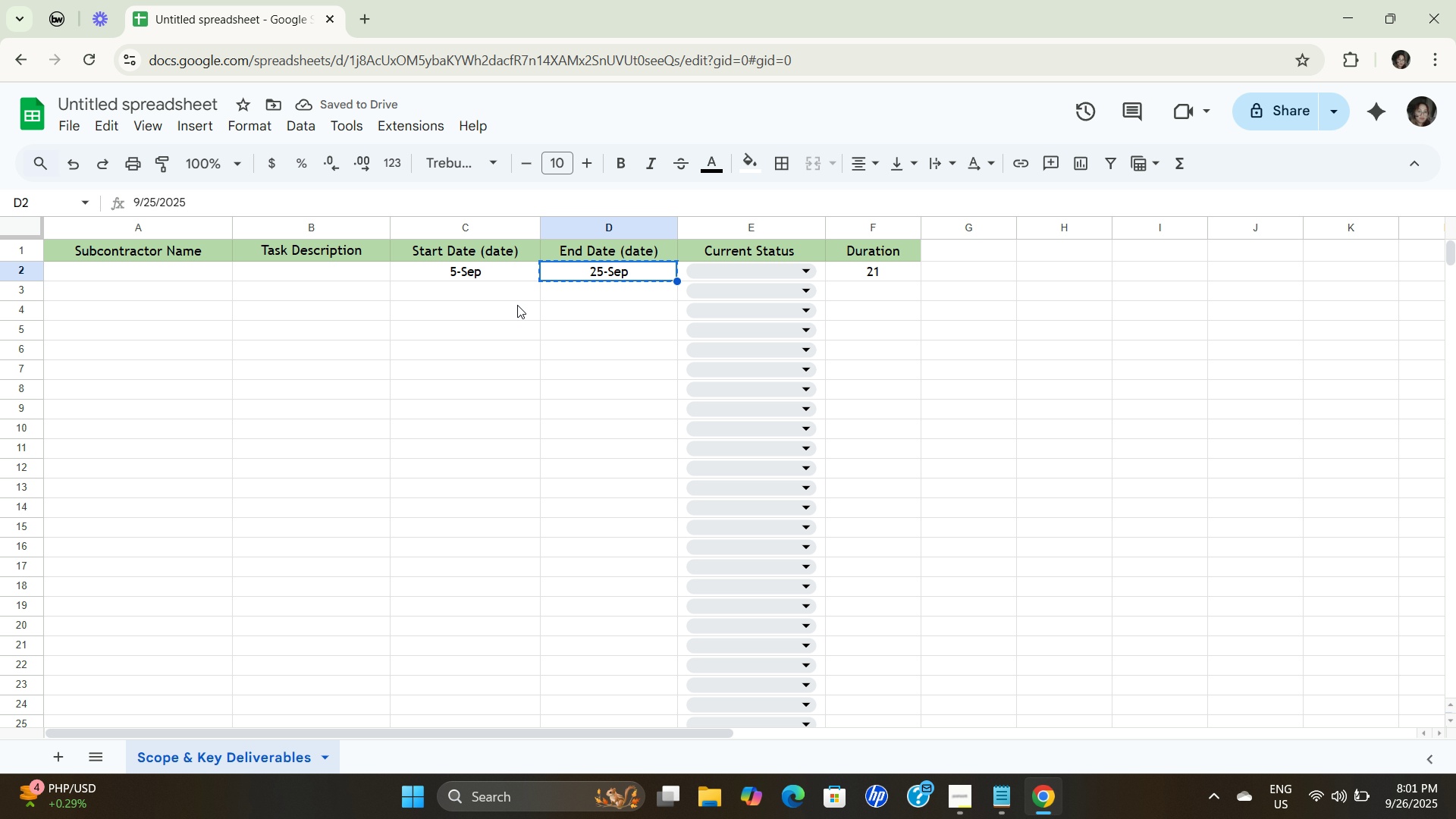 
key(Control+C)
 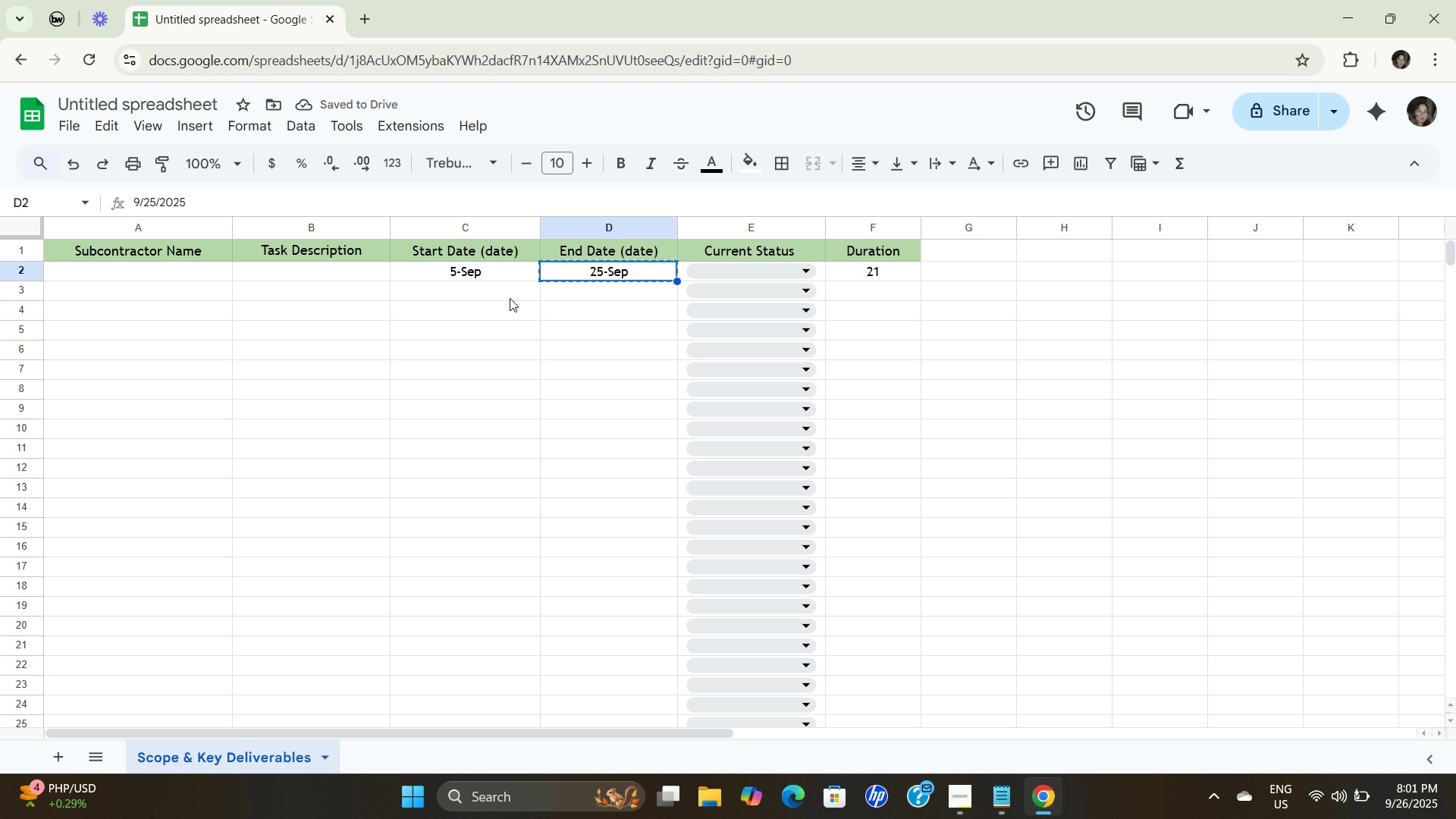 
key(Control+C)
 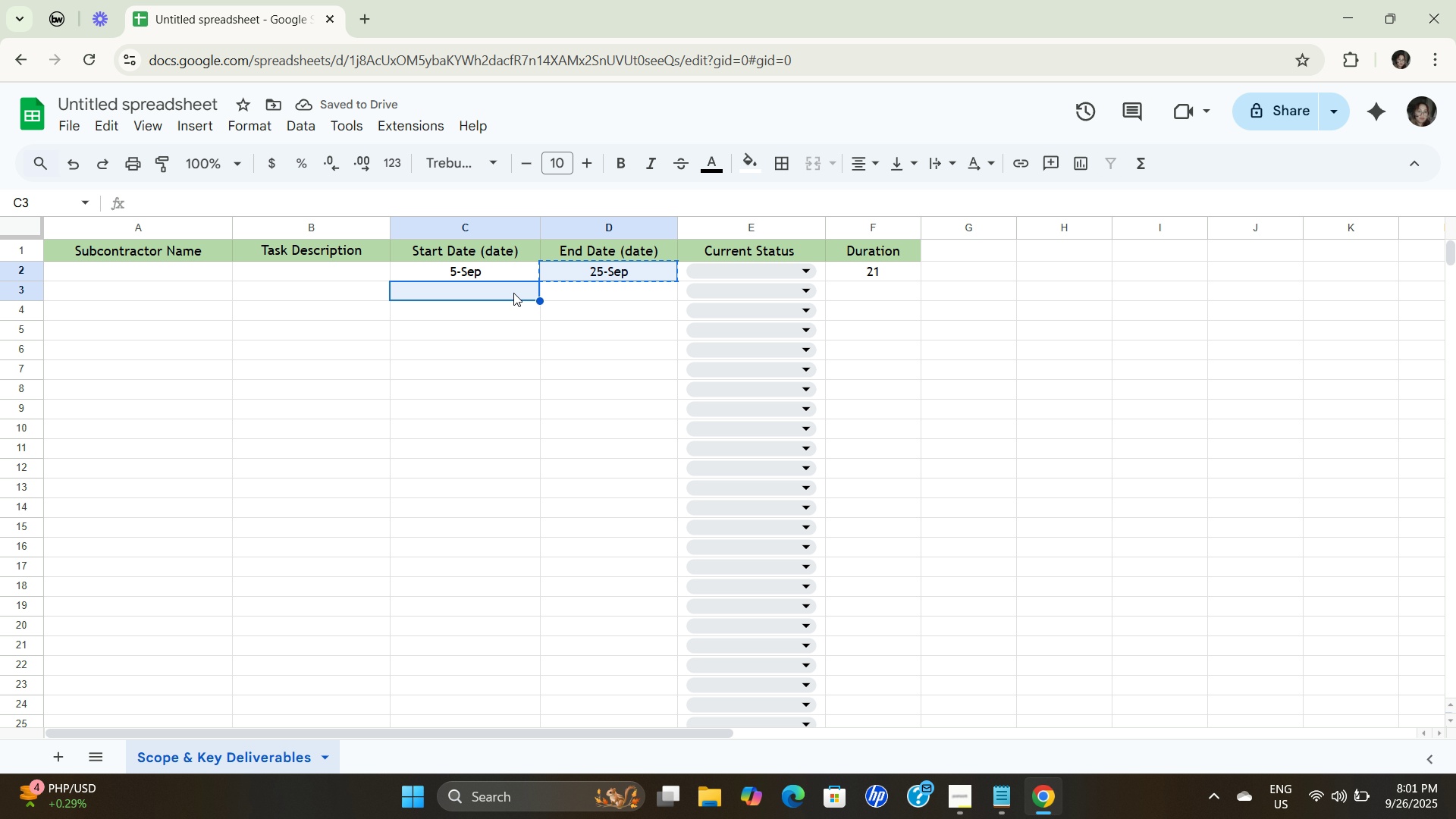 
key(Control+ControlLeft)
 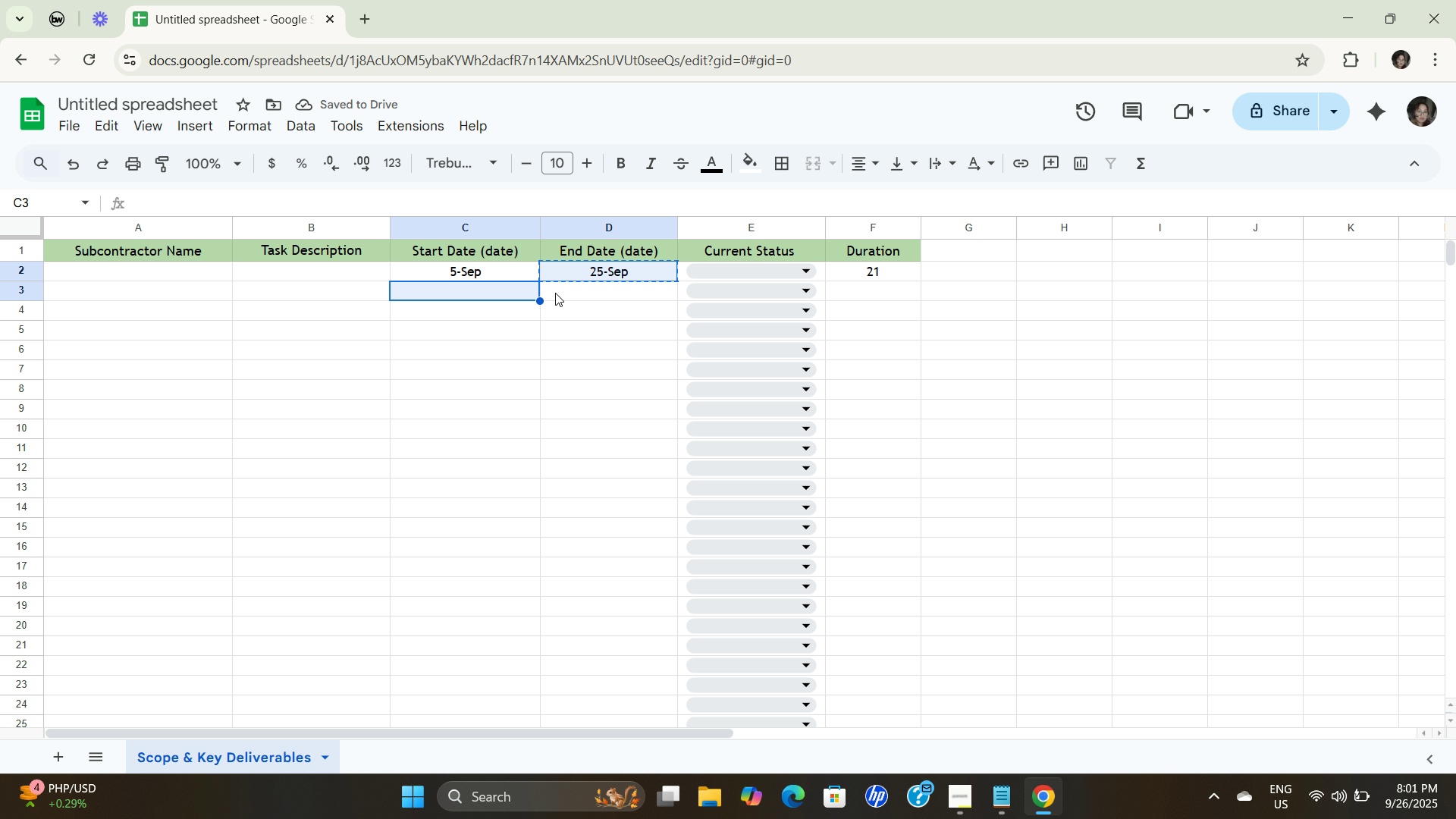 
key(Control+V)
 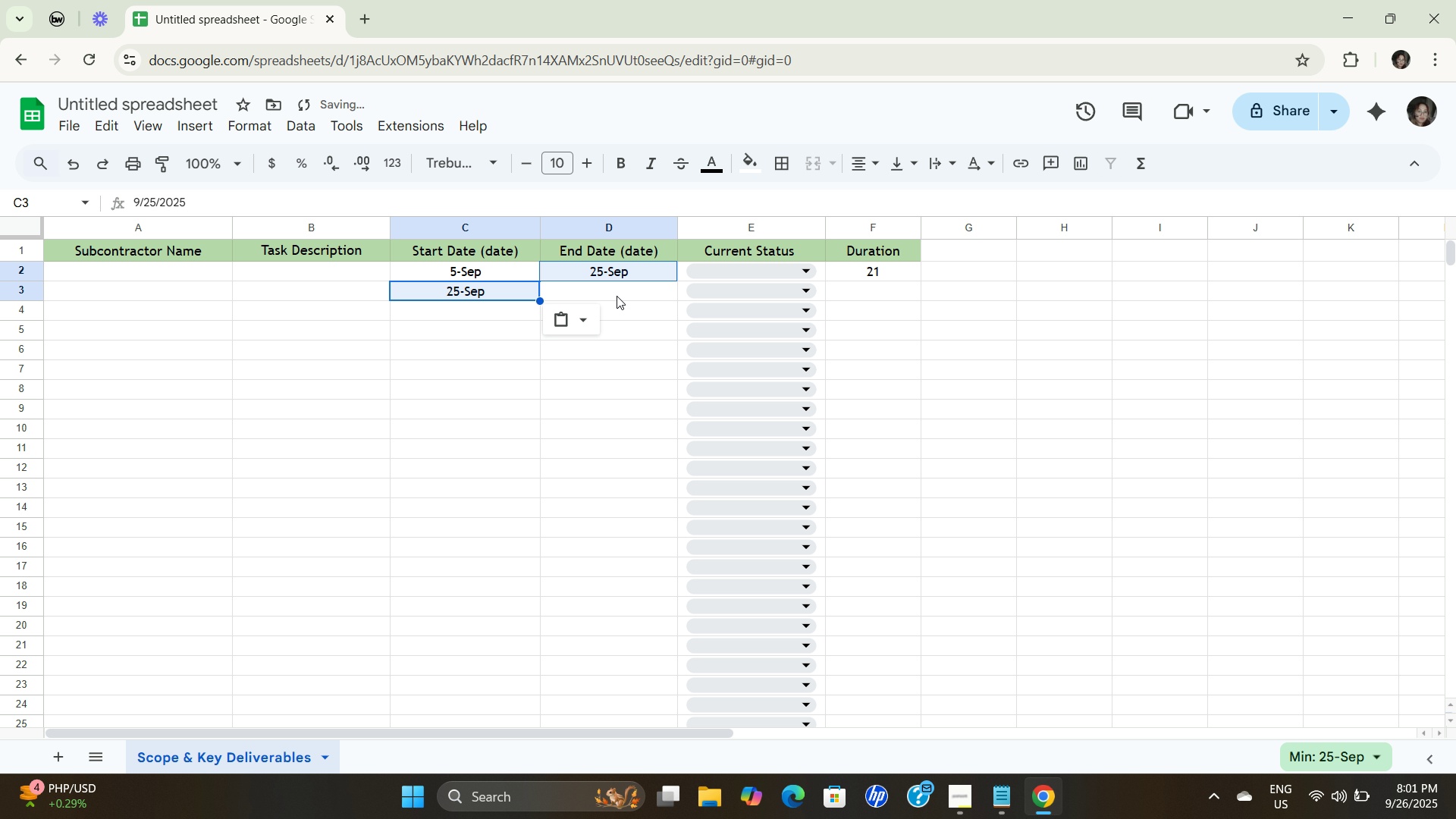 
left_click([617, 296])
 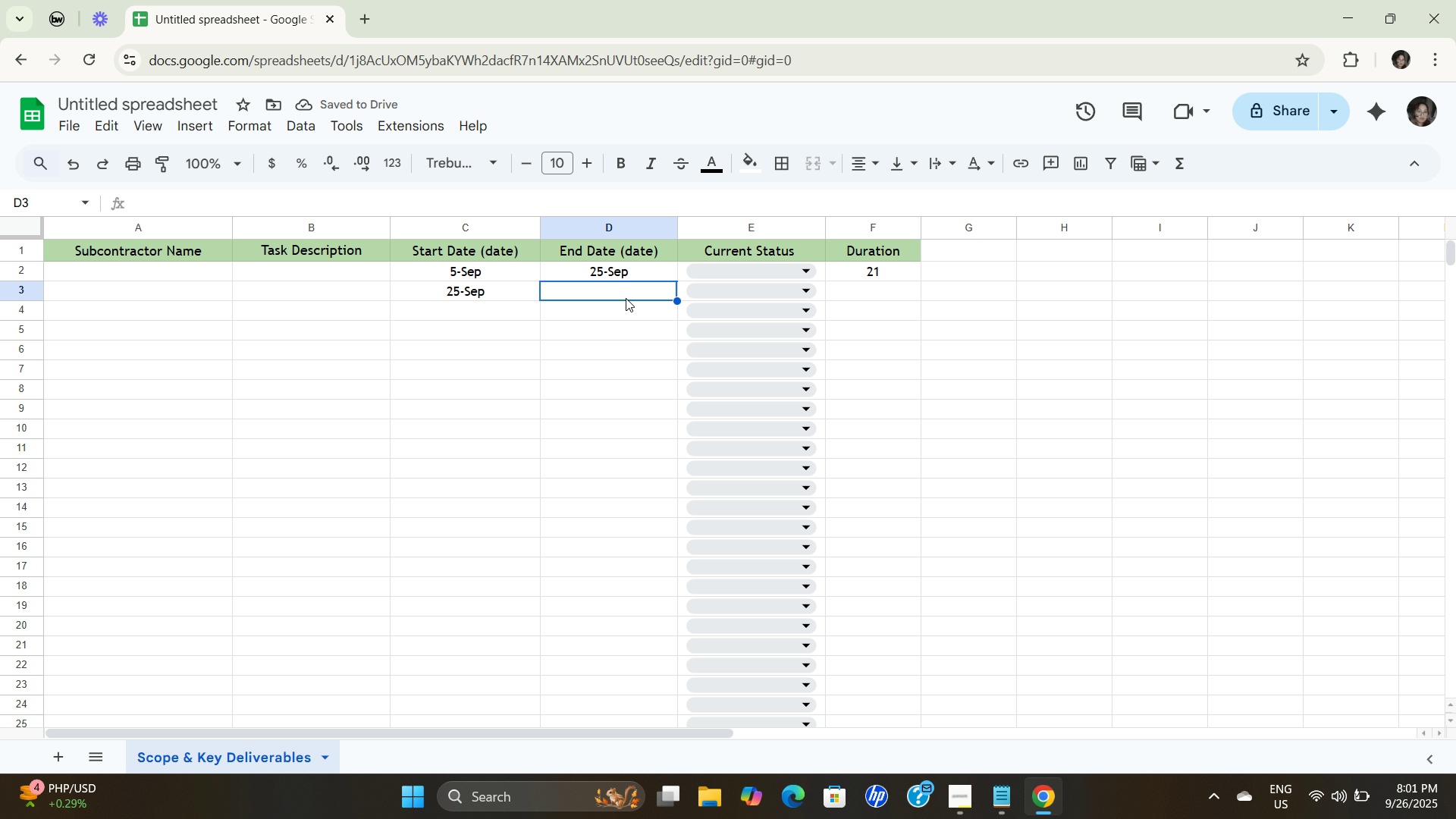 
wait(5.23)
 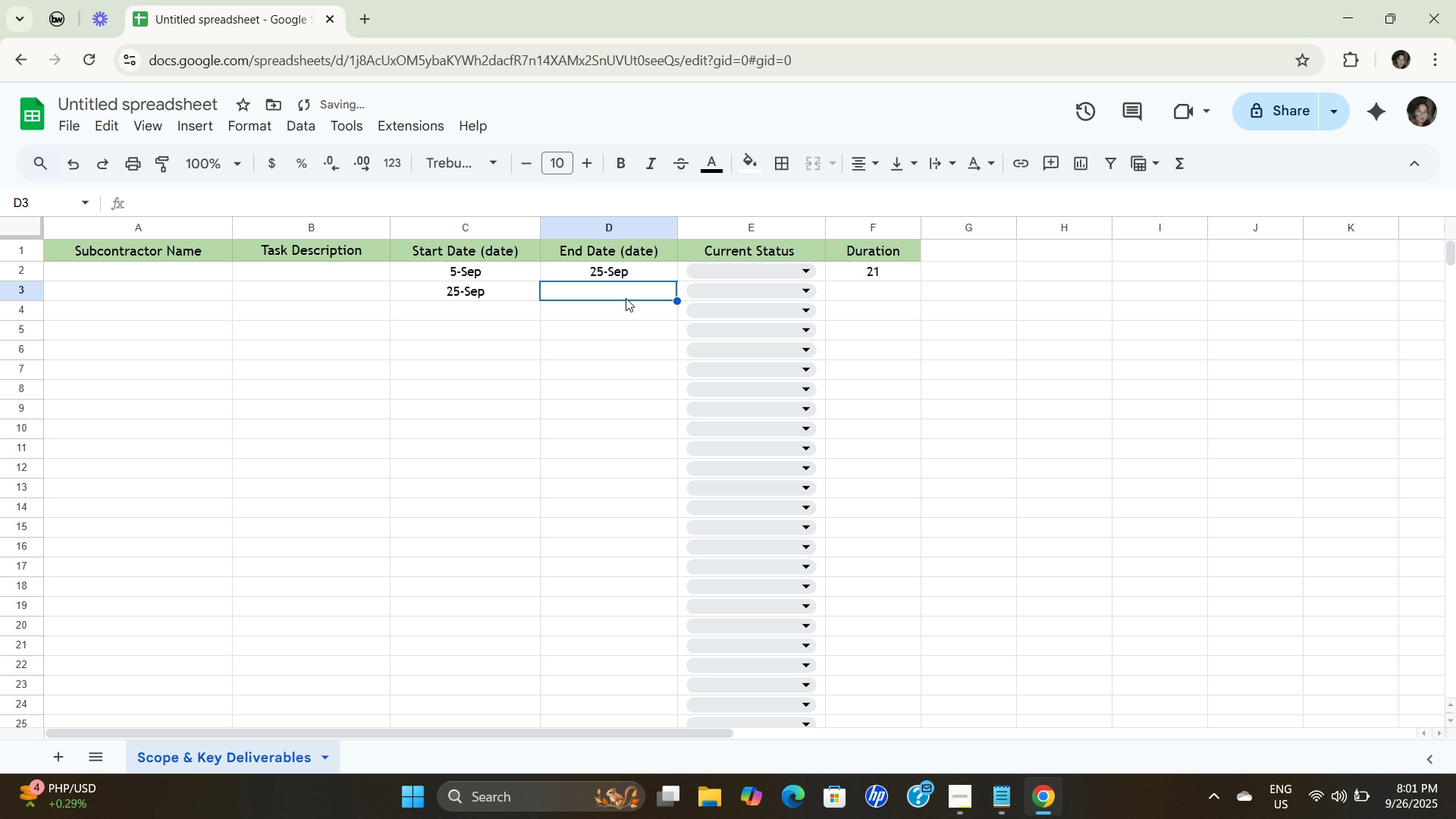 
key(Numpad1)
 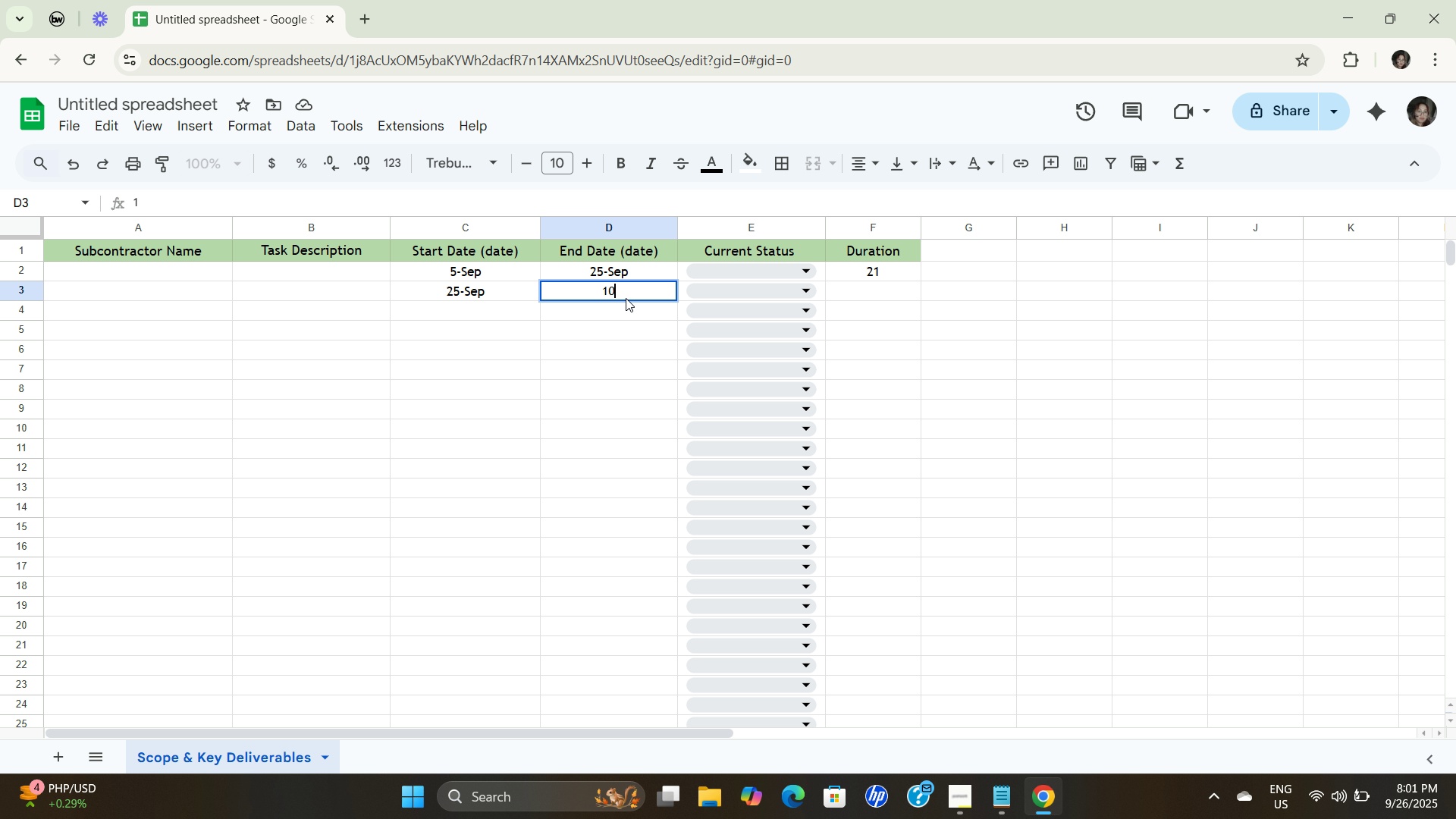 
key(Numpad0)
 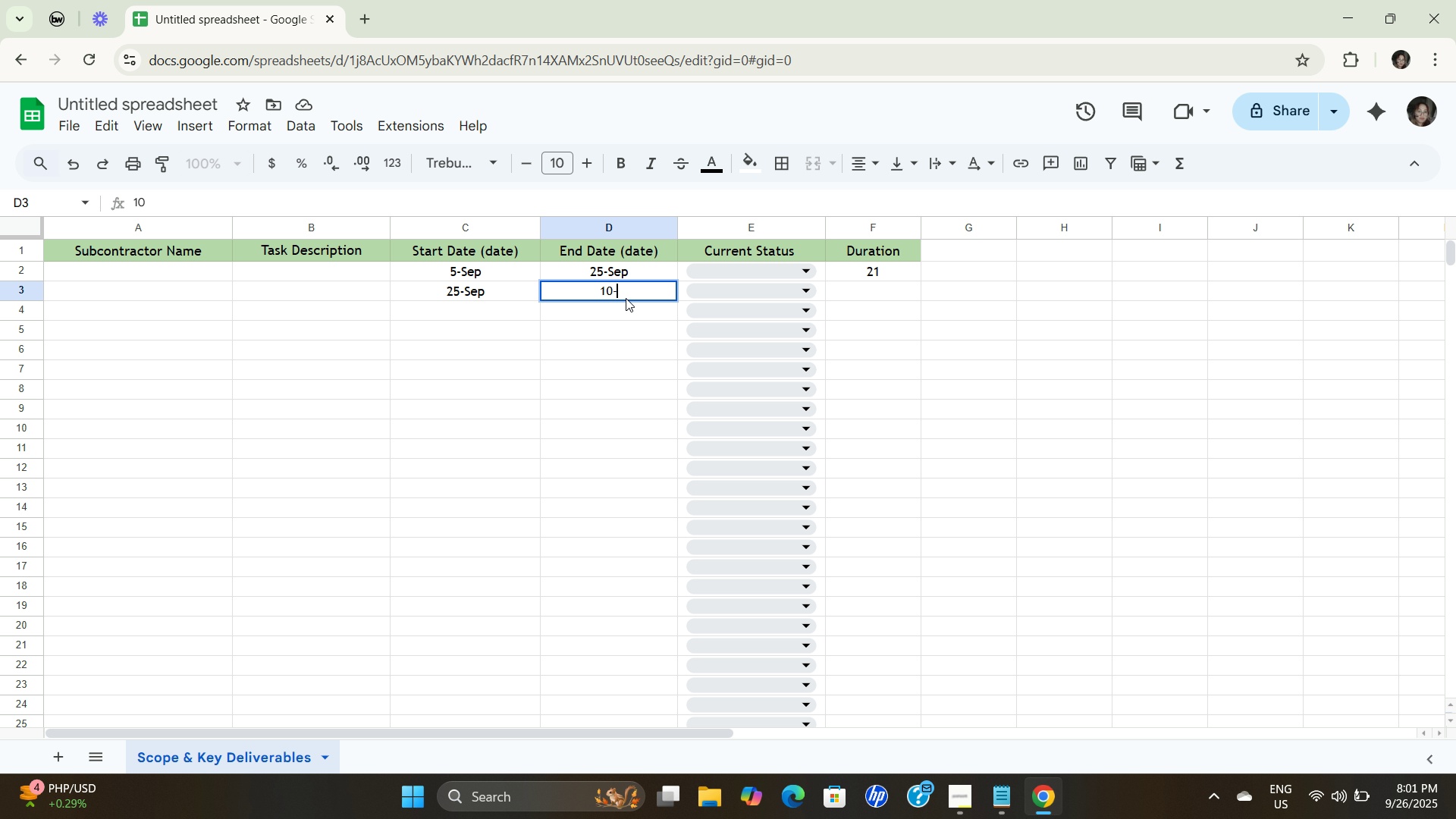 
key(NumpadSubtract)
 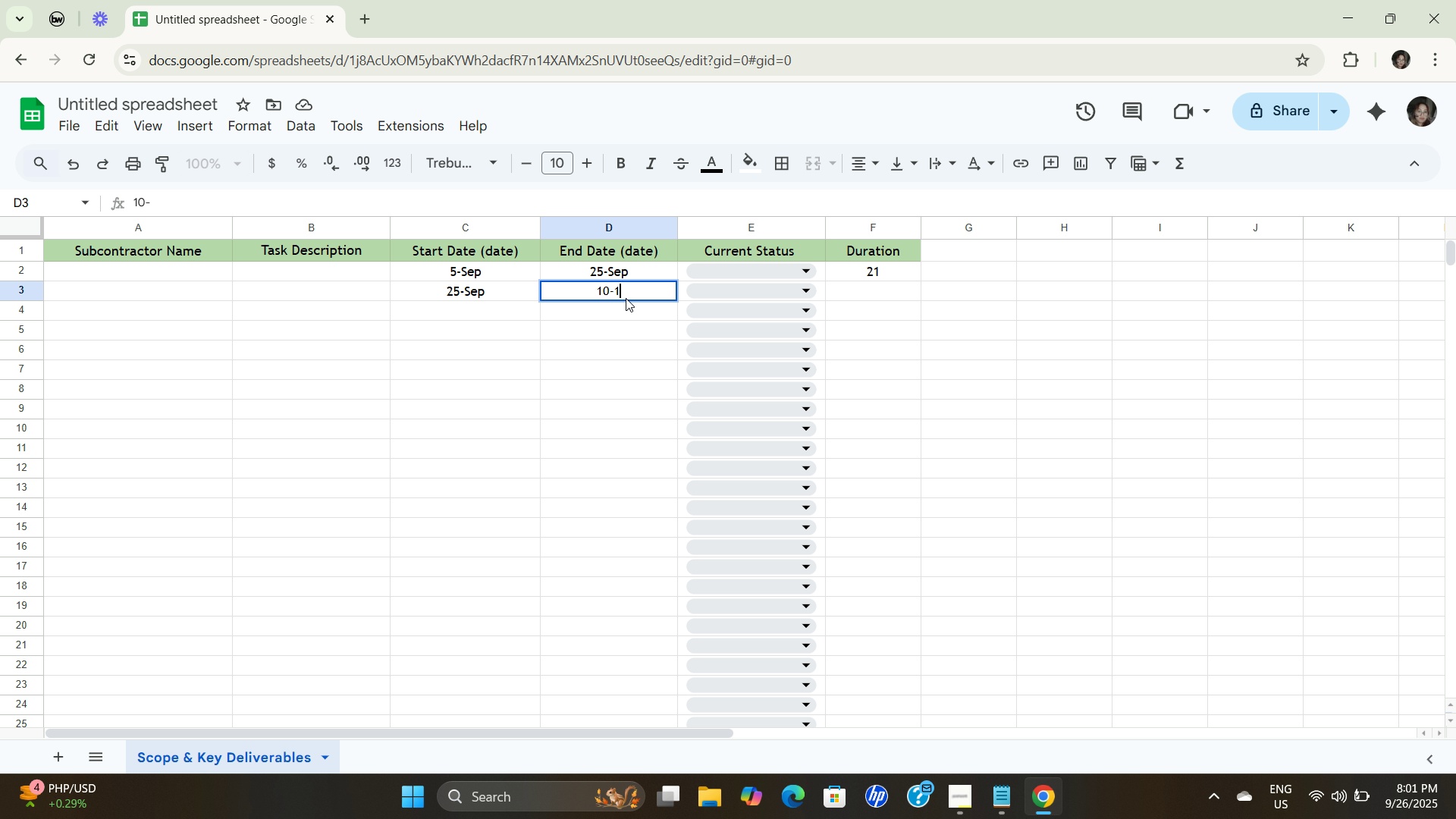 
key(Numpad1)
 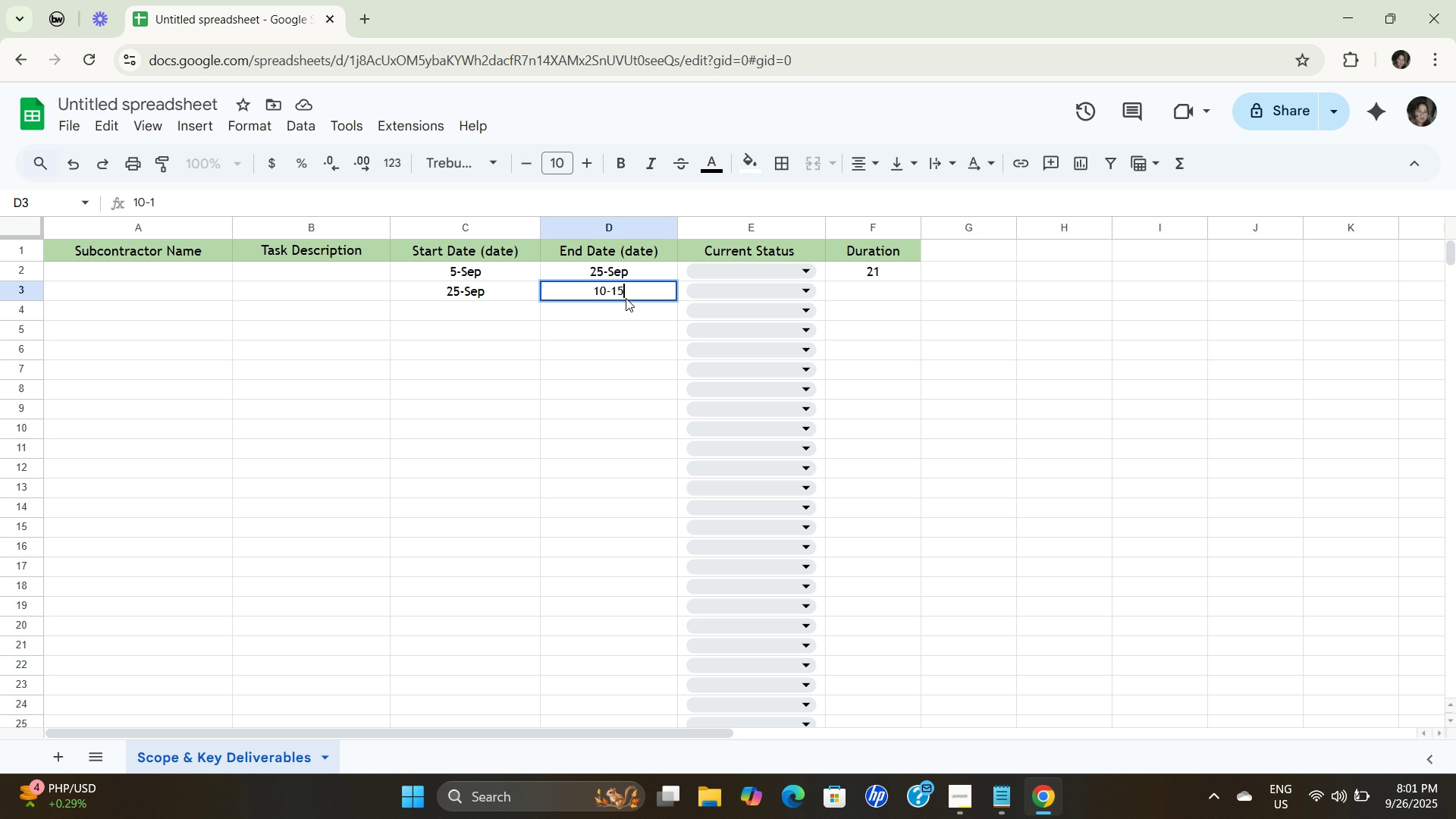 
key(Numpad5)
 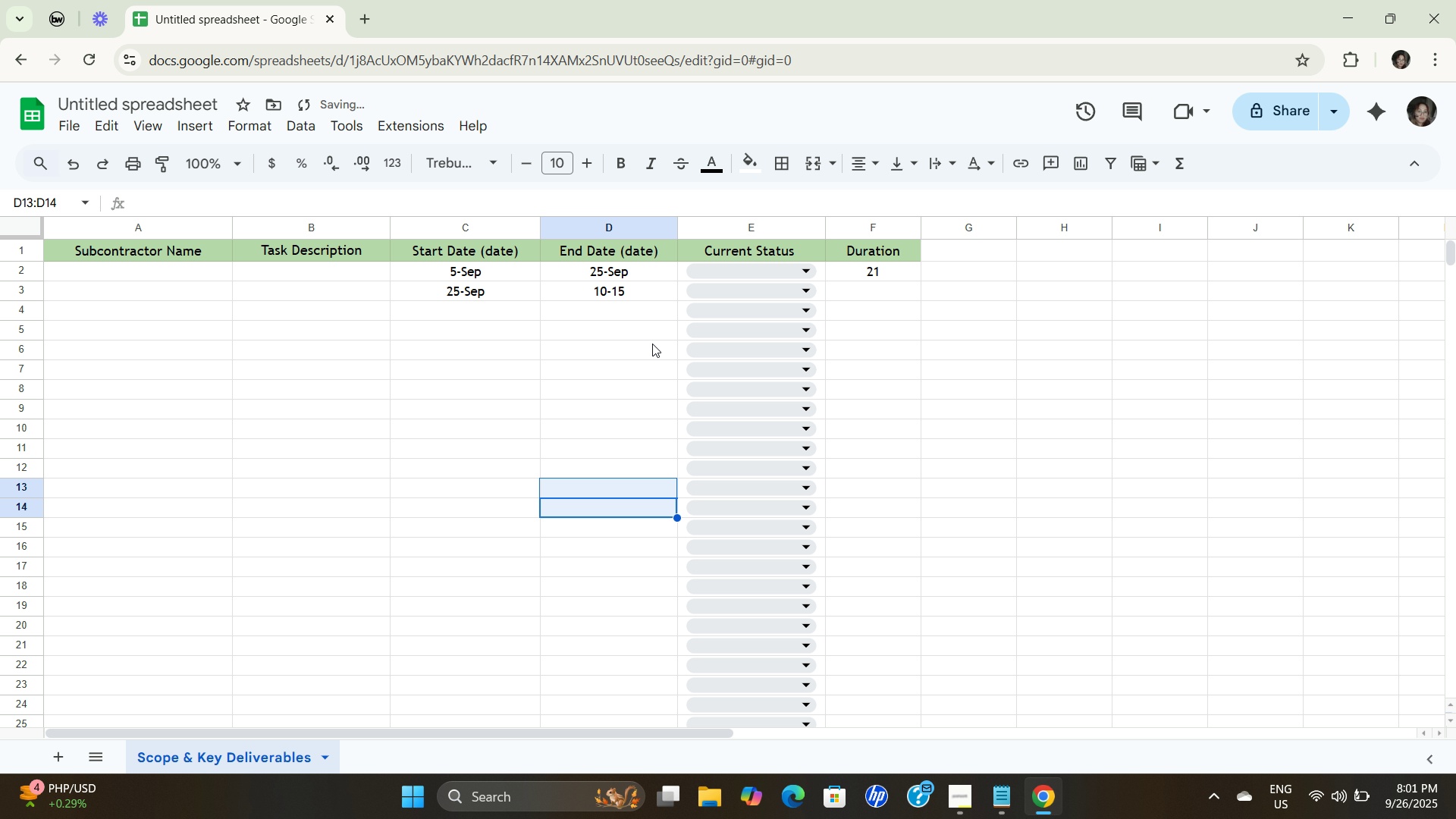 
left_click([602, 281])
 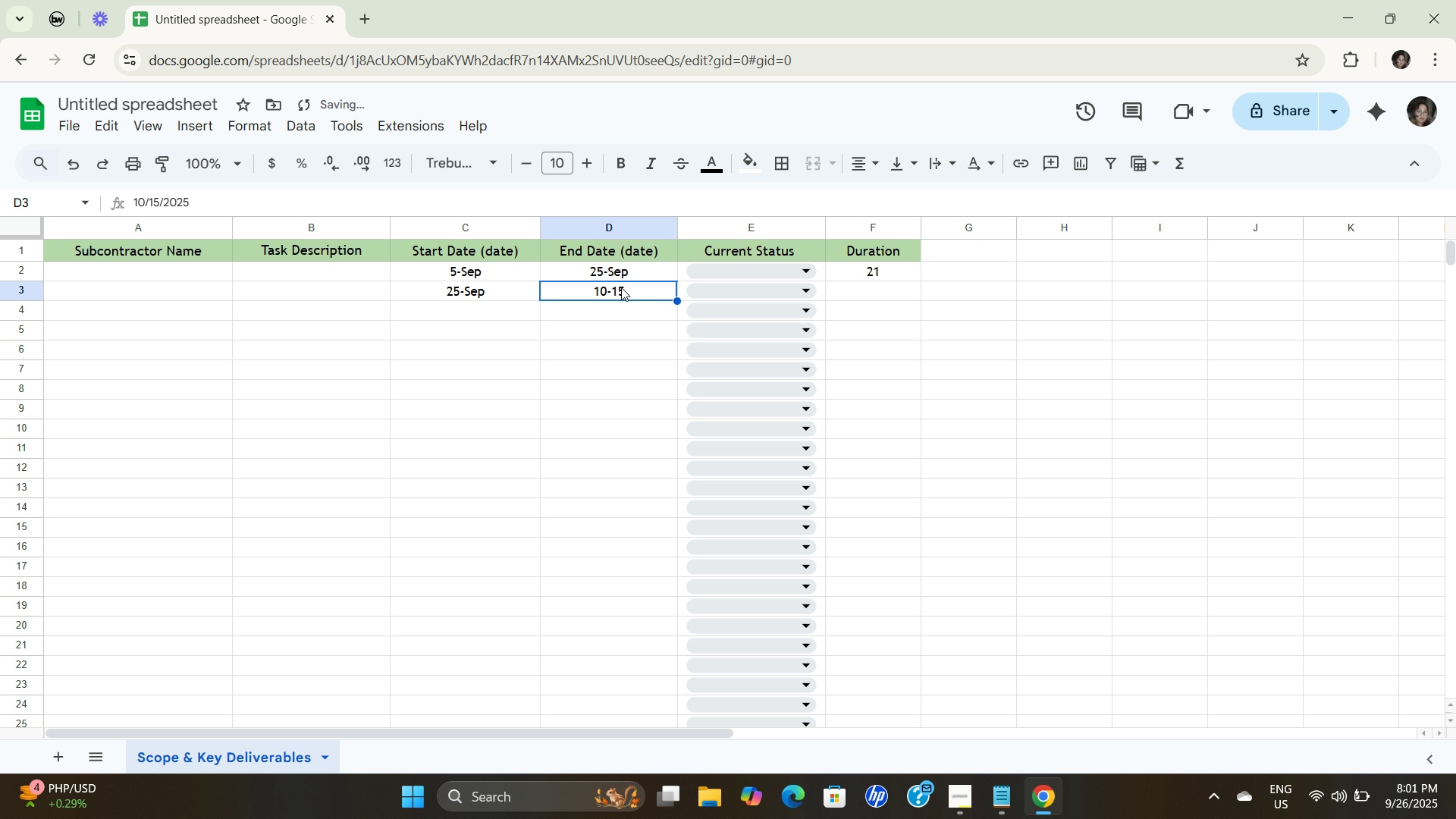 
double_click([621, 287])
 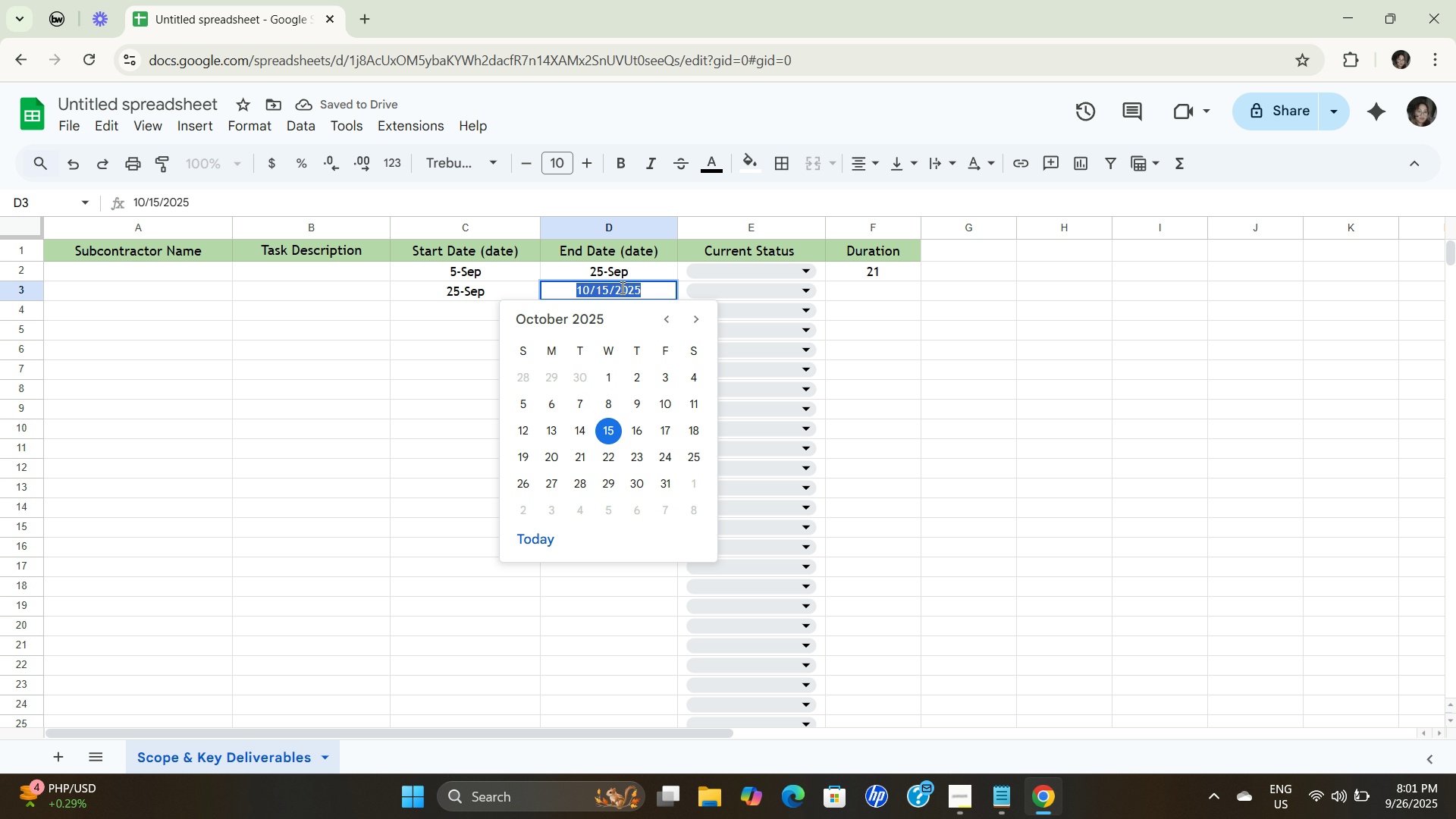 
triple_click([621, 287])
 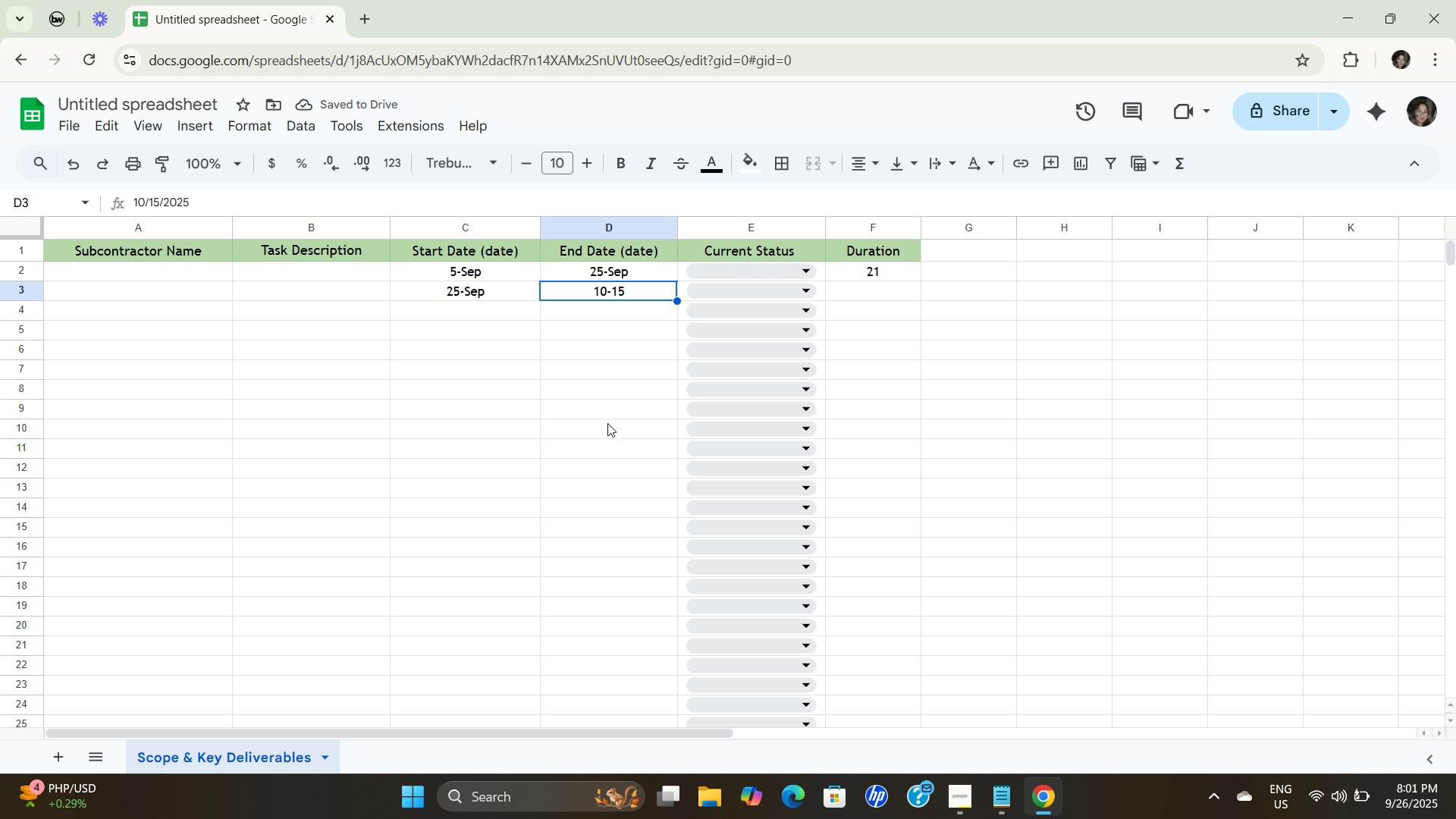 
left_click_drag(start_coordinate=[605, 371], to_coordinate=[604, 355])
 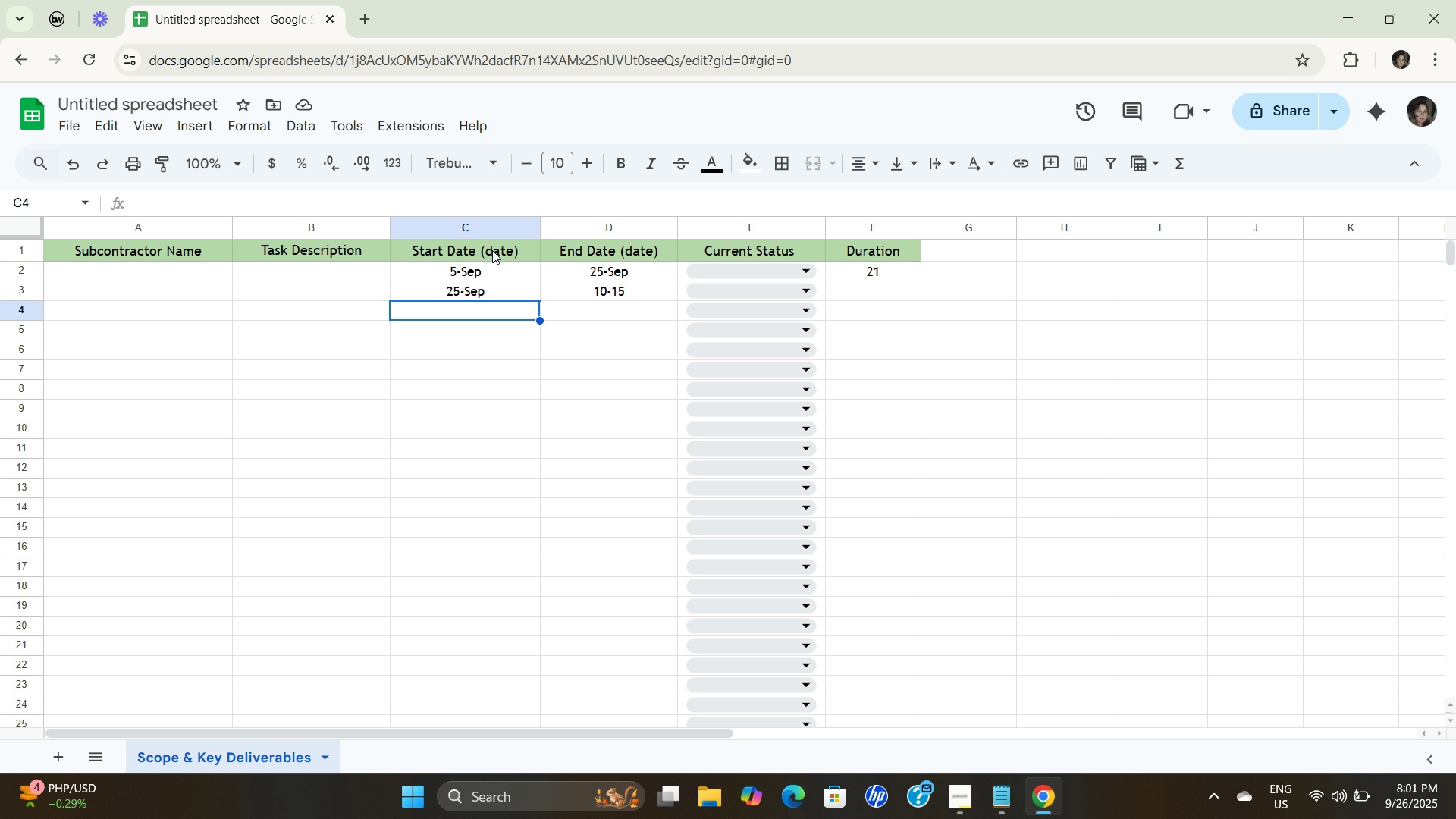 
left_click_drag(start_coordinate=[488, 230], to_coordinate=[613, 227])
 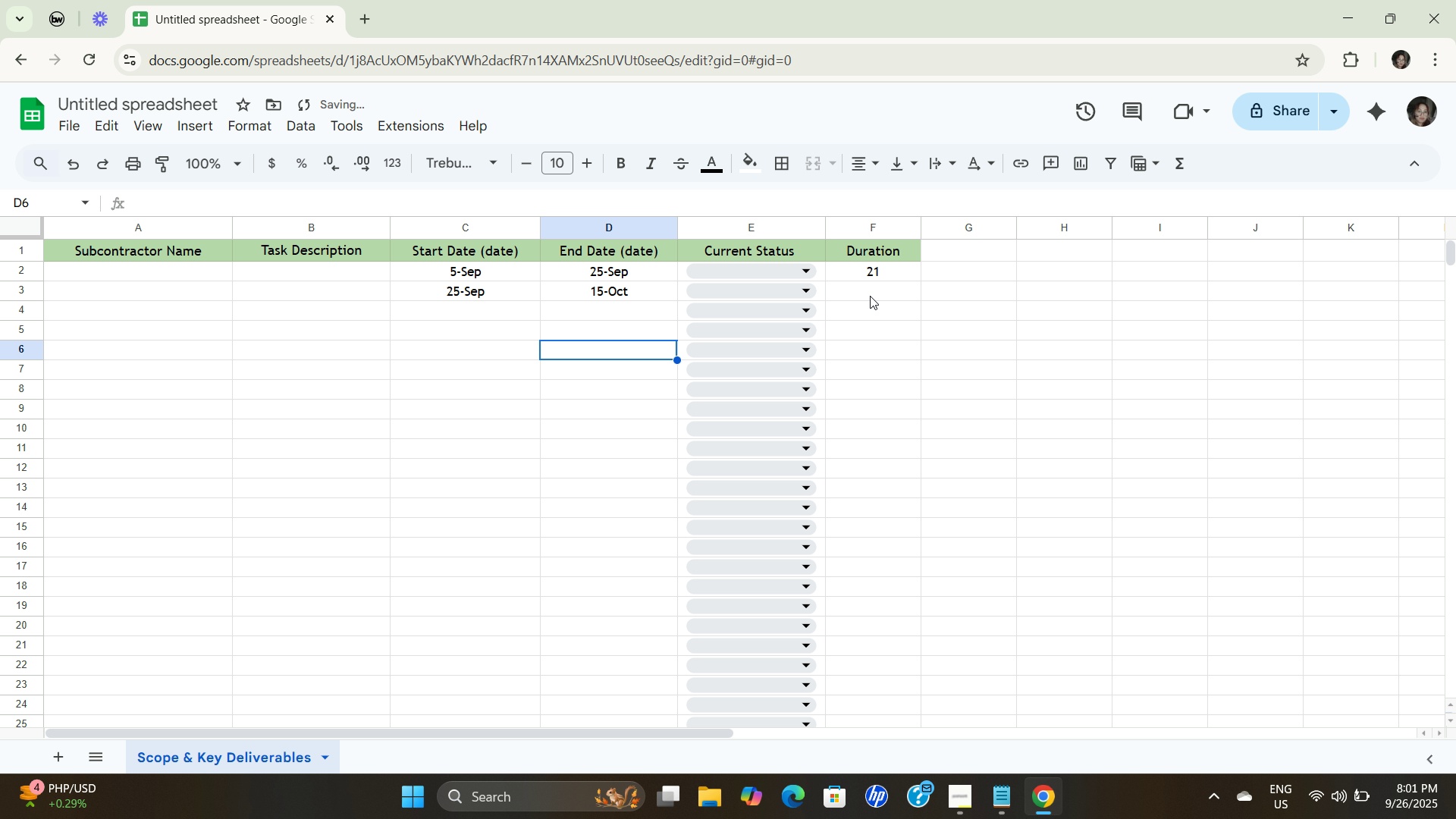 
wait(6.95)
 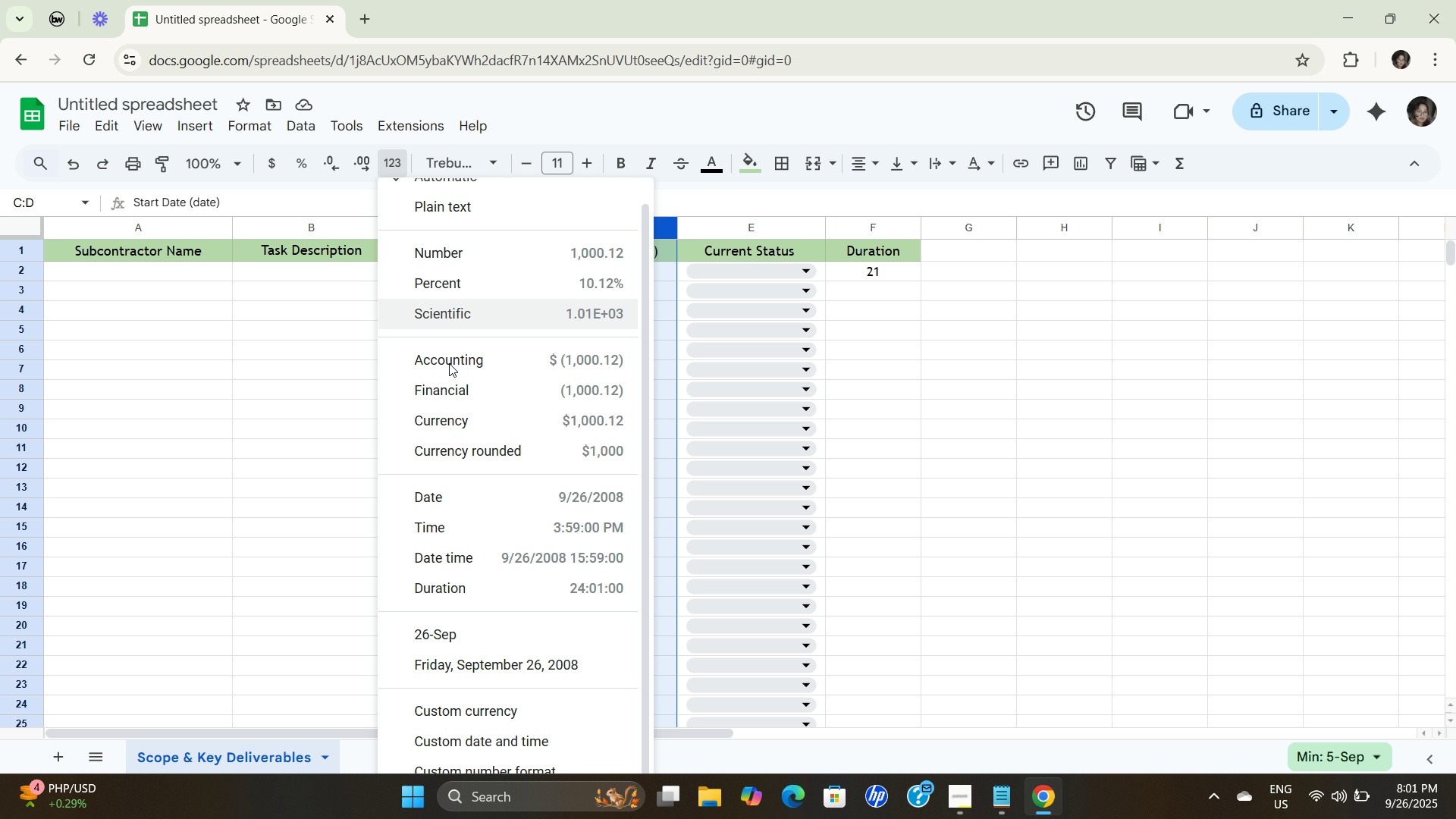 
double_click([880, 274])
 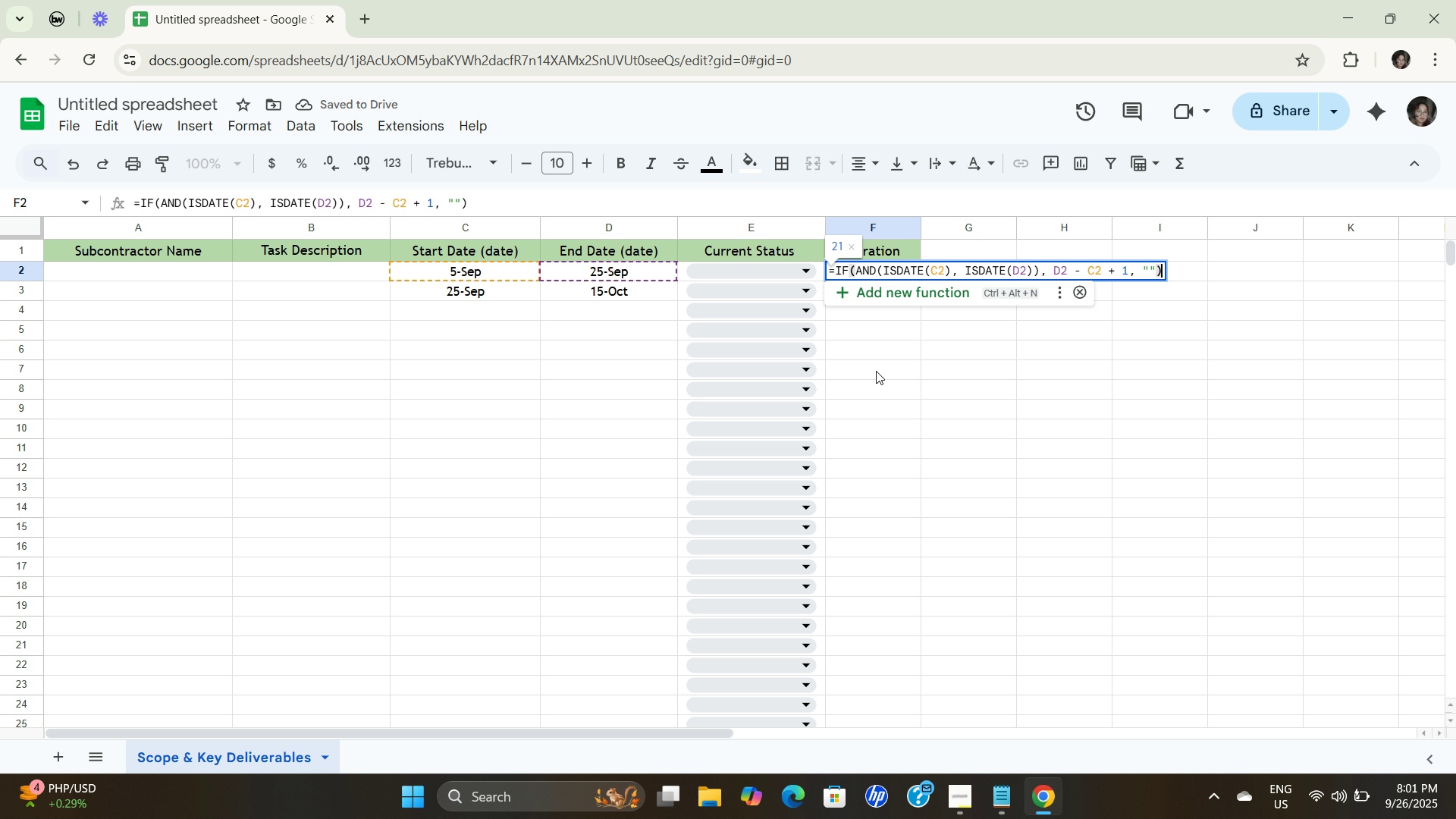 
left_click([876, 371])
 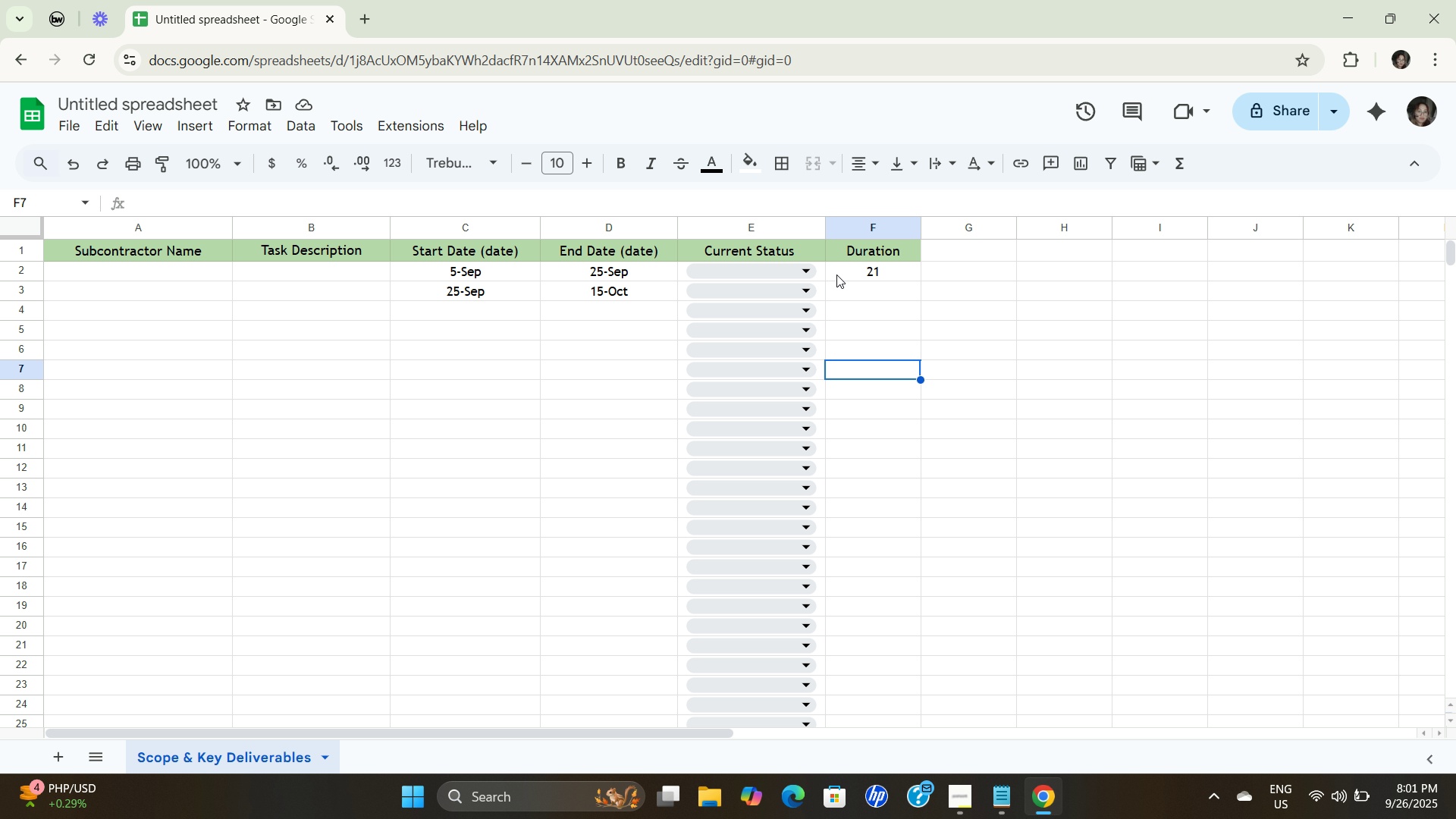 
left_click([840, 274])
 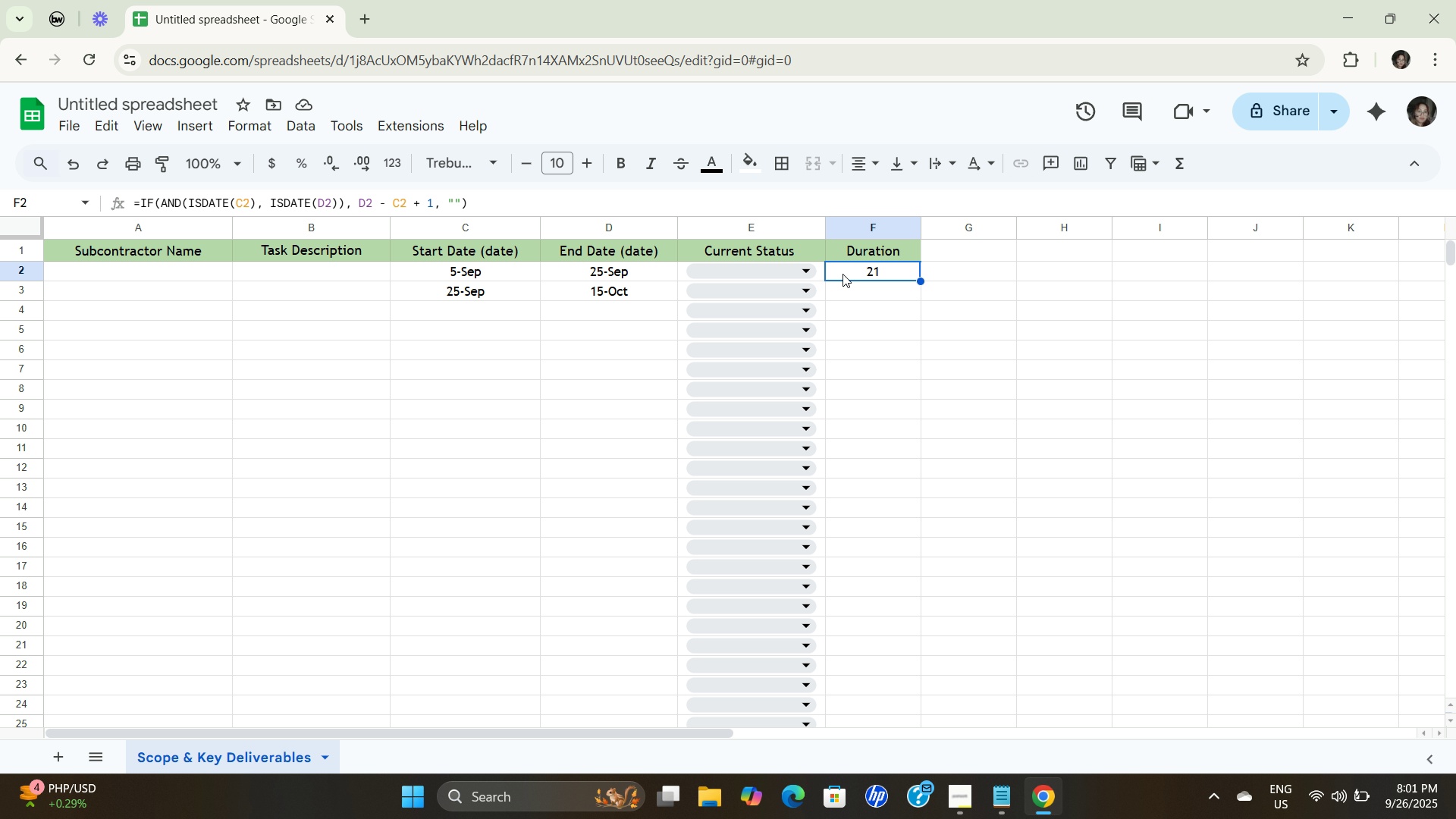 
key(Control+C)
 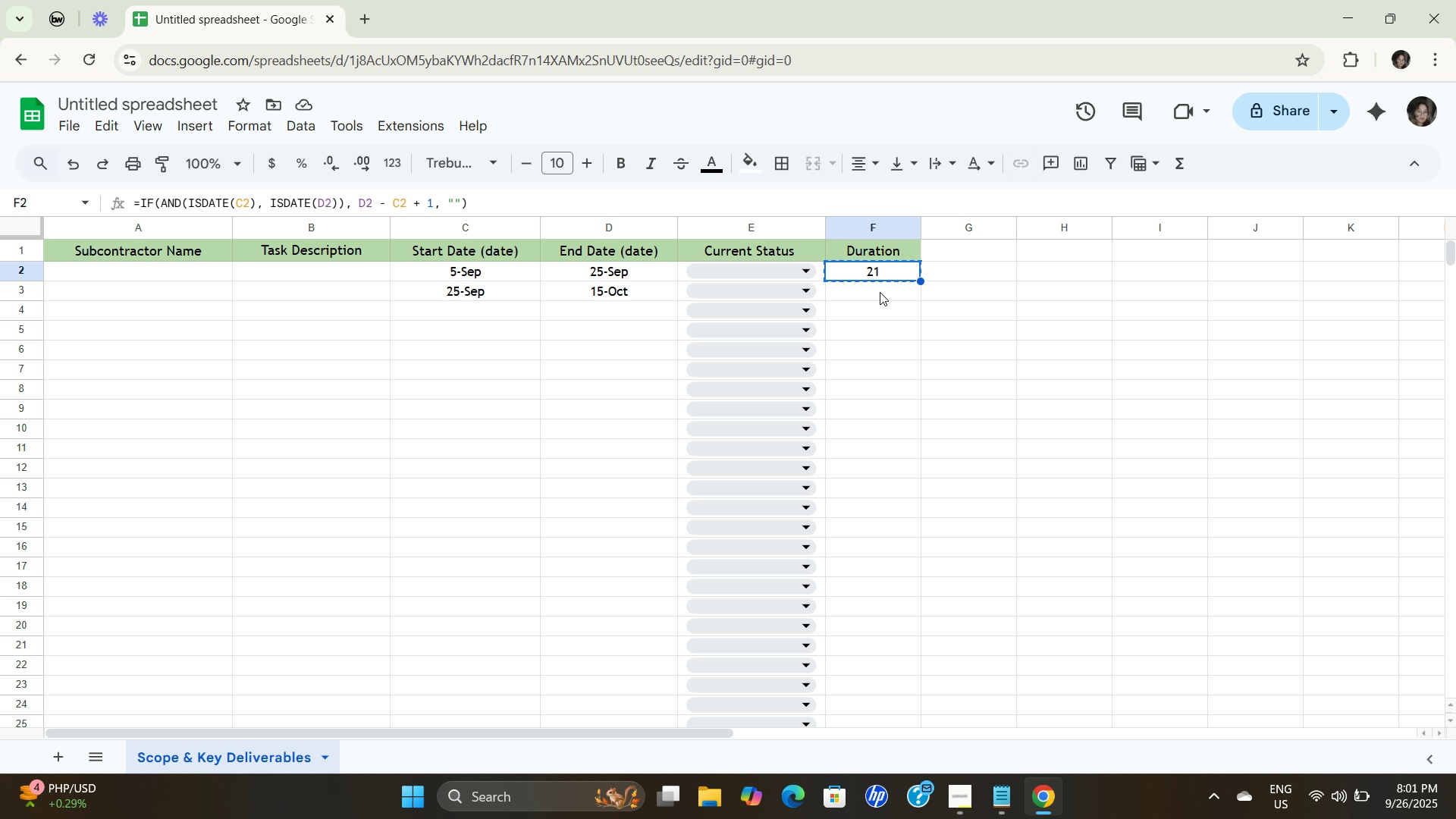 
key(Control+C)
 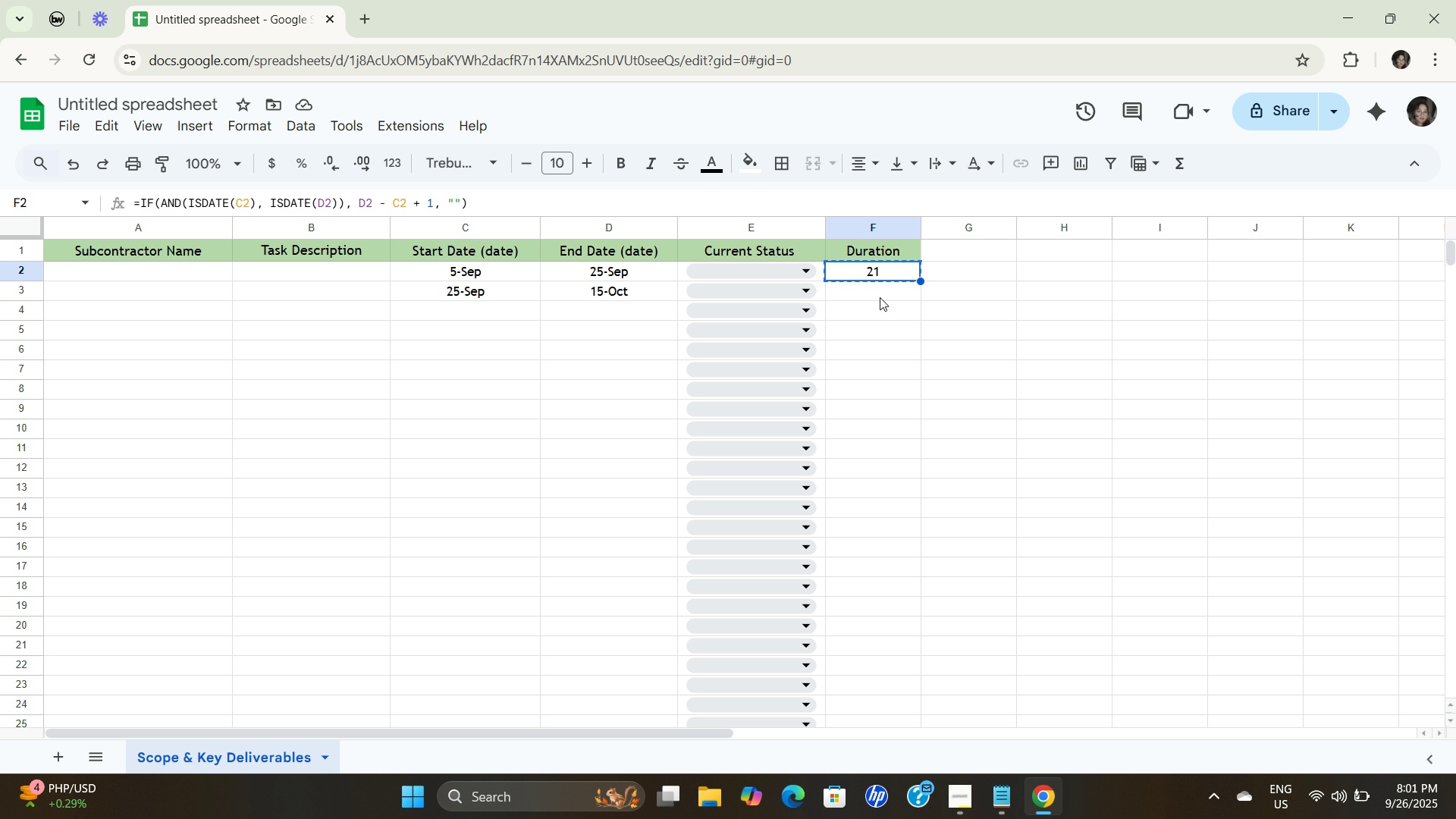 
key(Control+C)
 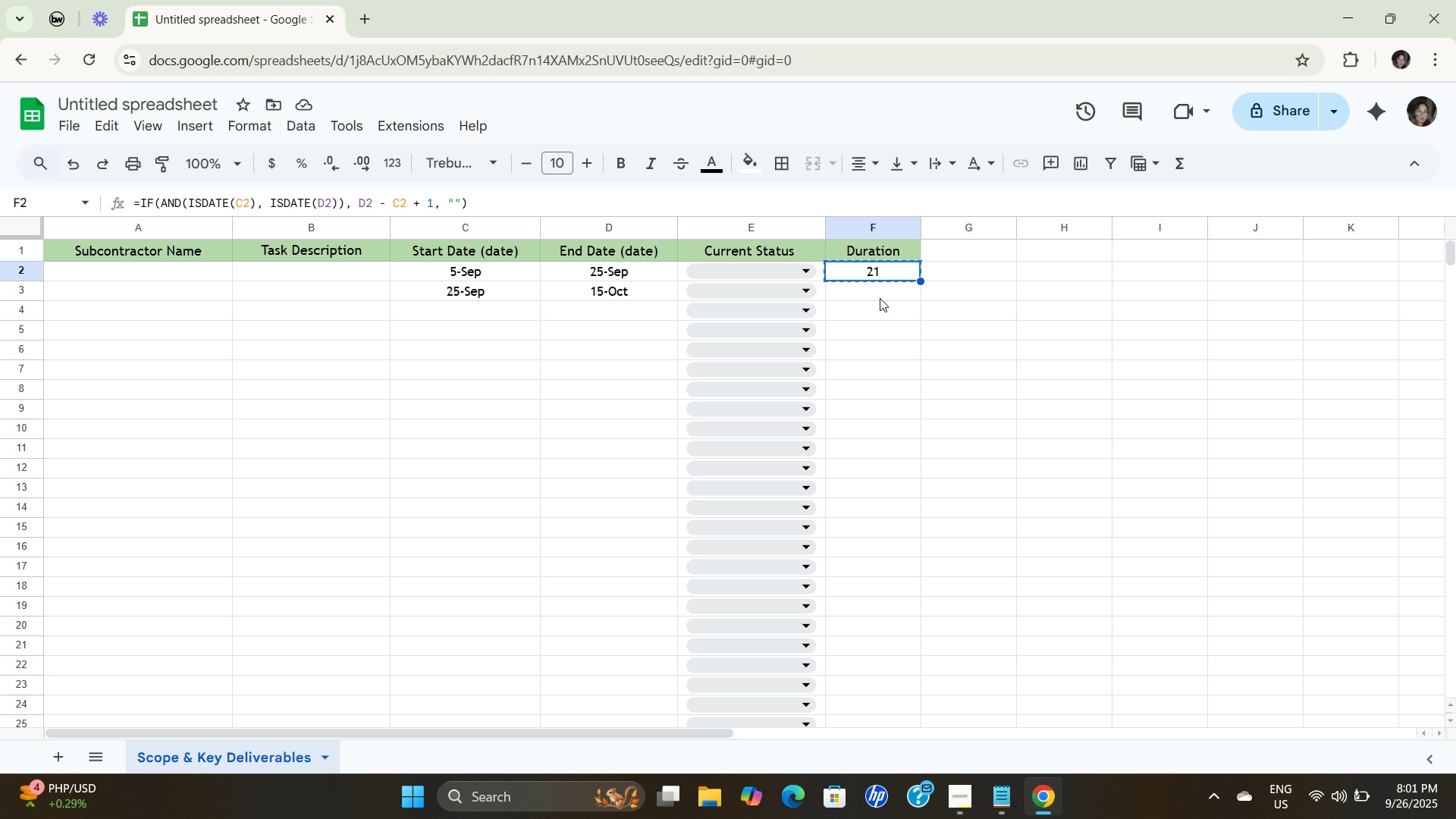 
key(Control+C)
 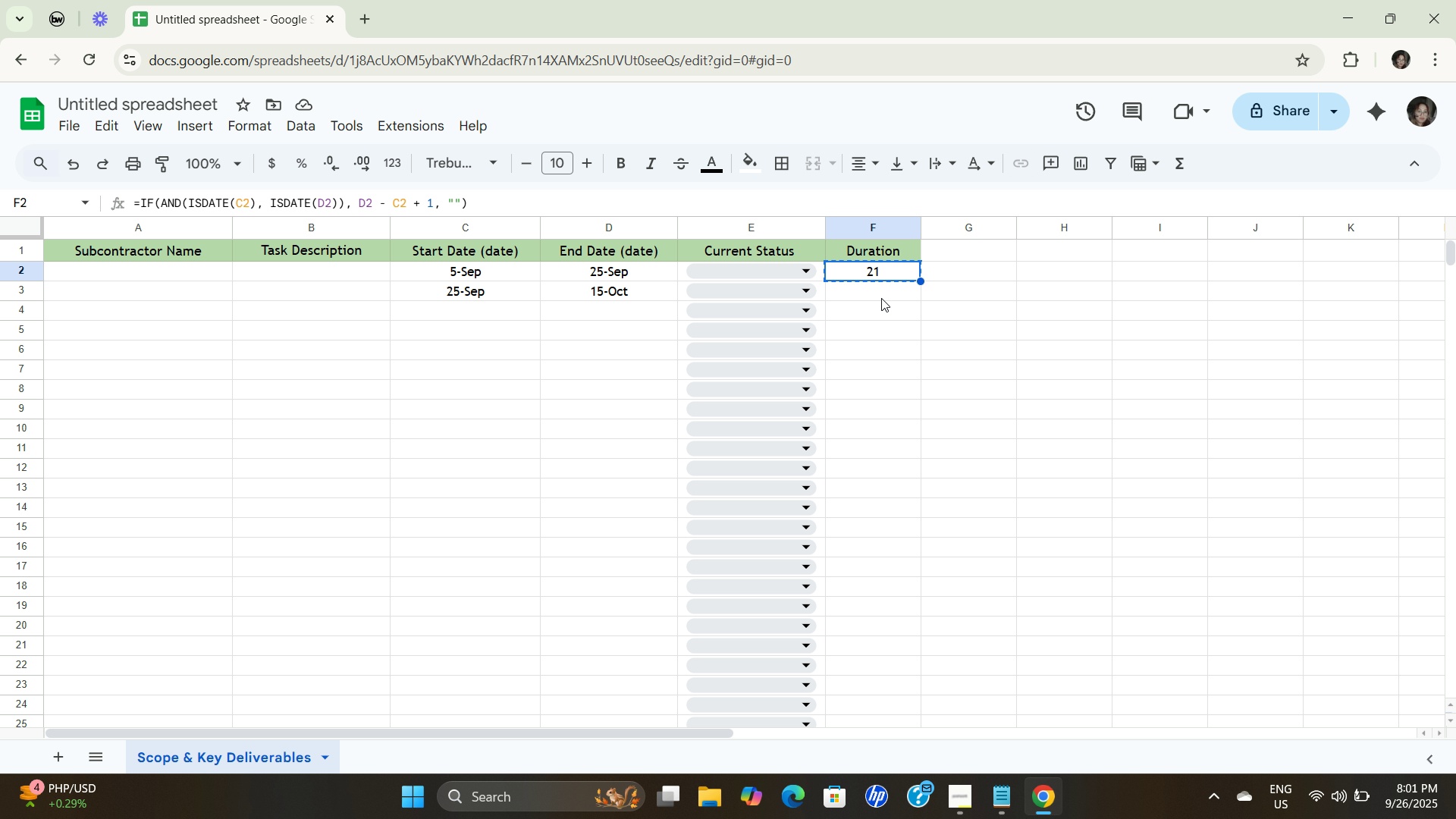 
key(Control+C)
 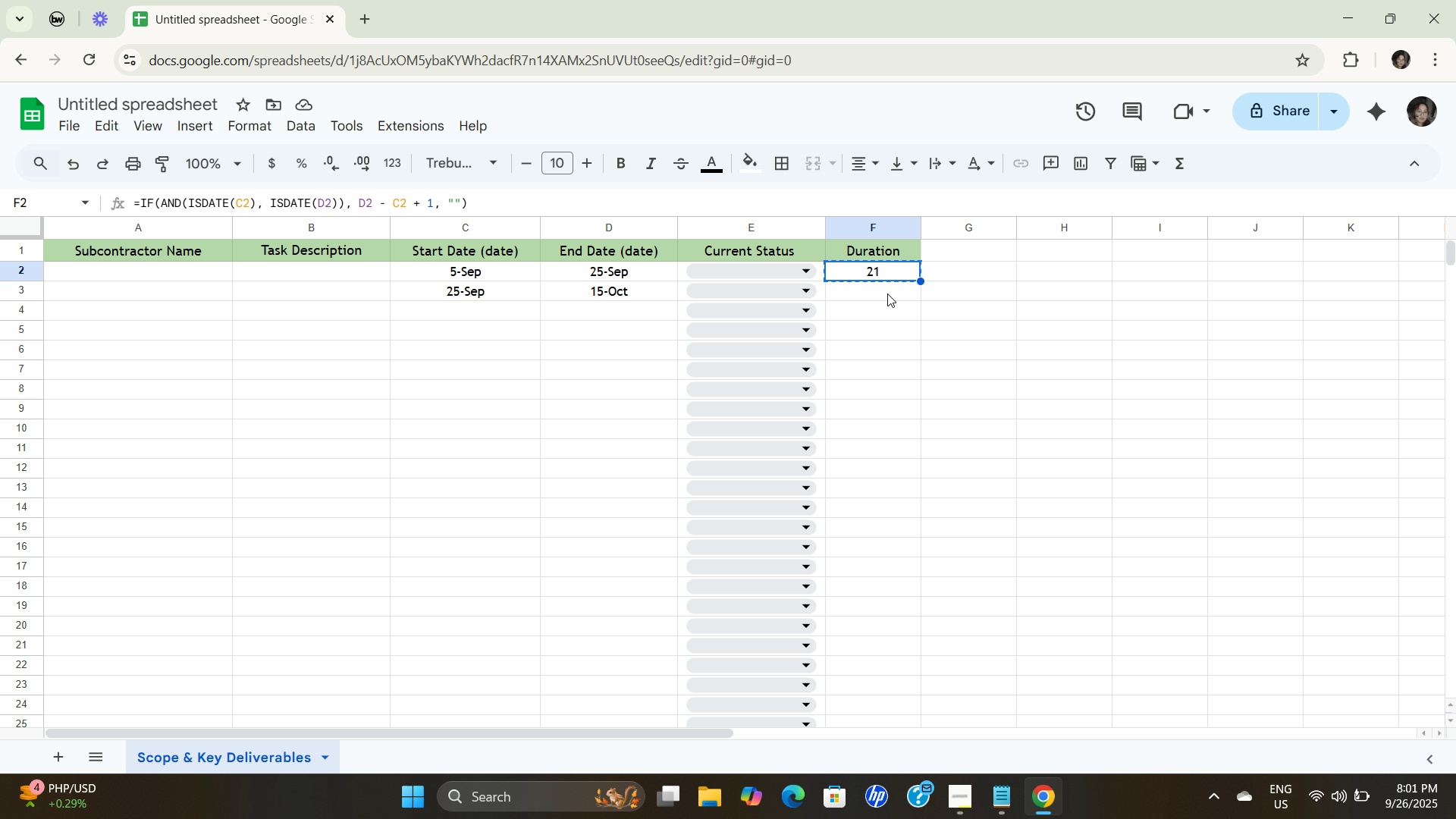 
left_click_drag(start_coordinate=[887, 293], to_coordinate=[866, 520])
 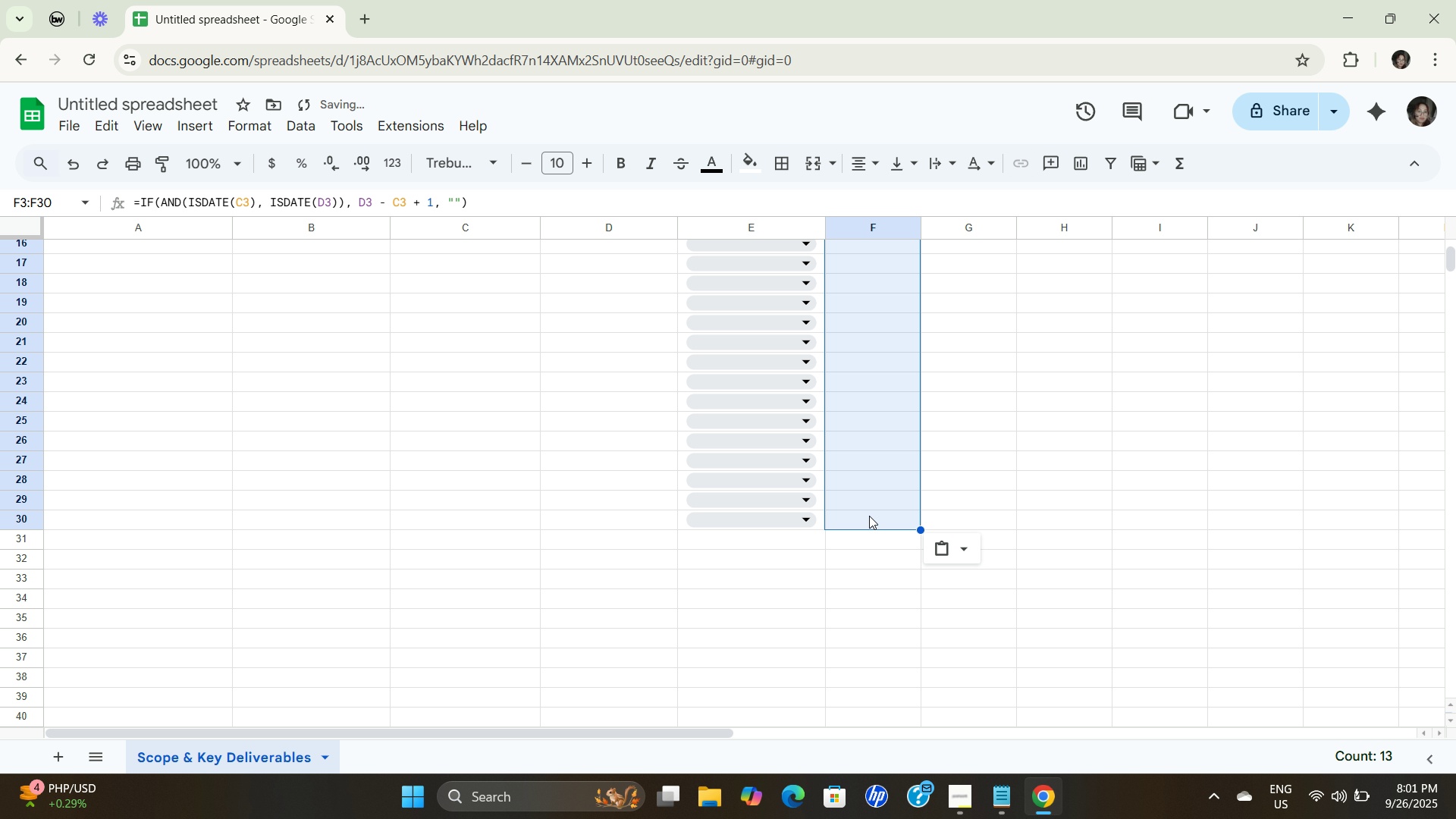 
key(Control+V)
 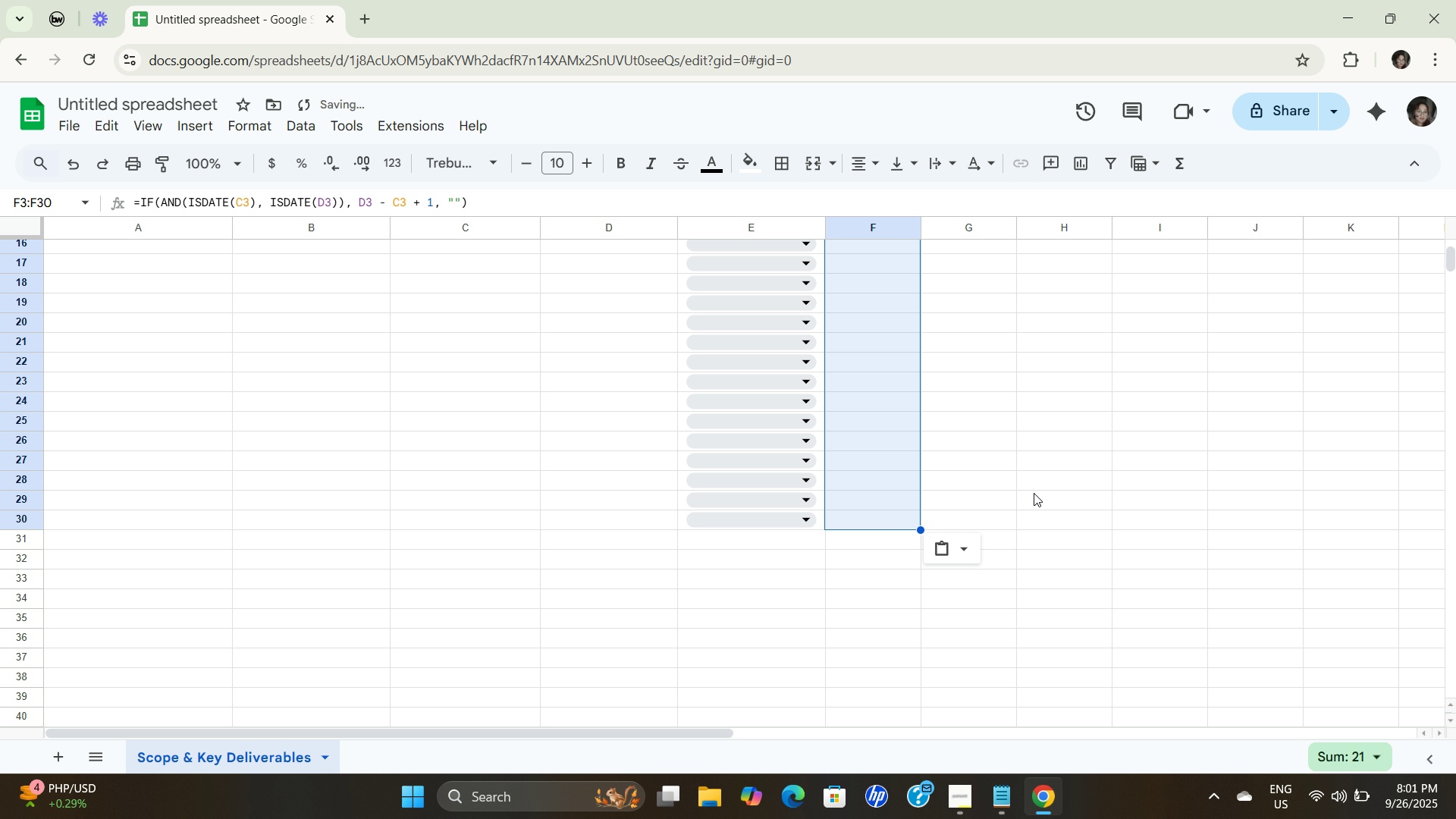 
left_click_drag(start_coordinate=[1048, 487], to_coordinate=[1047, 481])
 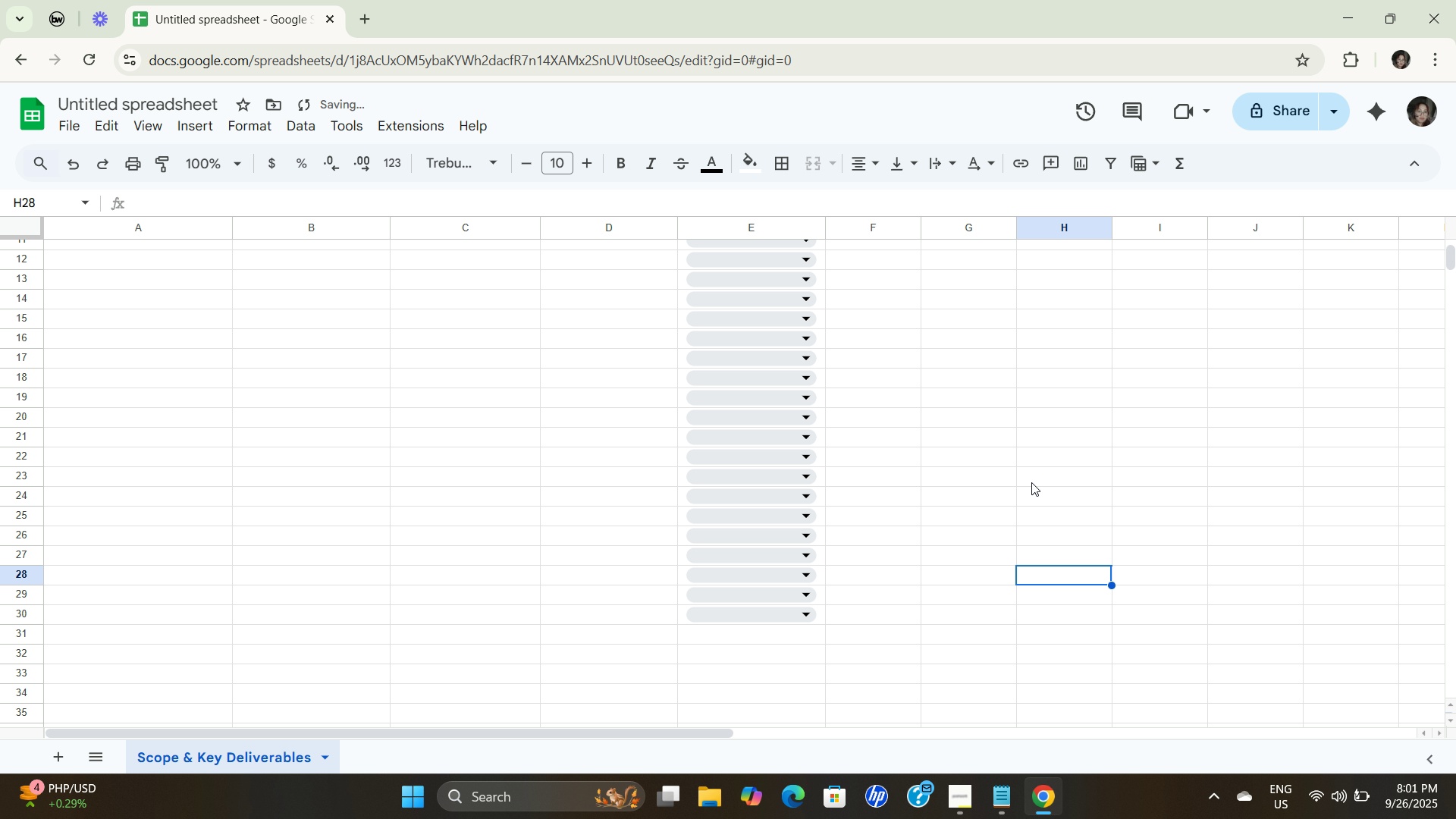 
scroll: coordinate [1031, 479], scroll_direction: up, amount: 6.0